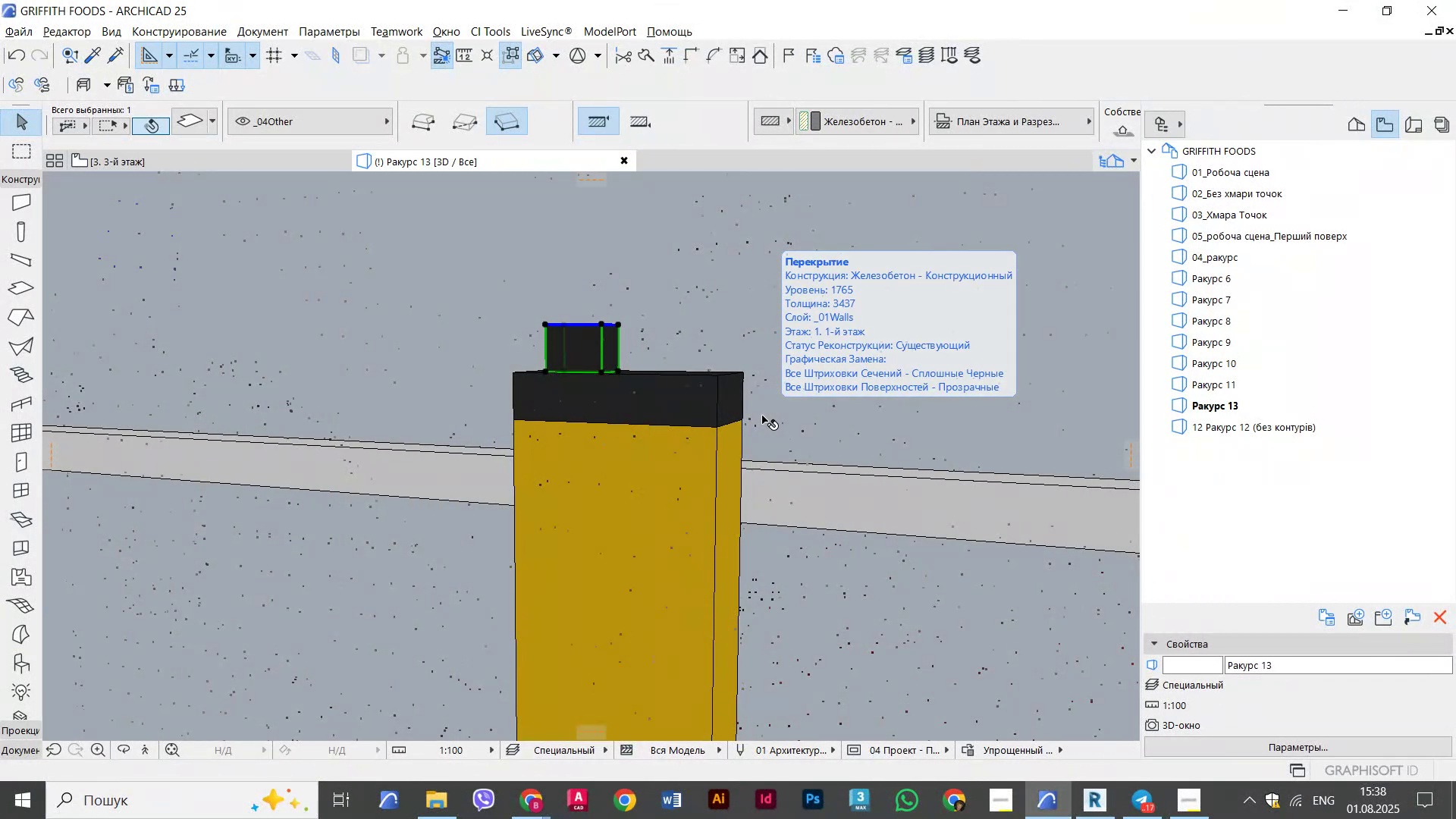 
hold_key(key=ShiftLeft, duration=0.87)
double_click([664, 578])
 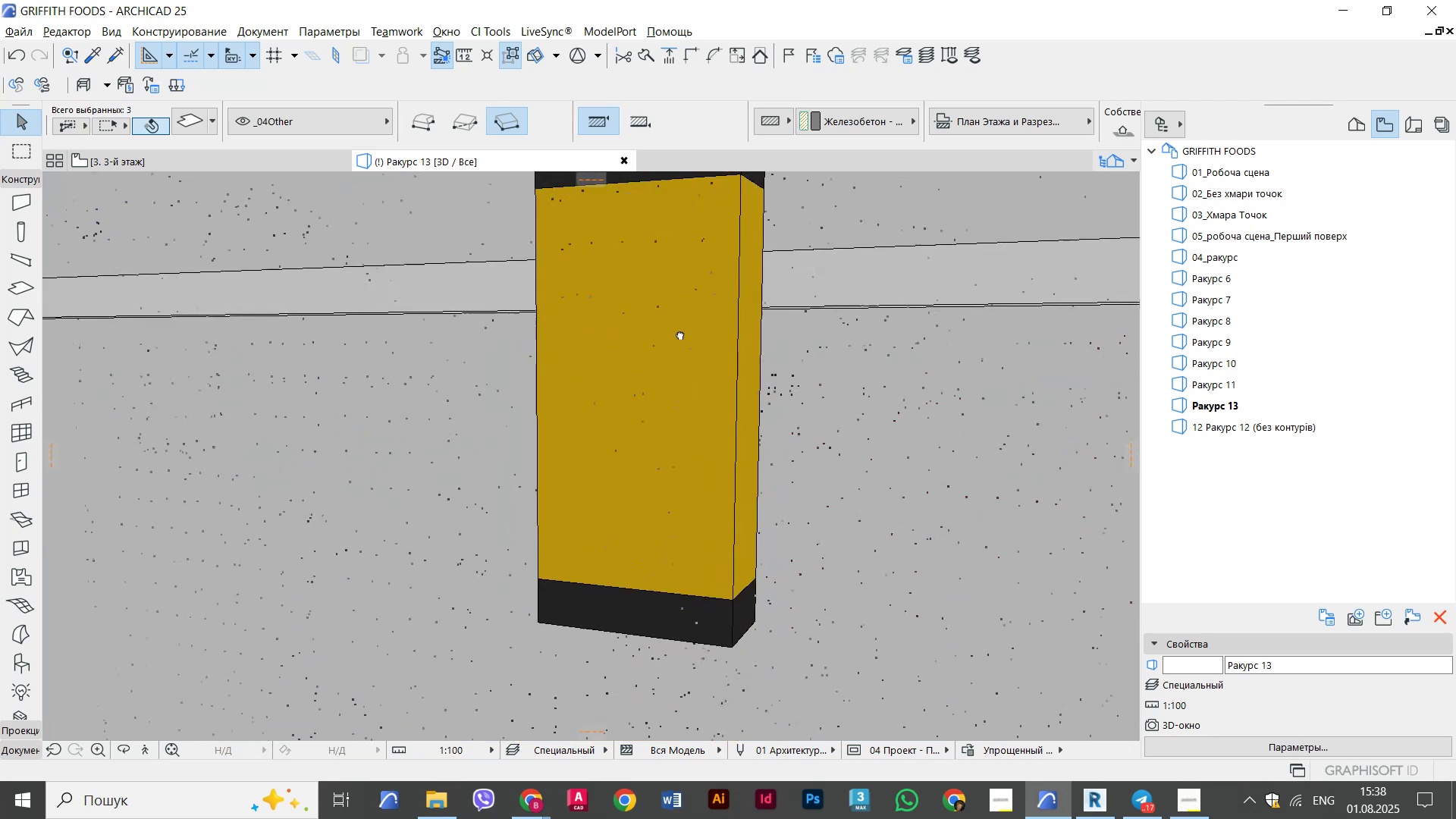 
hold_key(key=ShiftLeft, duration=0.69)
left_click([672, 572])
 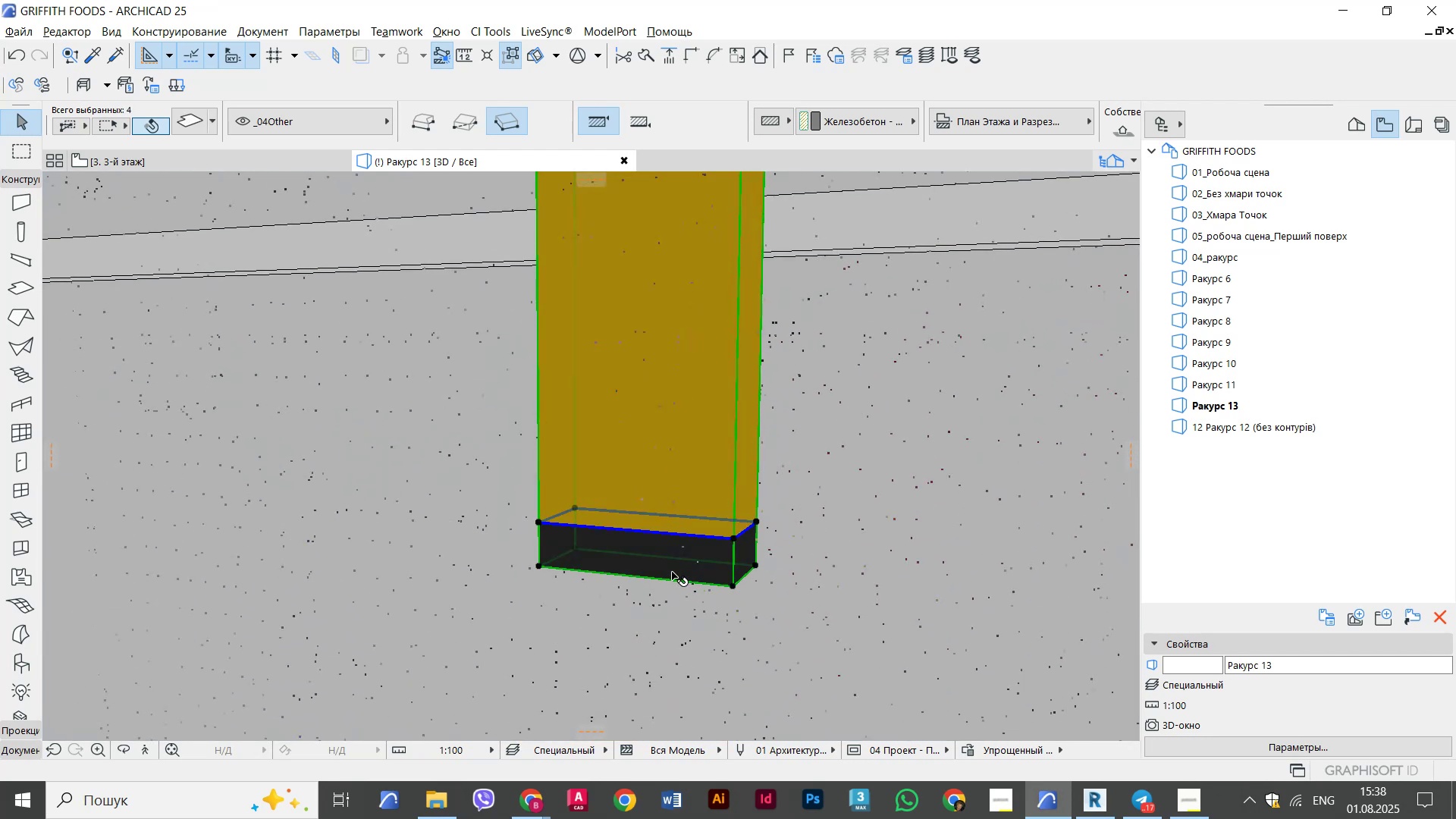 
key(Control+G)
 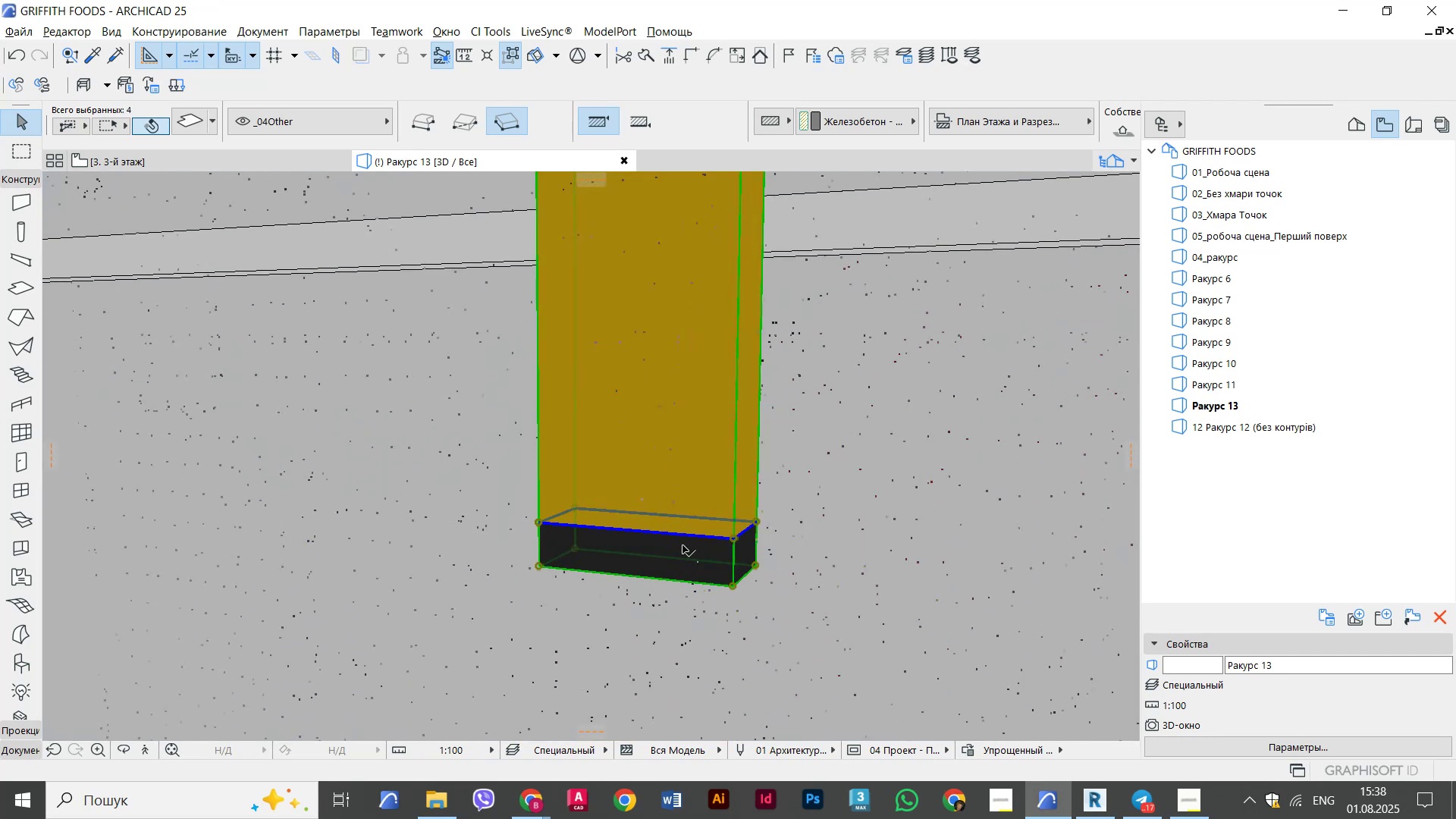 
scroll: coordinate [681, 532], scroll_direction: down, amount: 4.0
 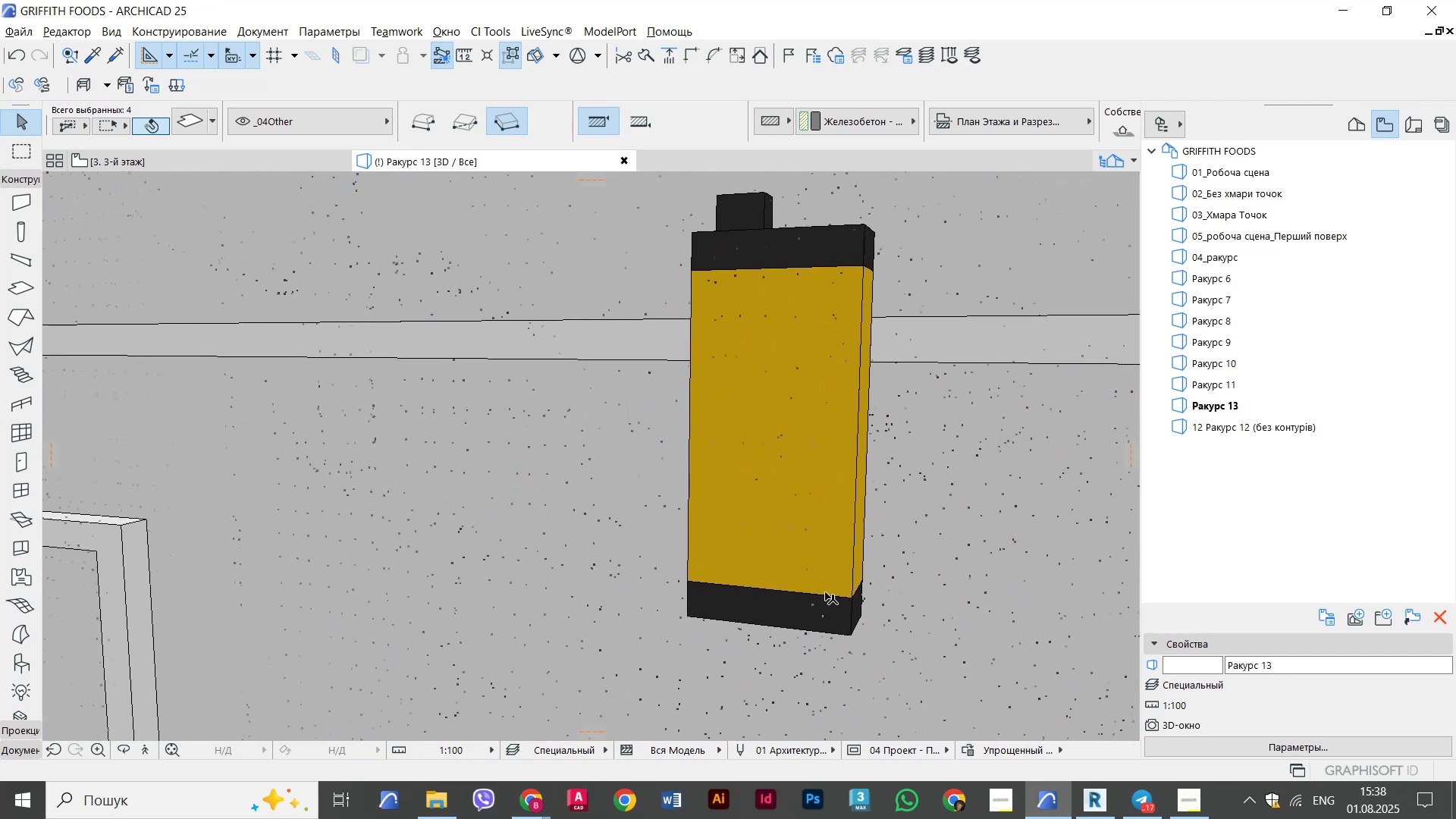 
scroll: coordinate [678, 477], scroll_direction: up, amount: 5.0
 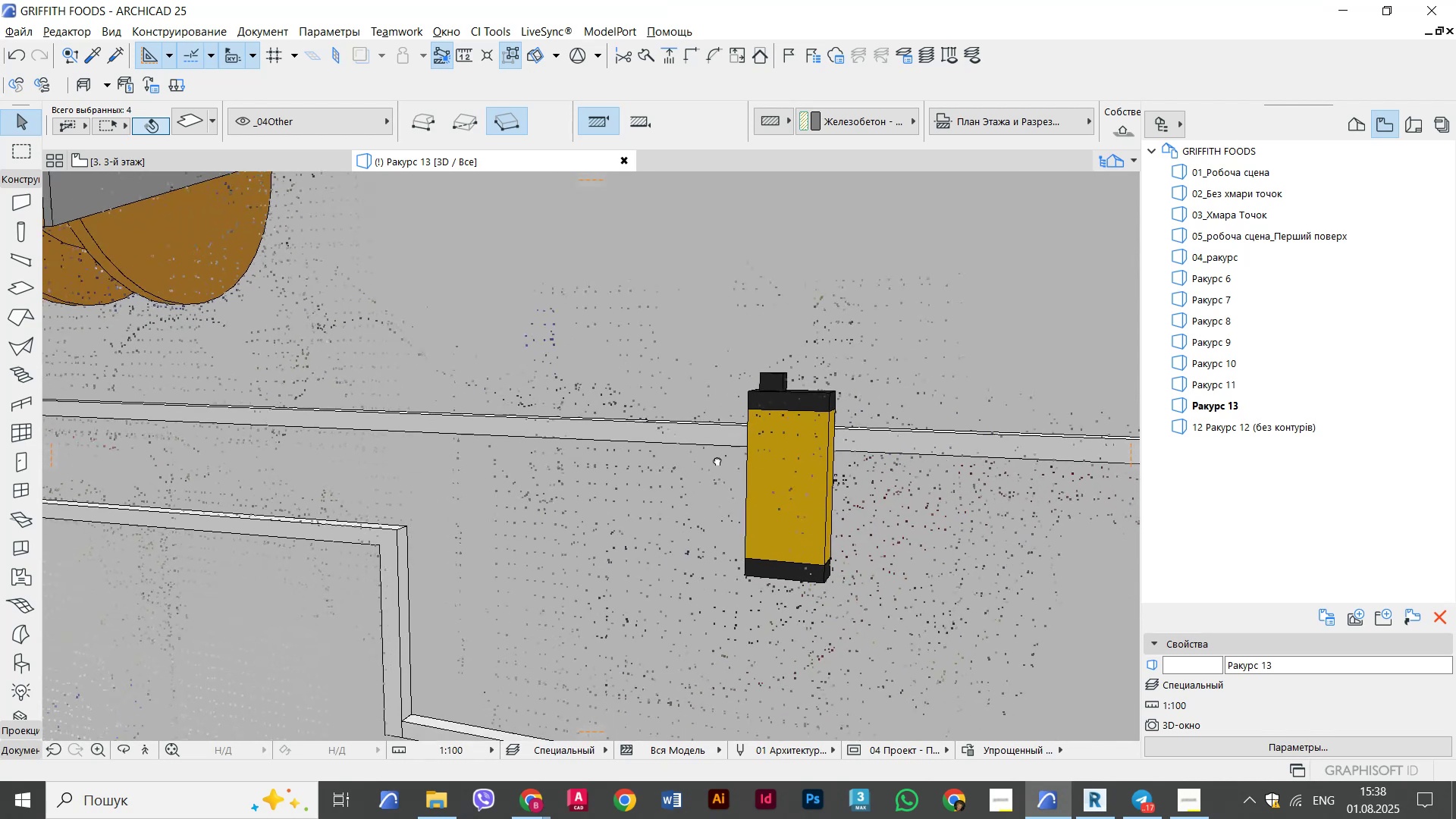 
hold_key(key=ShiftLeft, duration=0.6)
 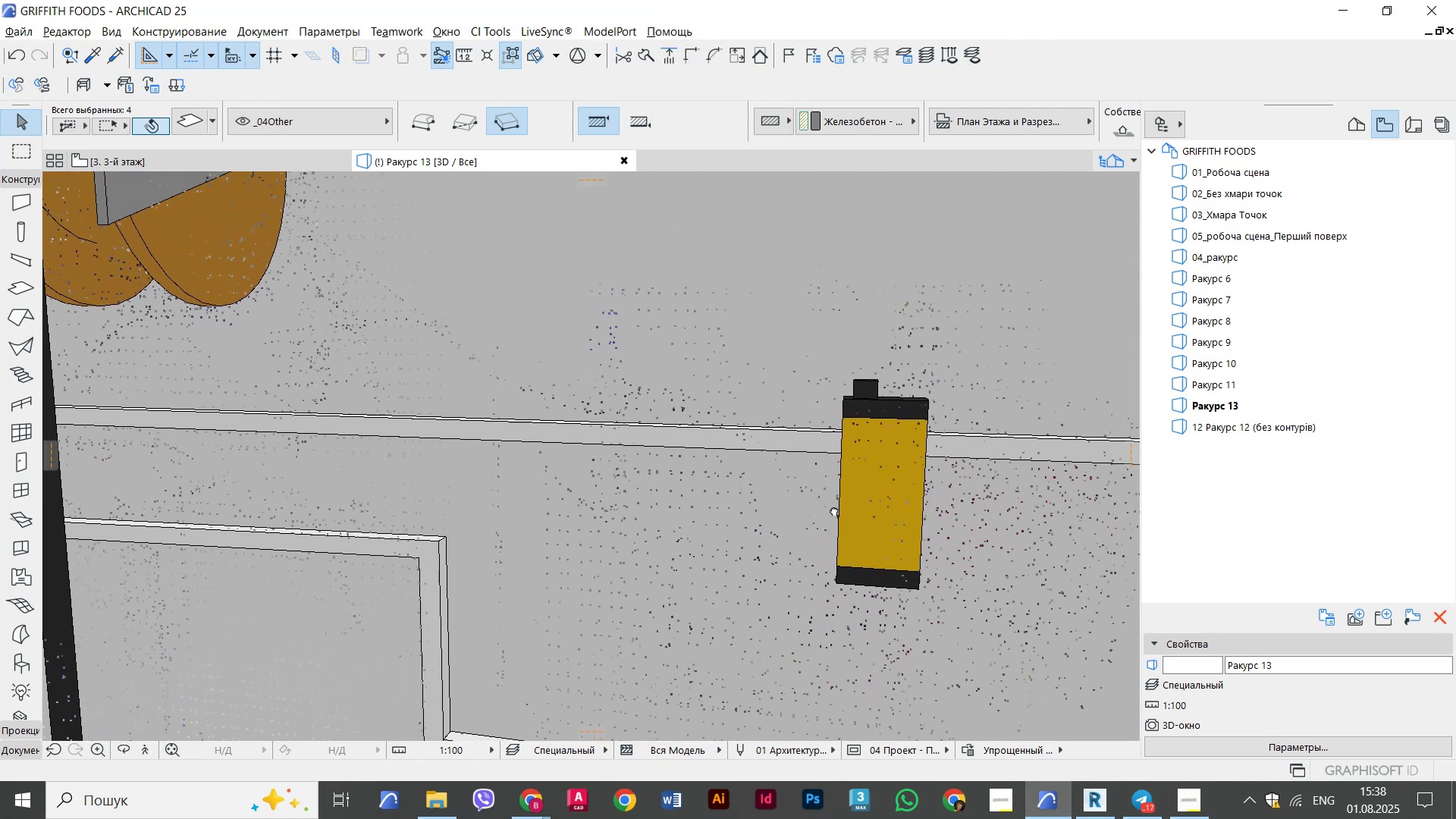 
key(Control+D)
 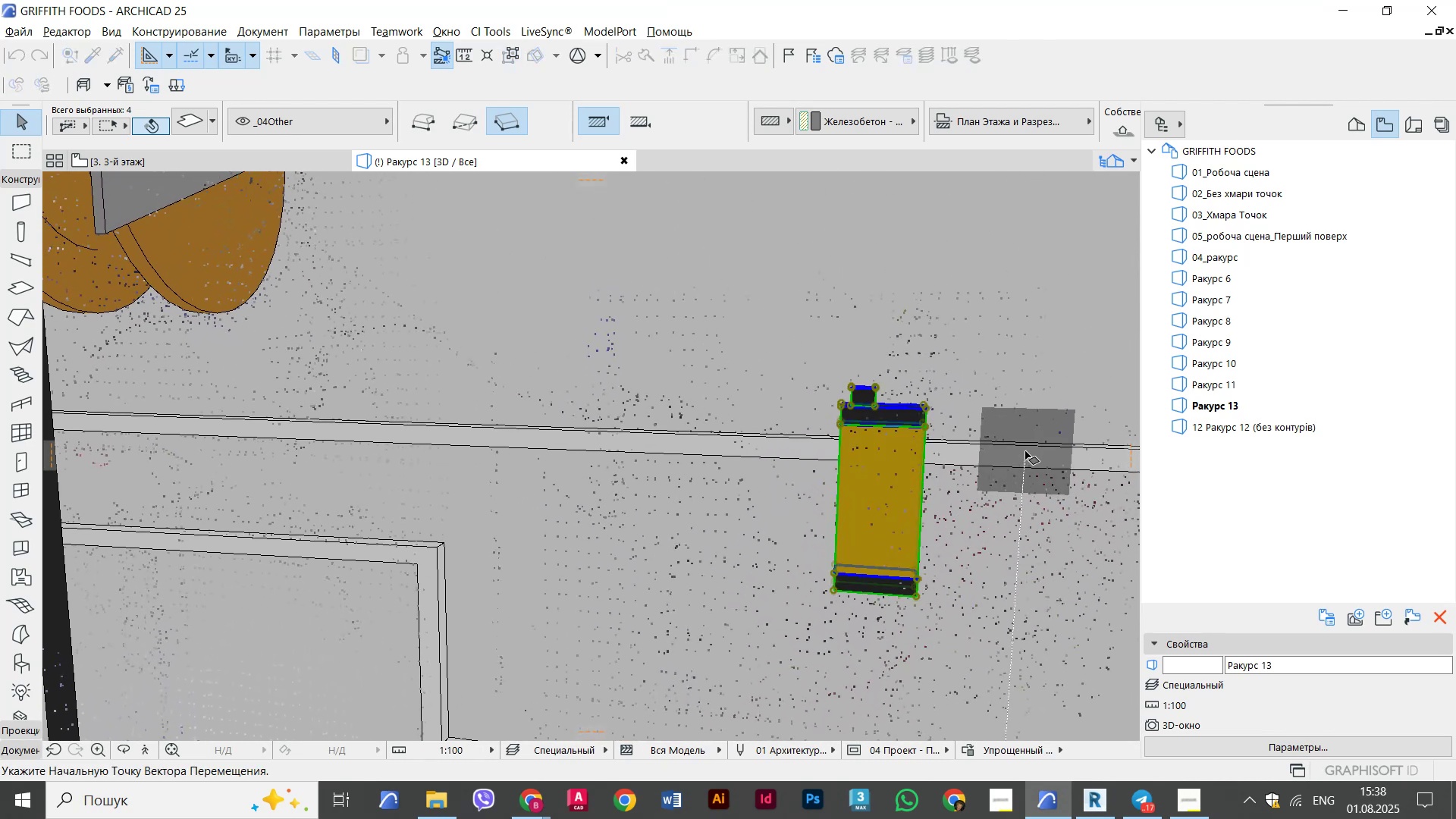 
key(Control+ControlLeft)
 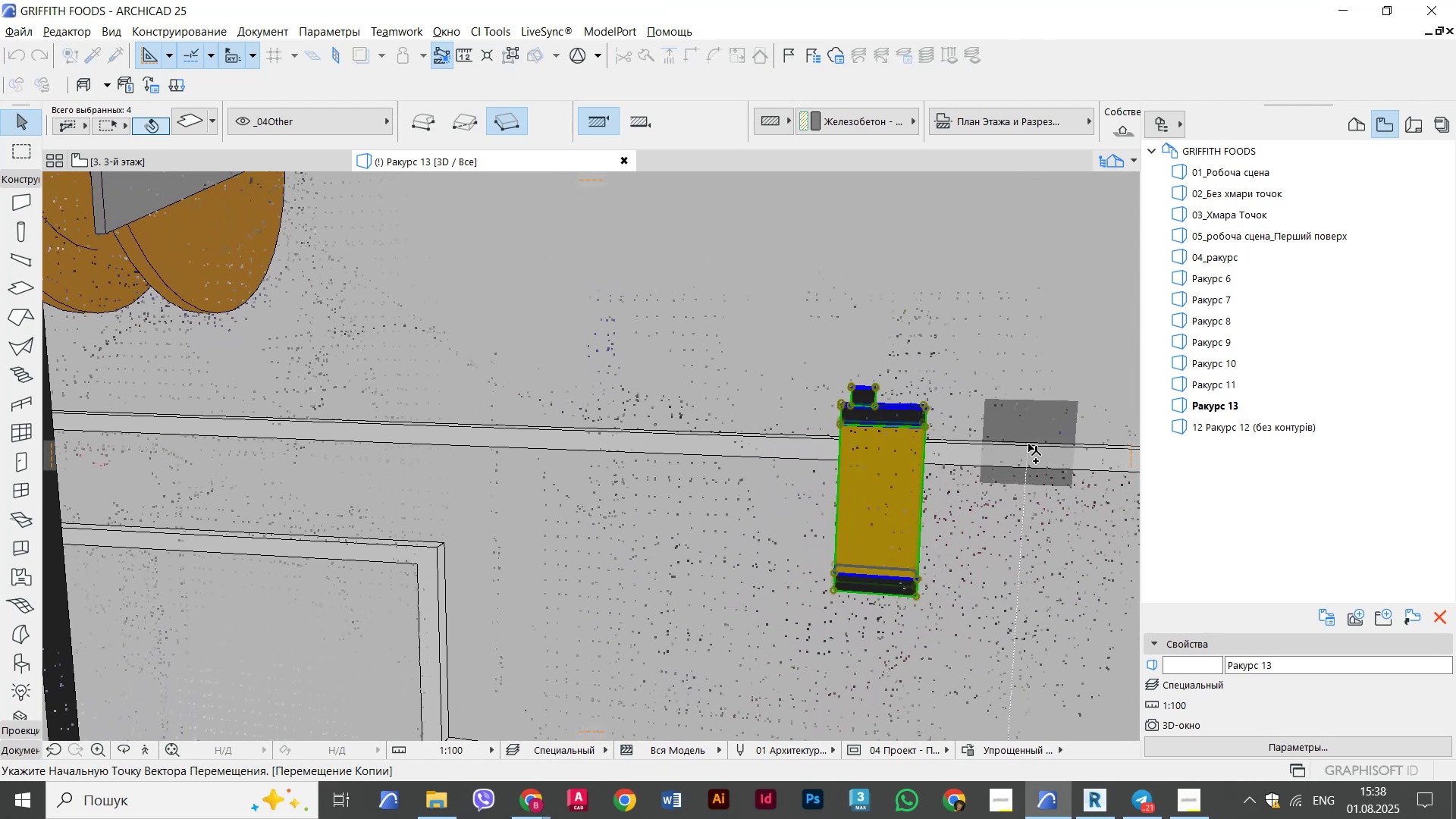 
left_click([1028, 444])
 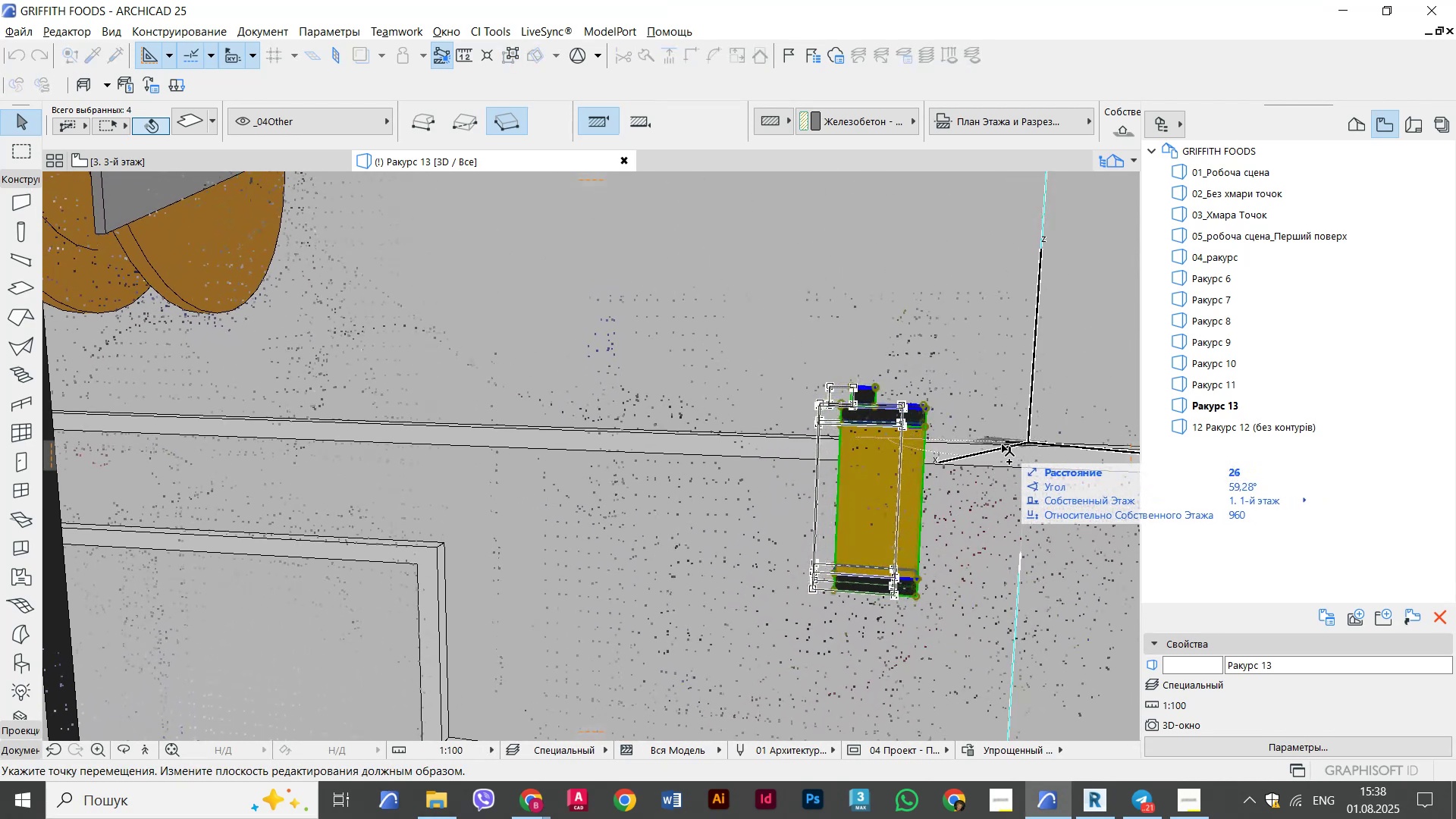 
hold_key(key=ShiftLeft, duration=0.44)
 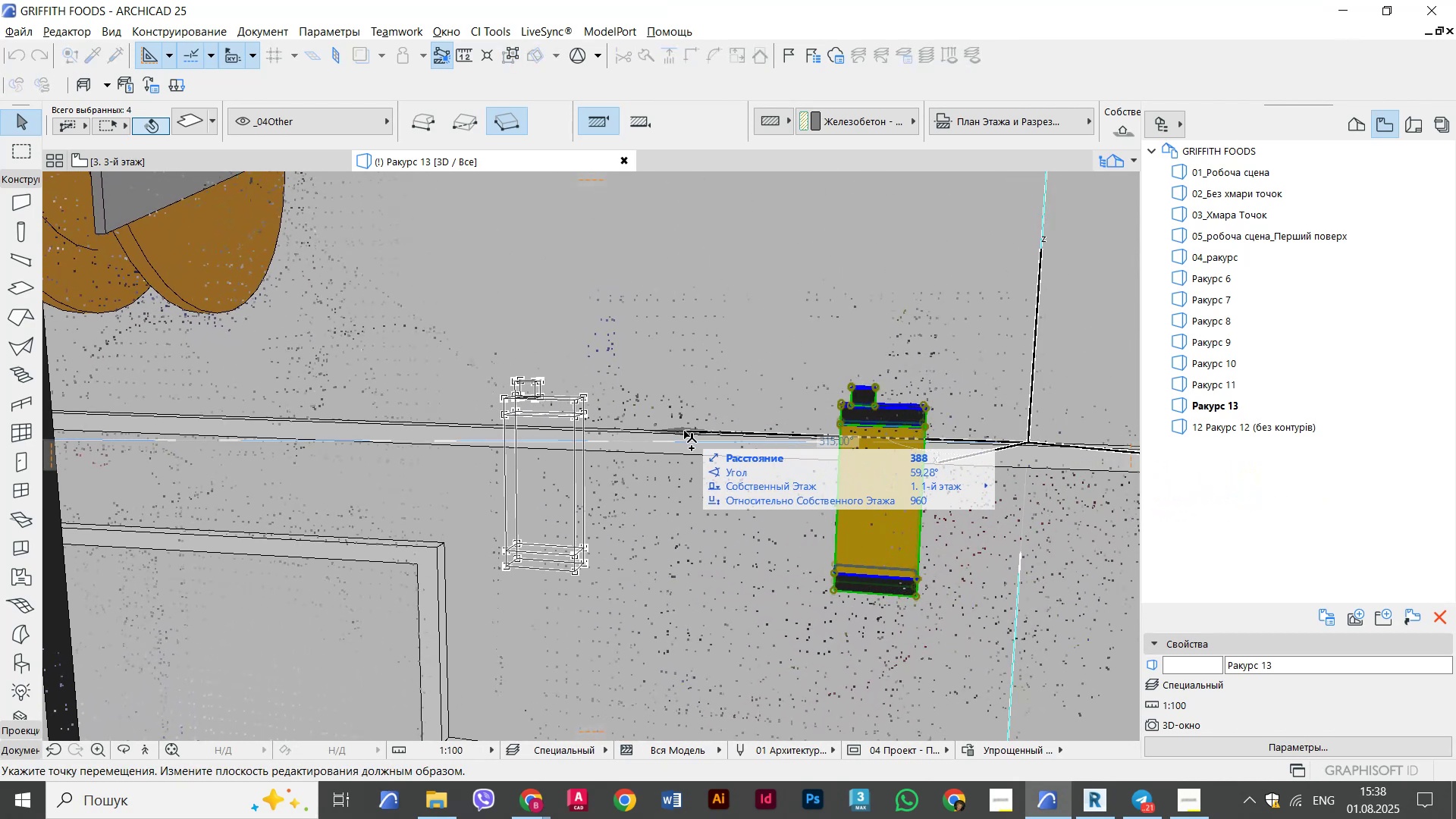 
hold_key(key=ShiftLeft, duration=7.3)
scroll: coordinate [606, 464], scroll_direction: down, amount: 1.0
 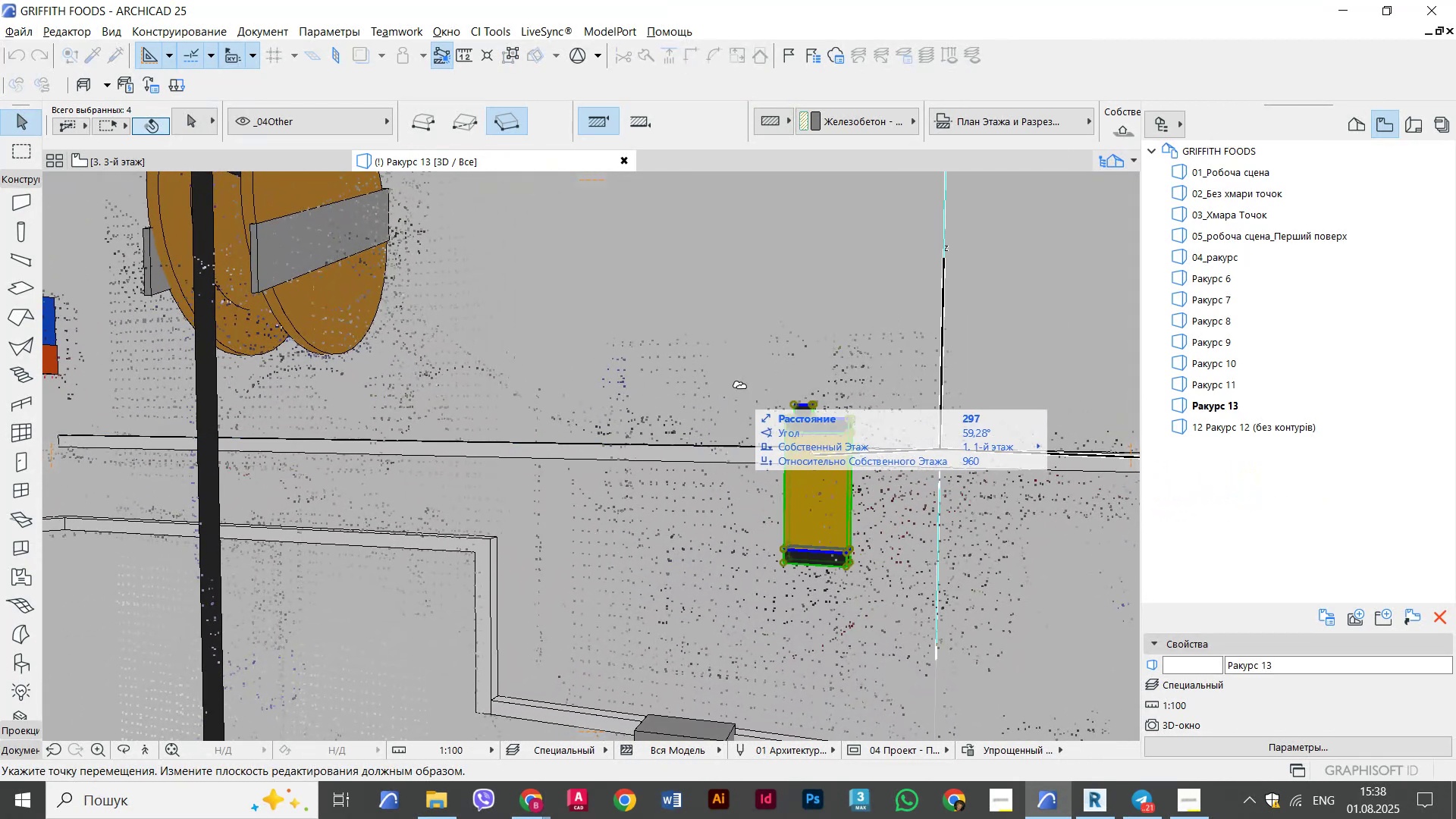 
key(Control+Shift+ControlLeft)
 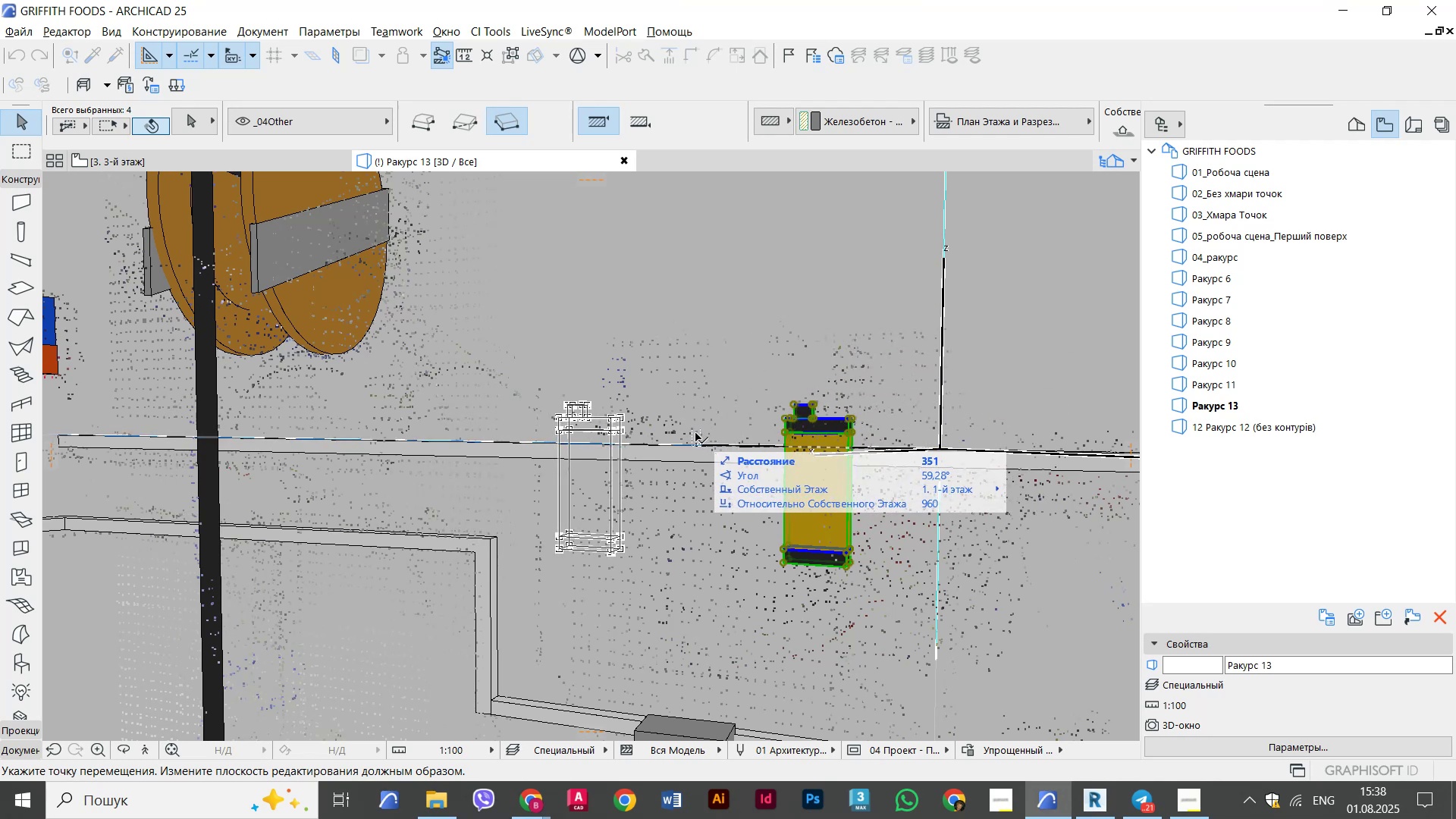 
key(Control+Shift+ControlLeft)
 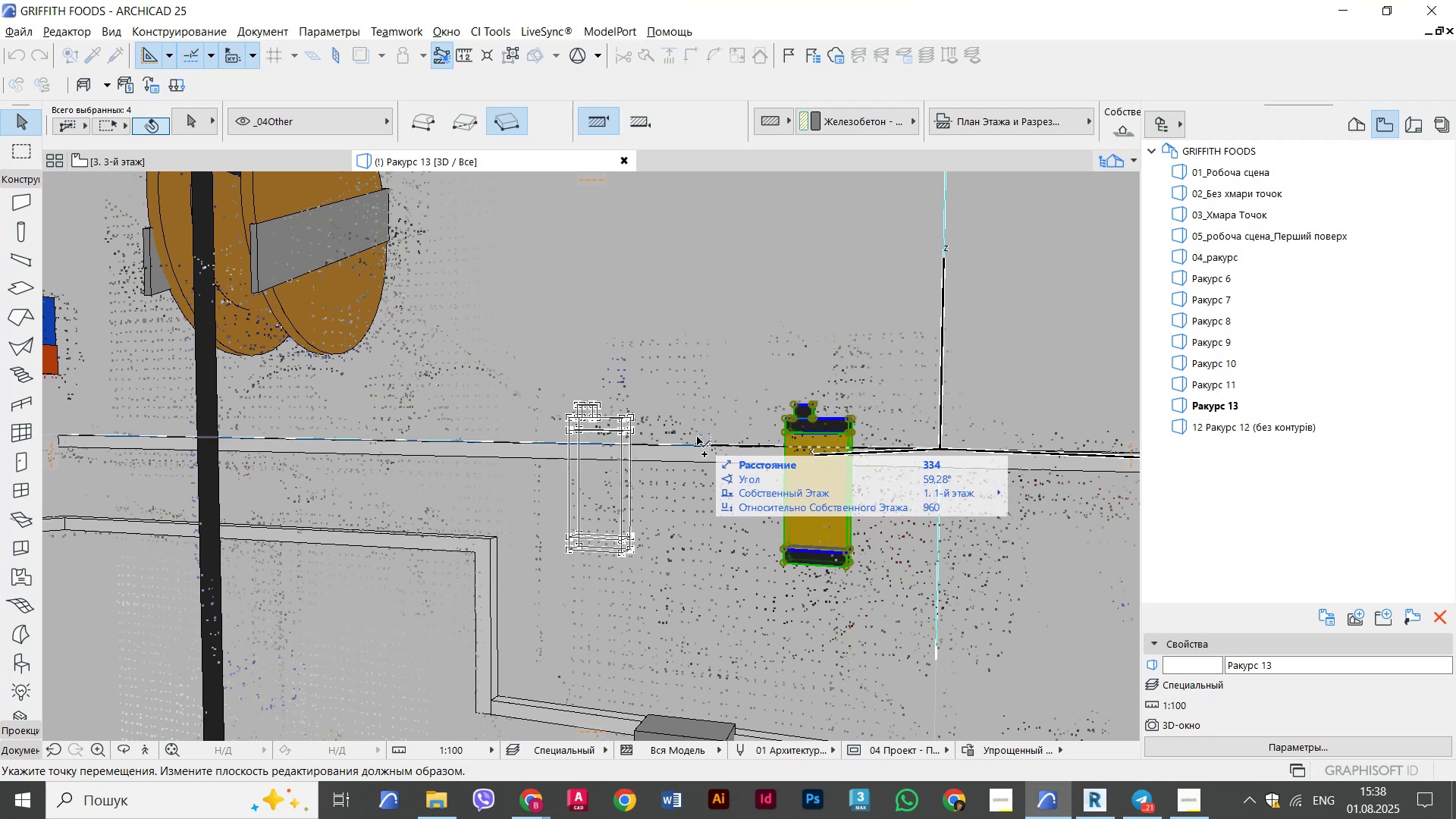 
left_click([697, 437])
 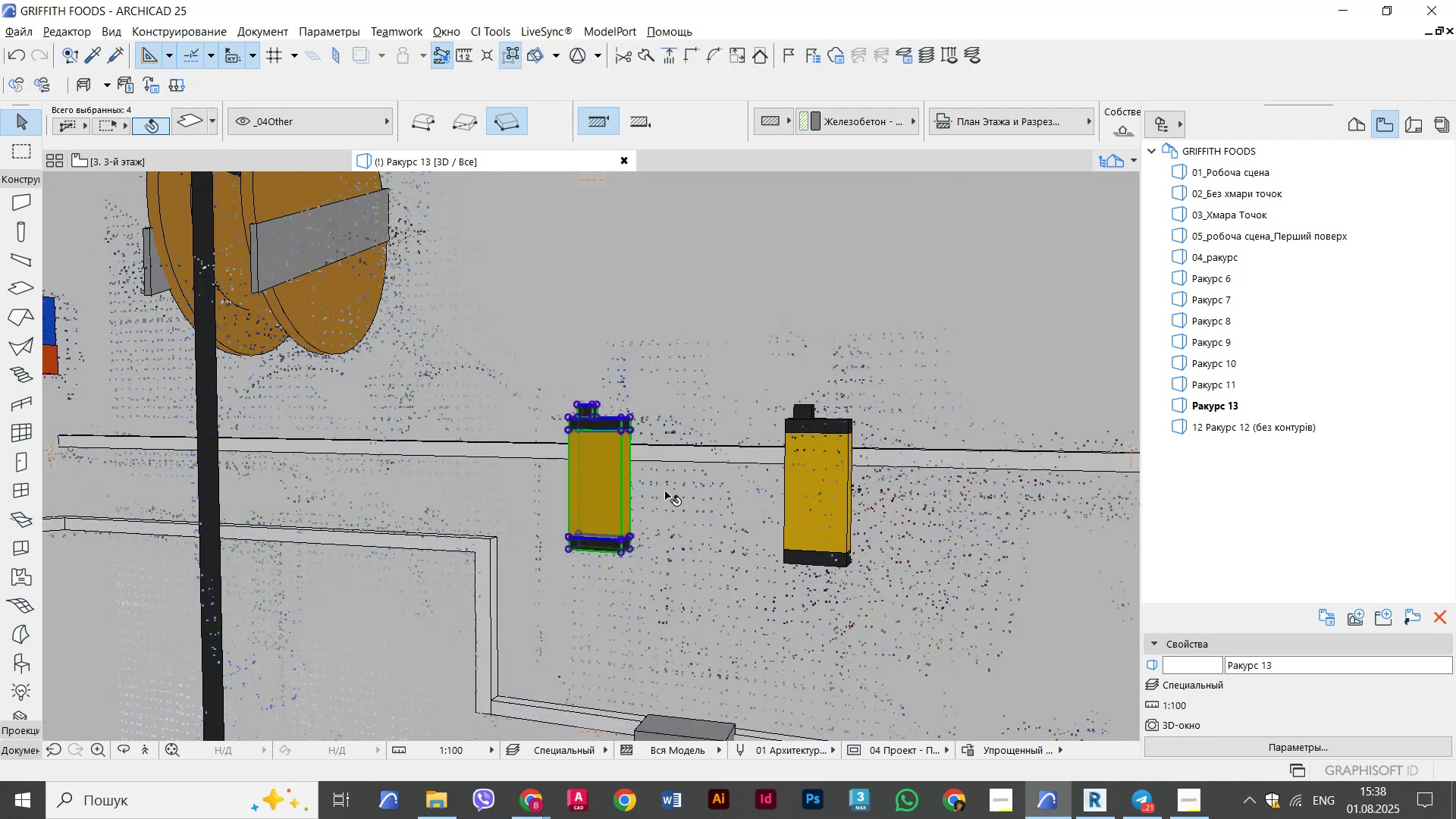 
scroll: coordinate [623, 416], scroll_direction: up, amount: 3.0
 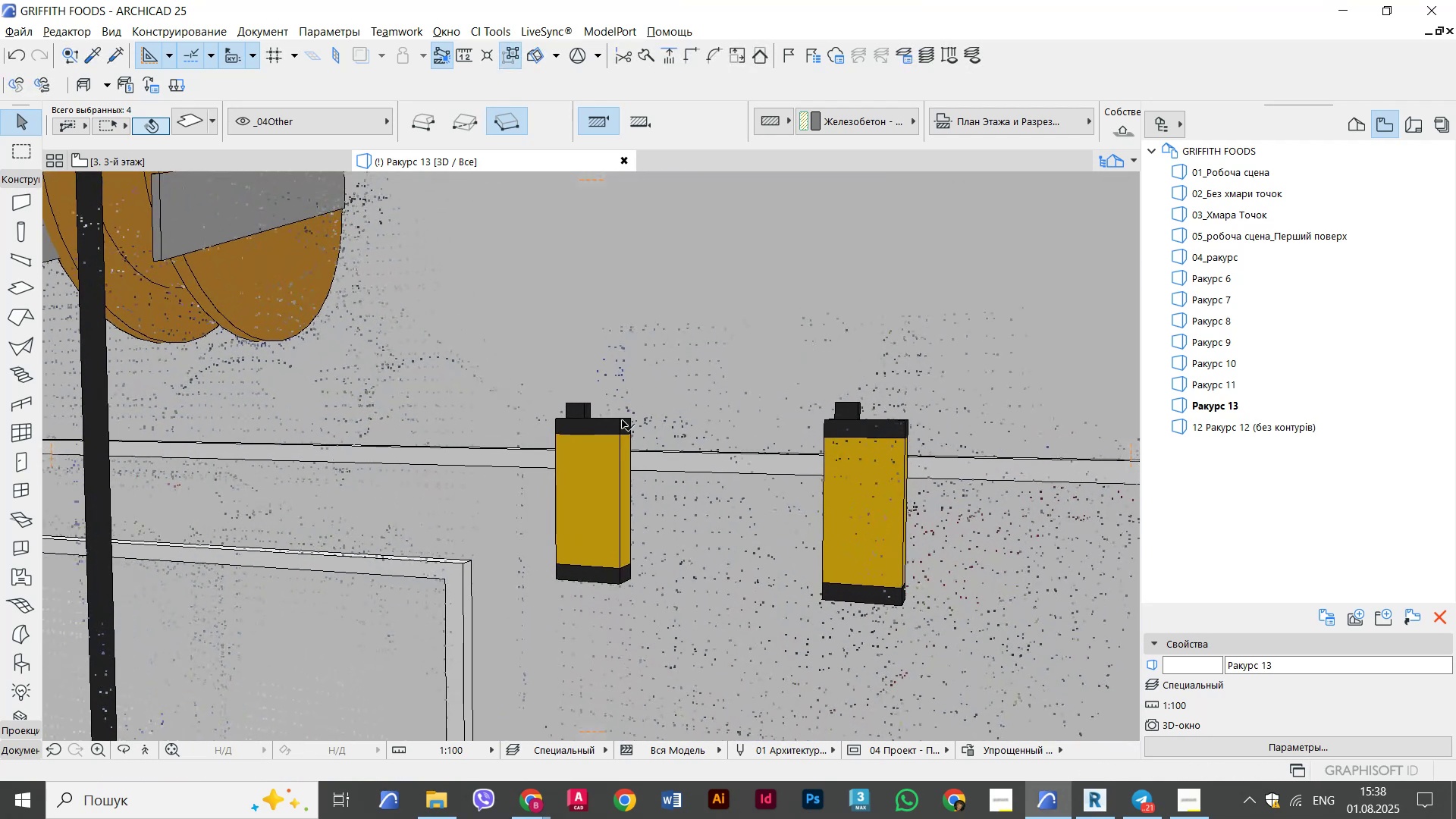 
hold_key(key=ShiftLeft, duration=3.96)
 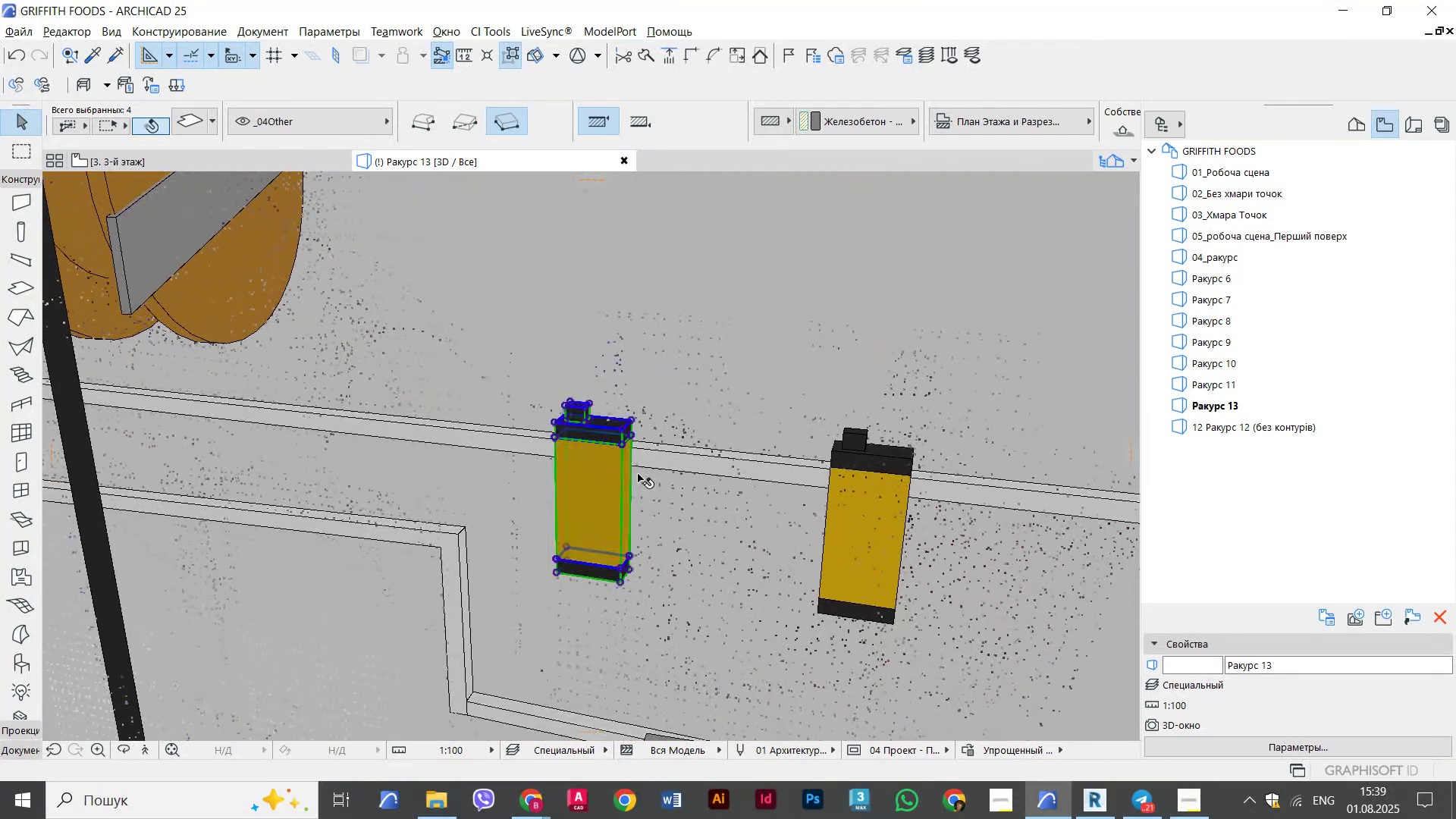 
key(Alt+AltLeft)
 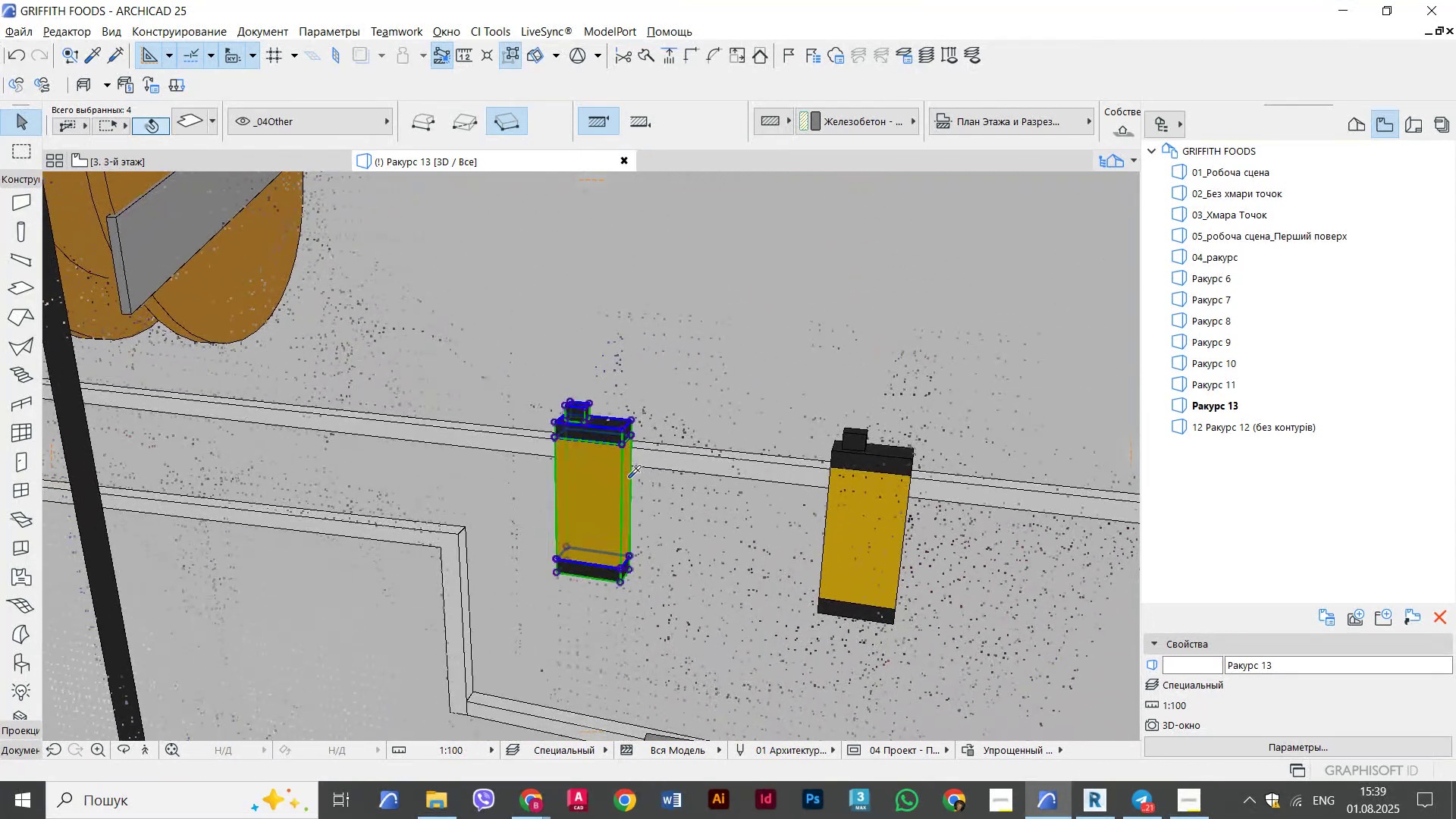 
key(Alt+Tab)
 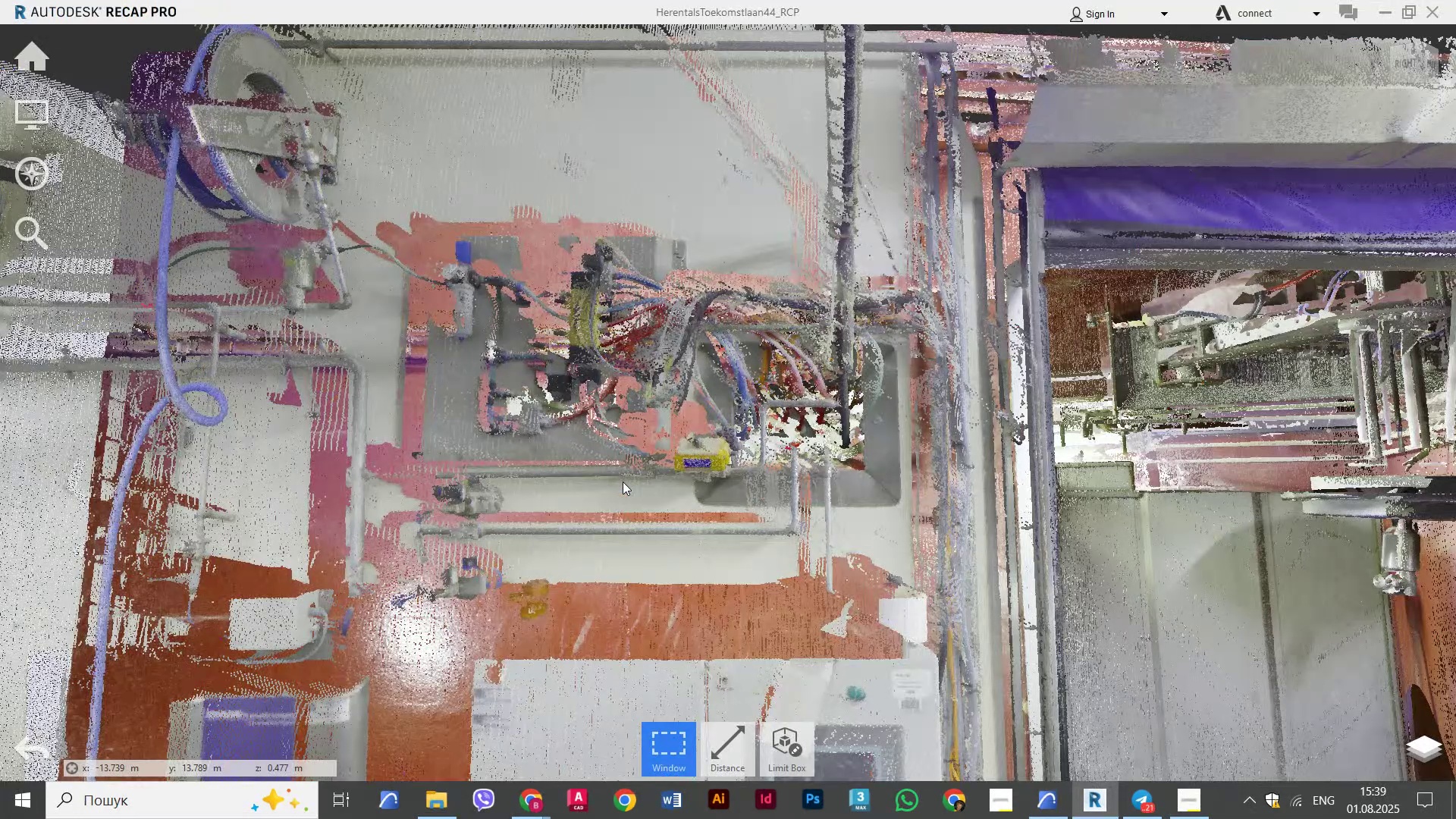 
key(Alt+AltLeft)
 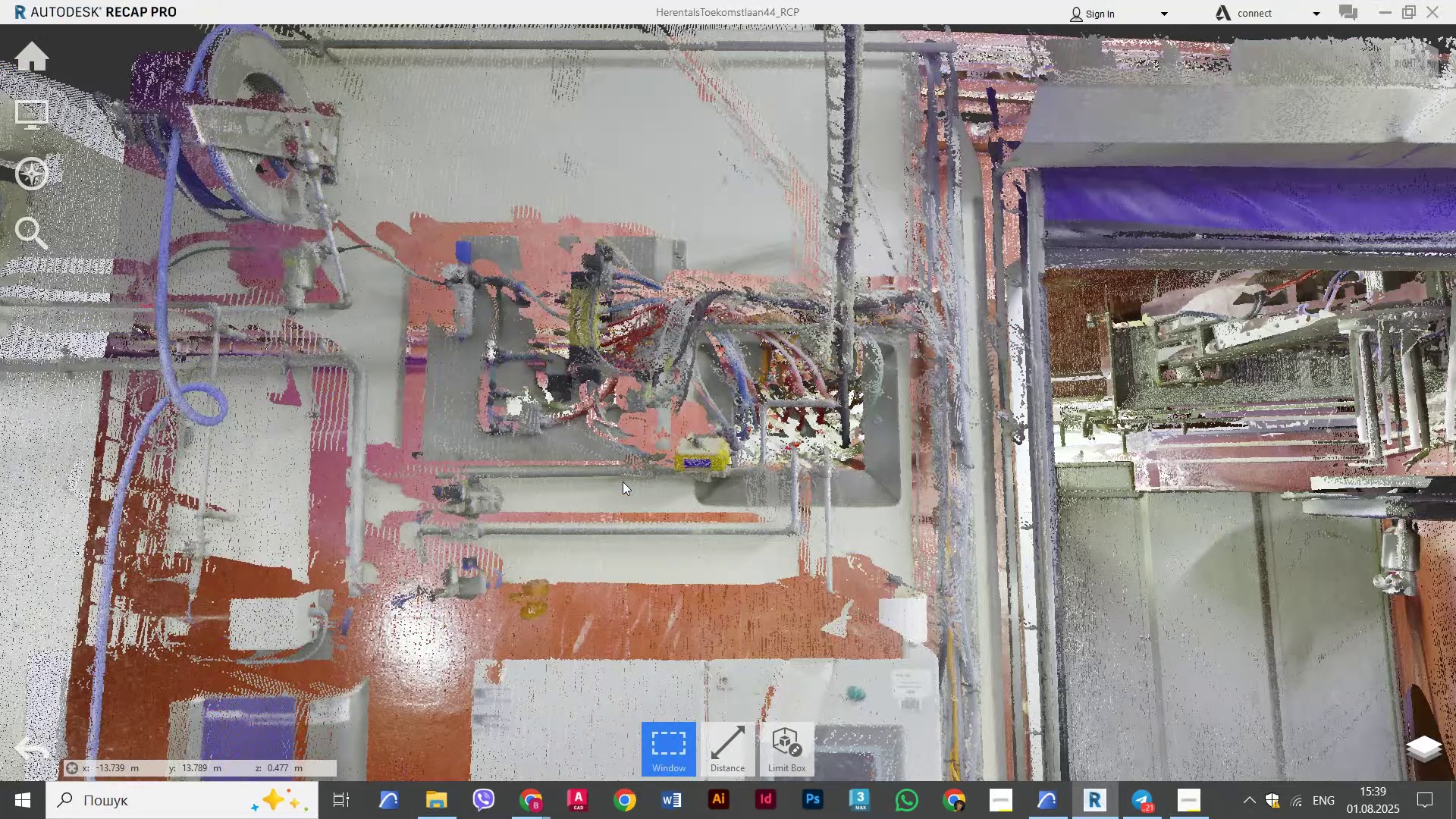 
key(Alt+Tab)
 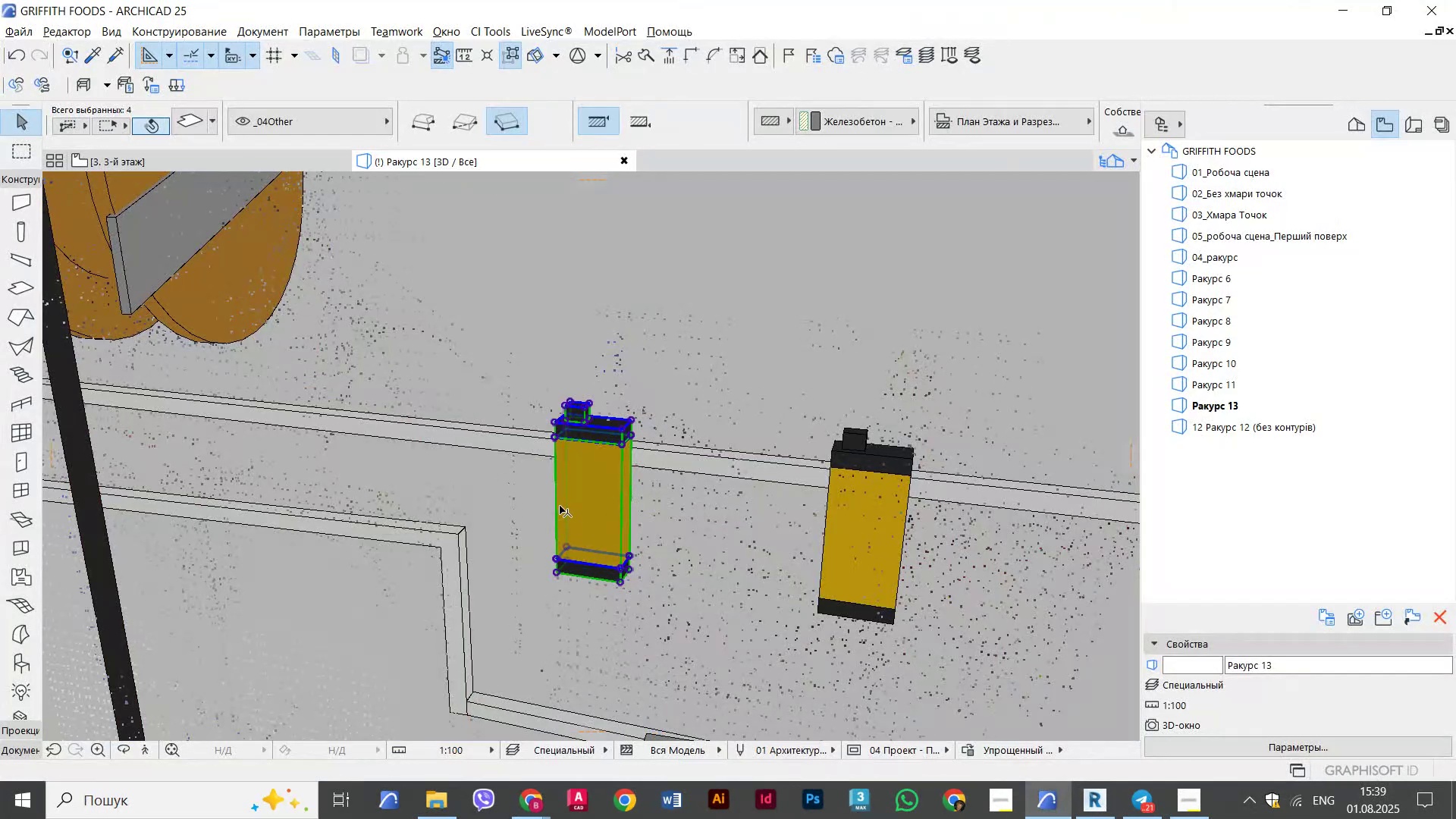 
scroll: coordinate [594, 477], scroll_direction: up, amount: 5.0
 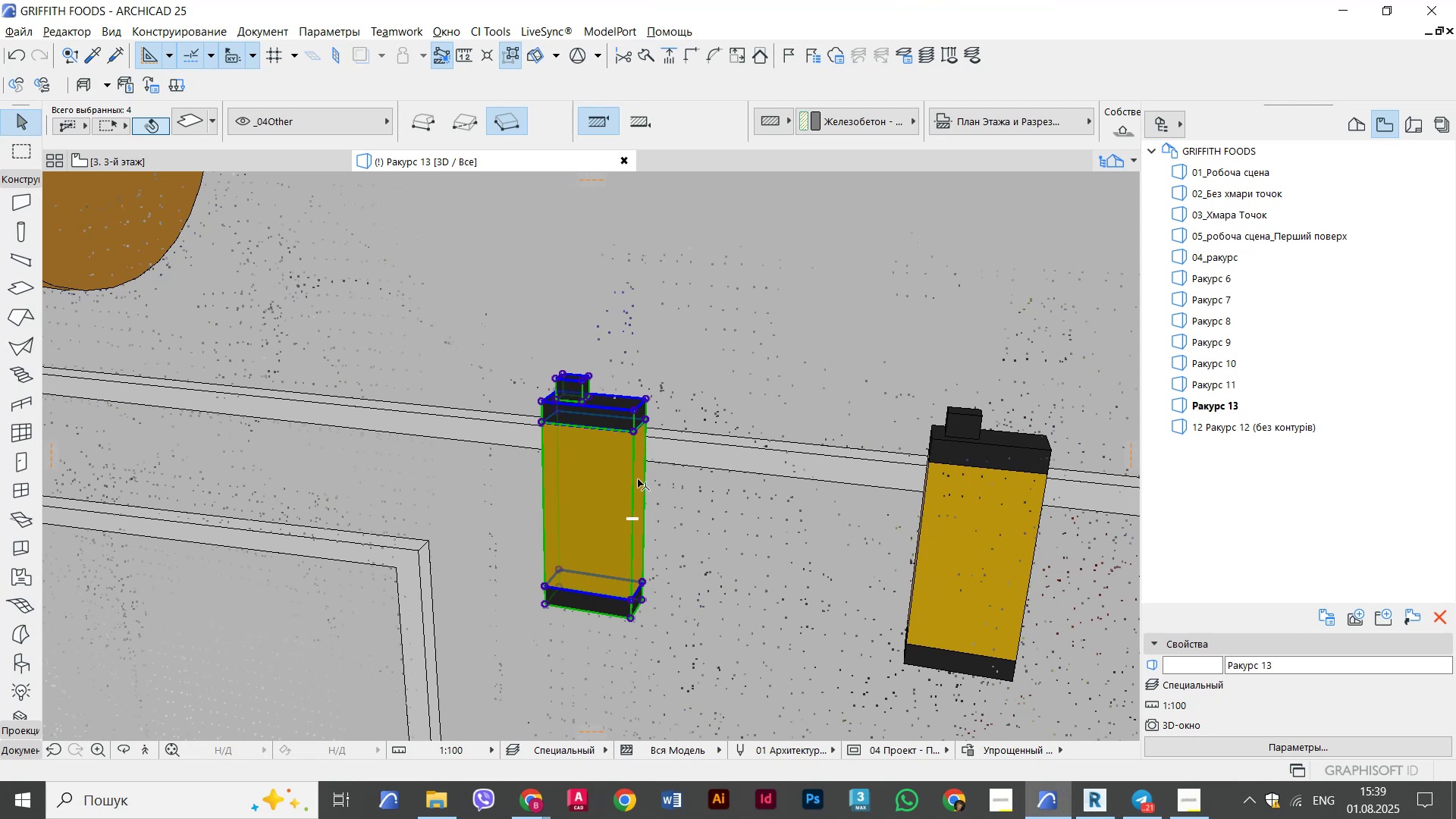 
left_click([633, 601])
 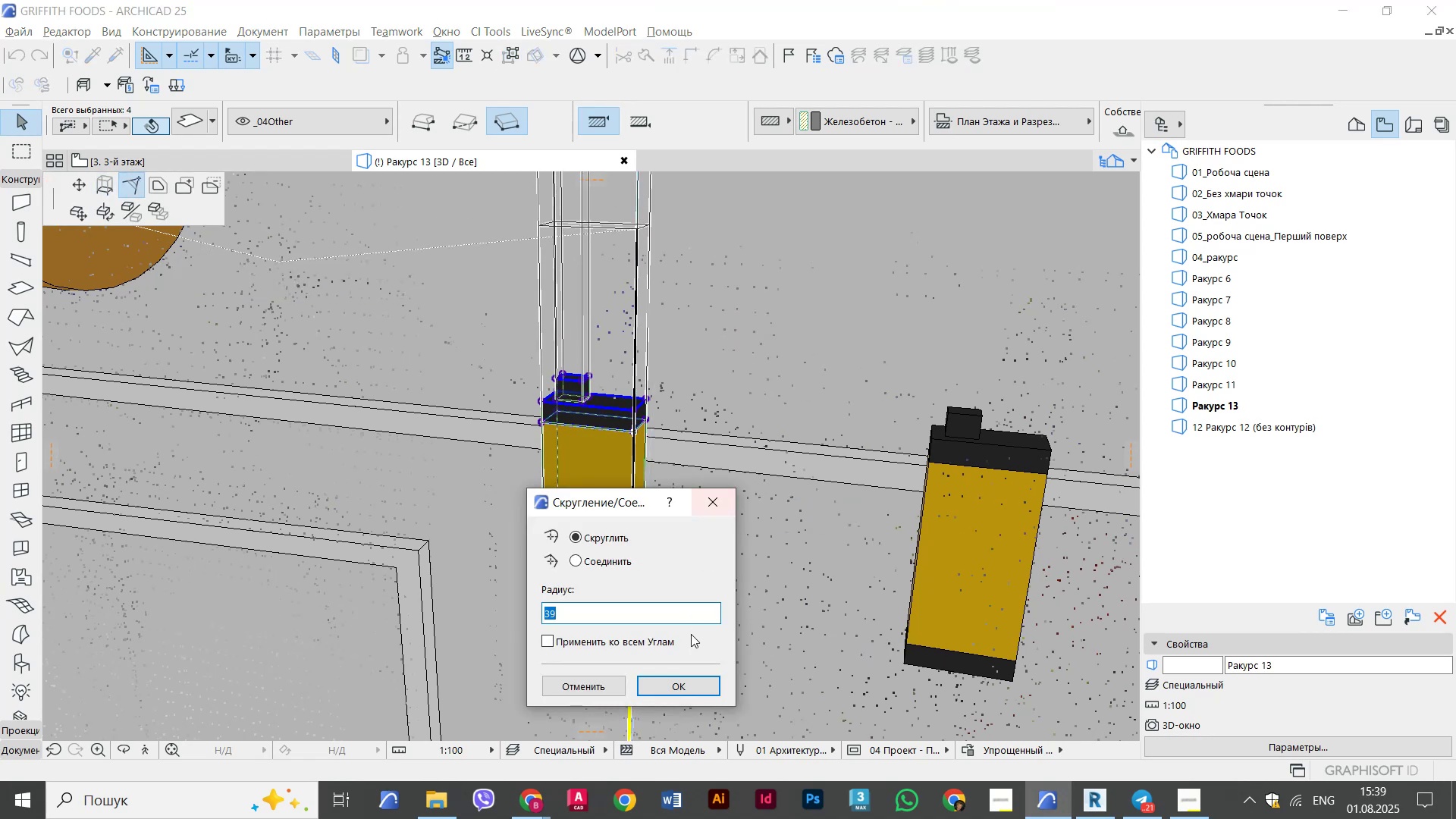 
left_click([629, 635])
 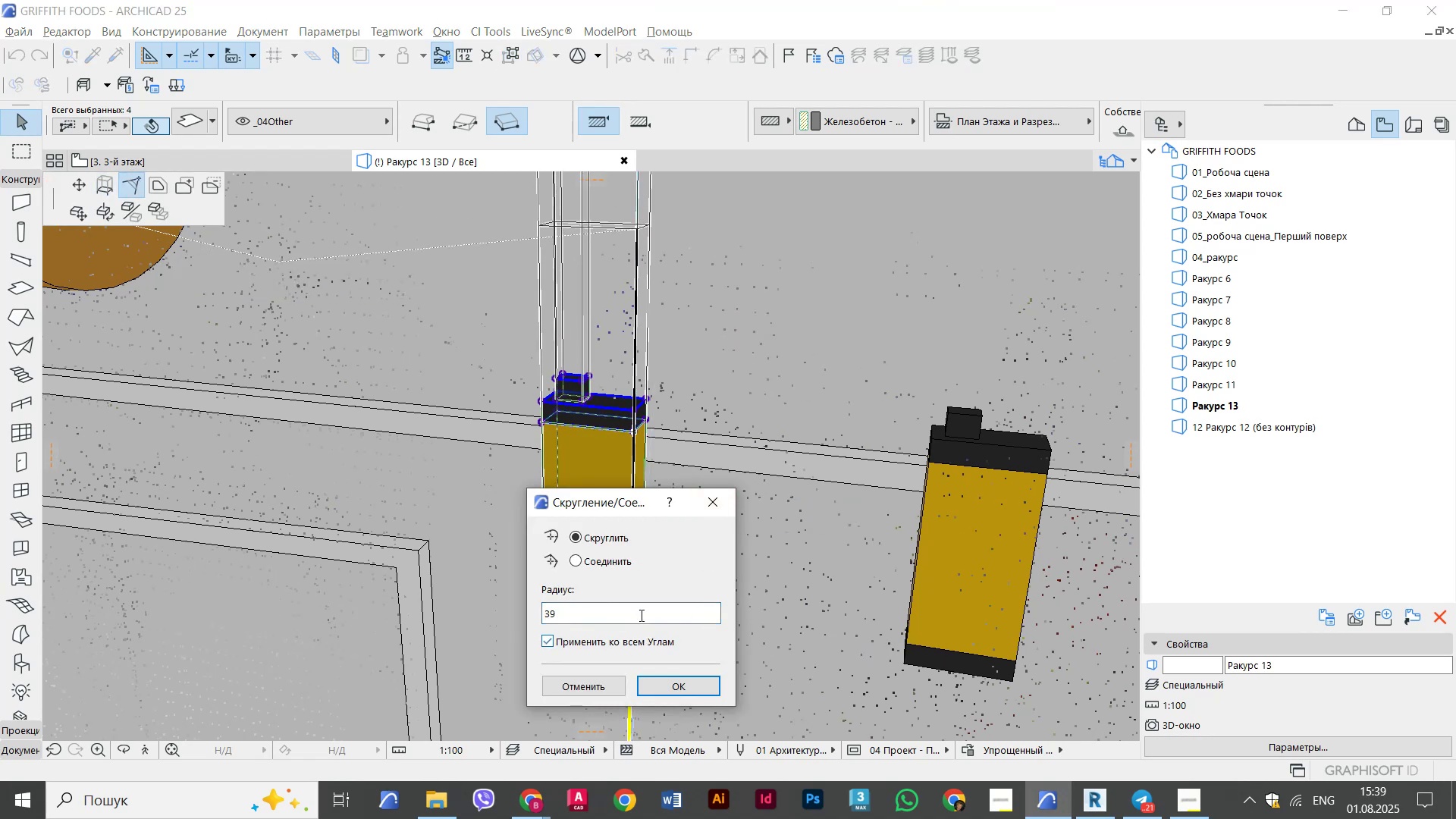 
left_click_drag(start_coordinate=[635, 612], to_coordinate=[536, 606])
 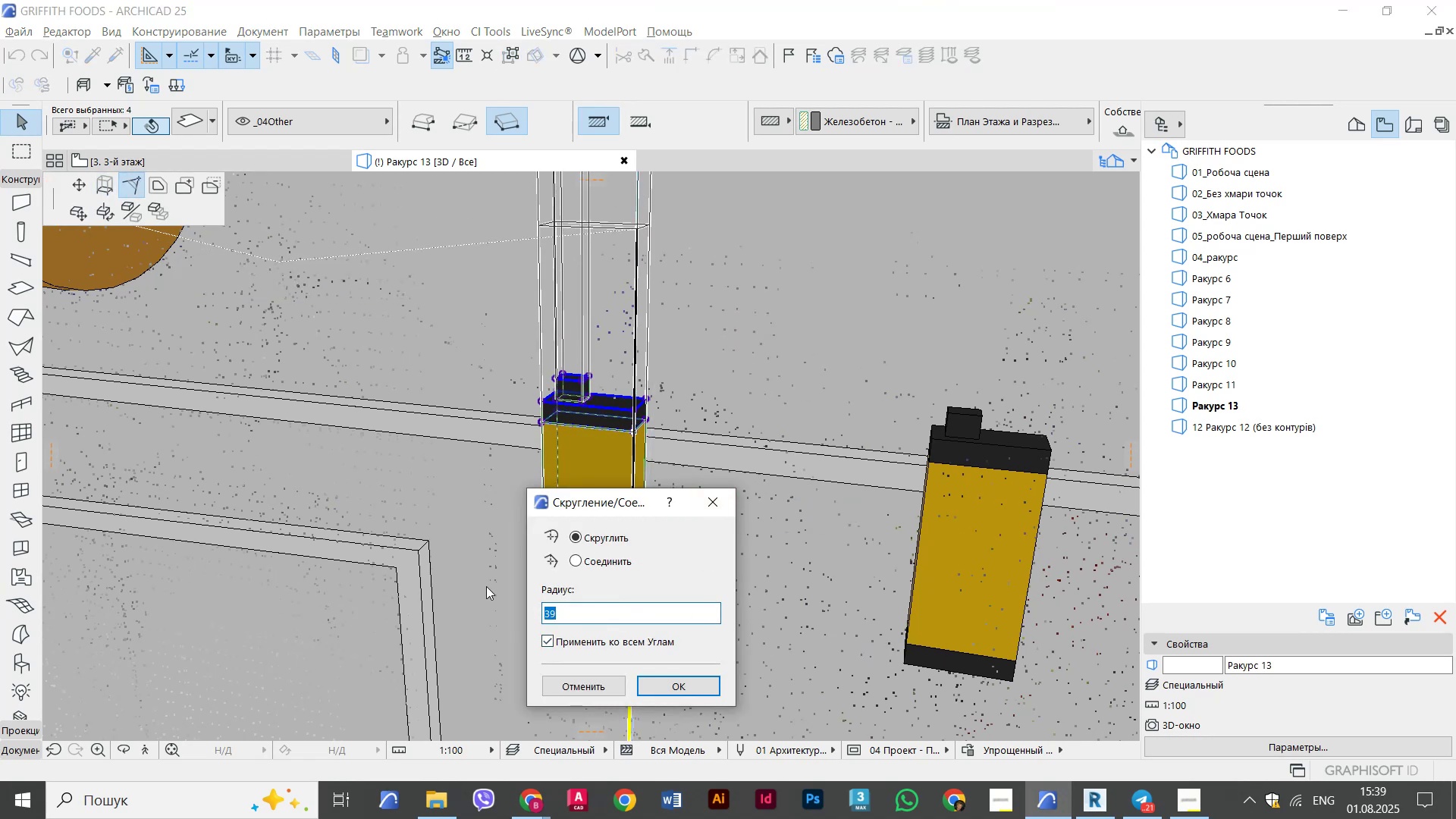 
key(Numpad2)
 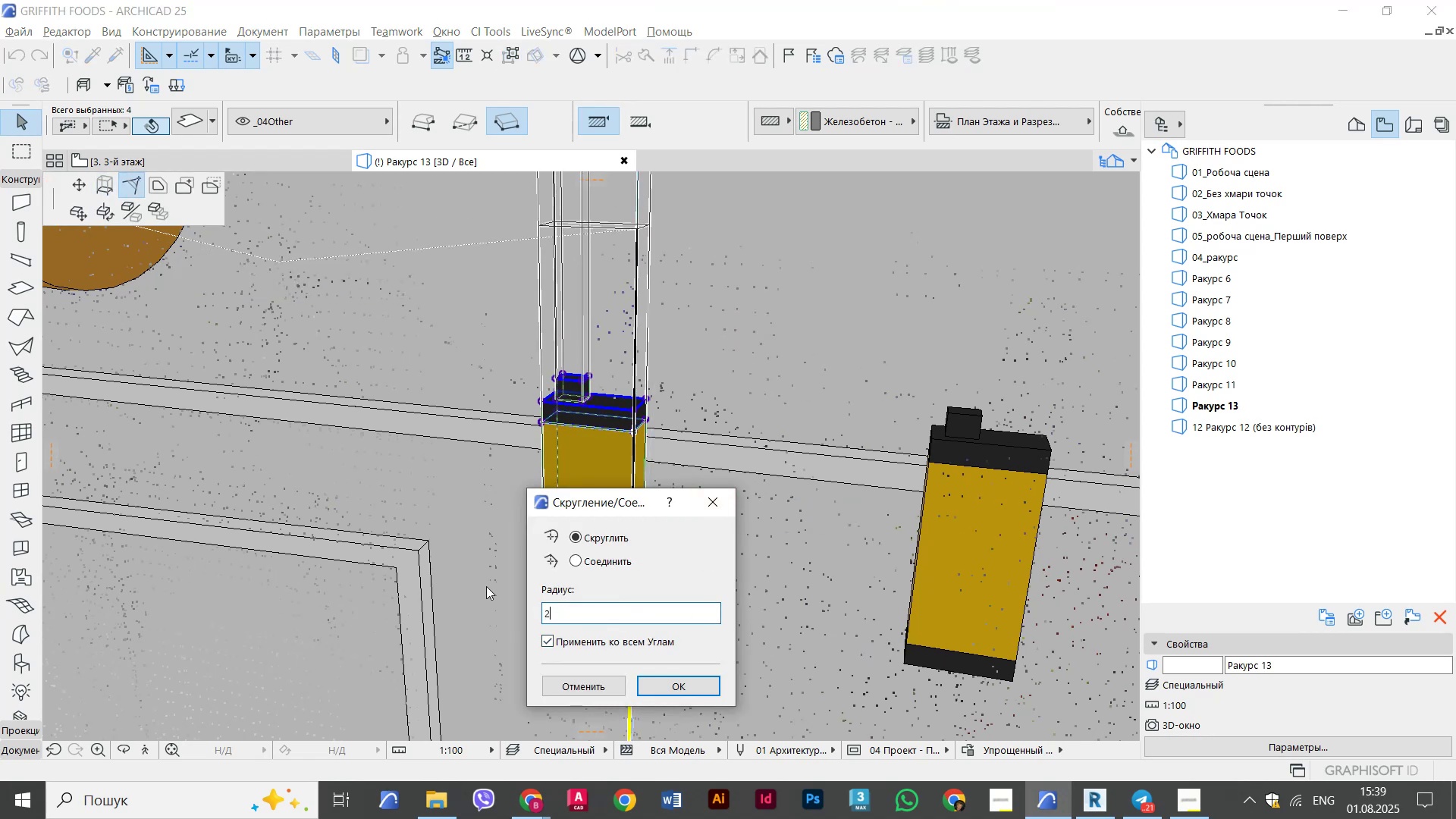 
key(Numpad0)
 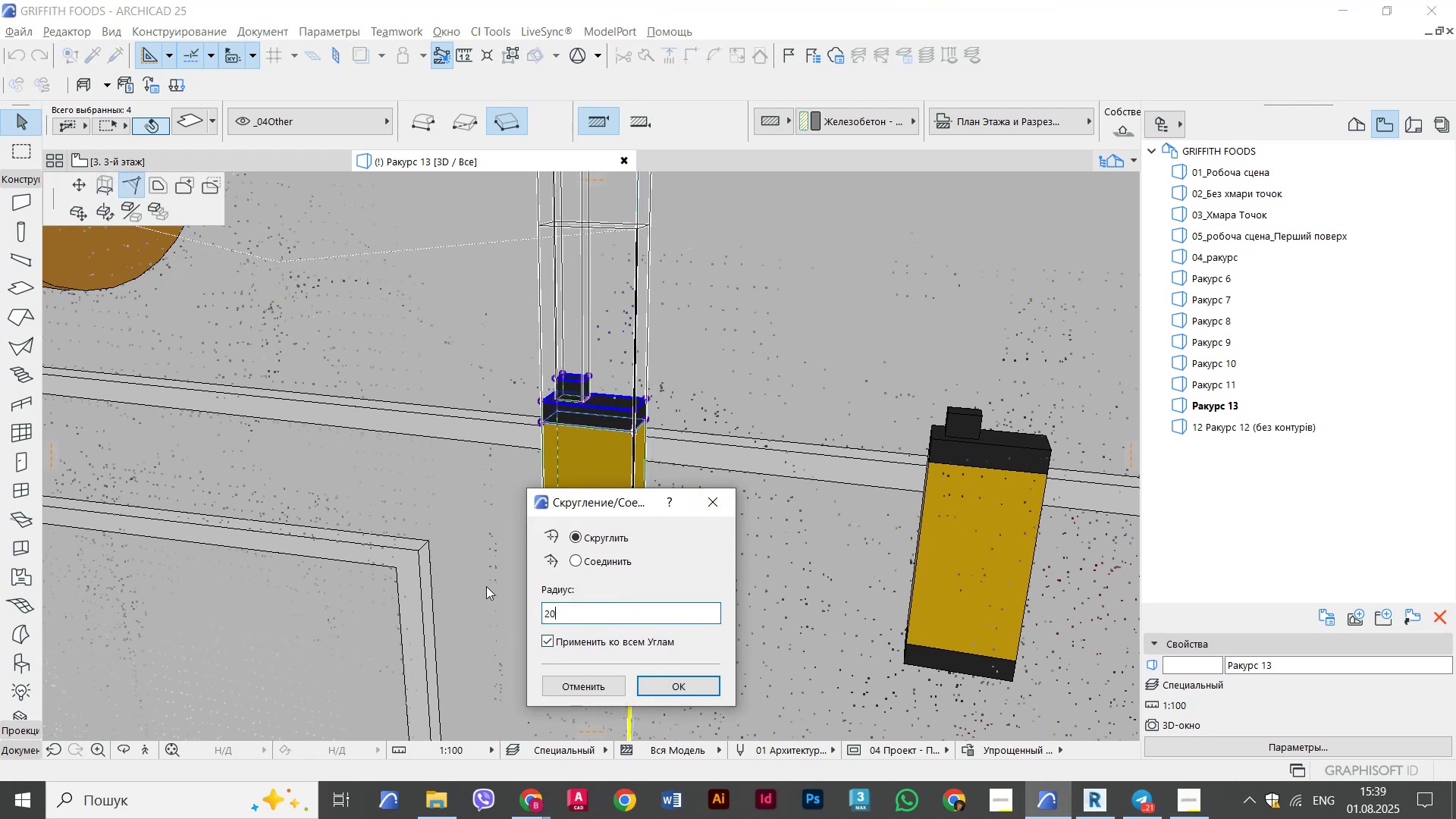 
key(NumpadEnter)
 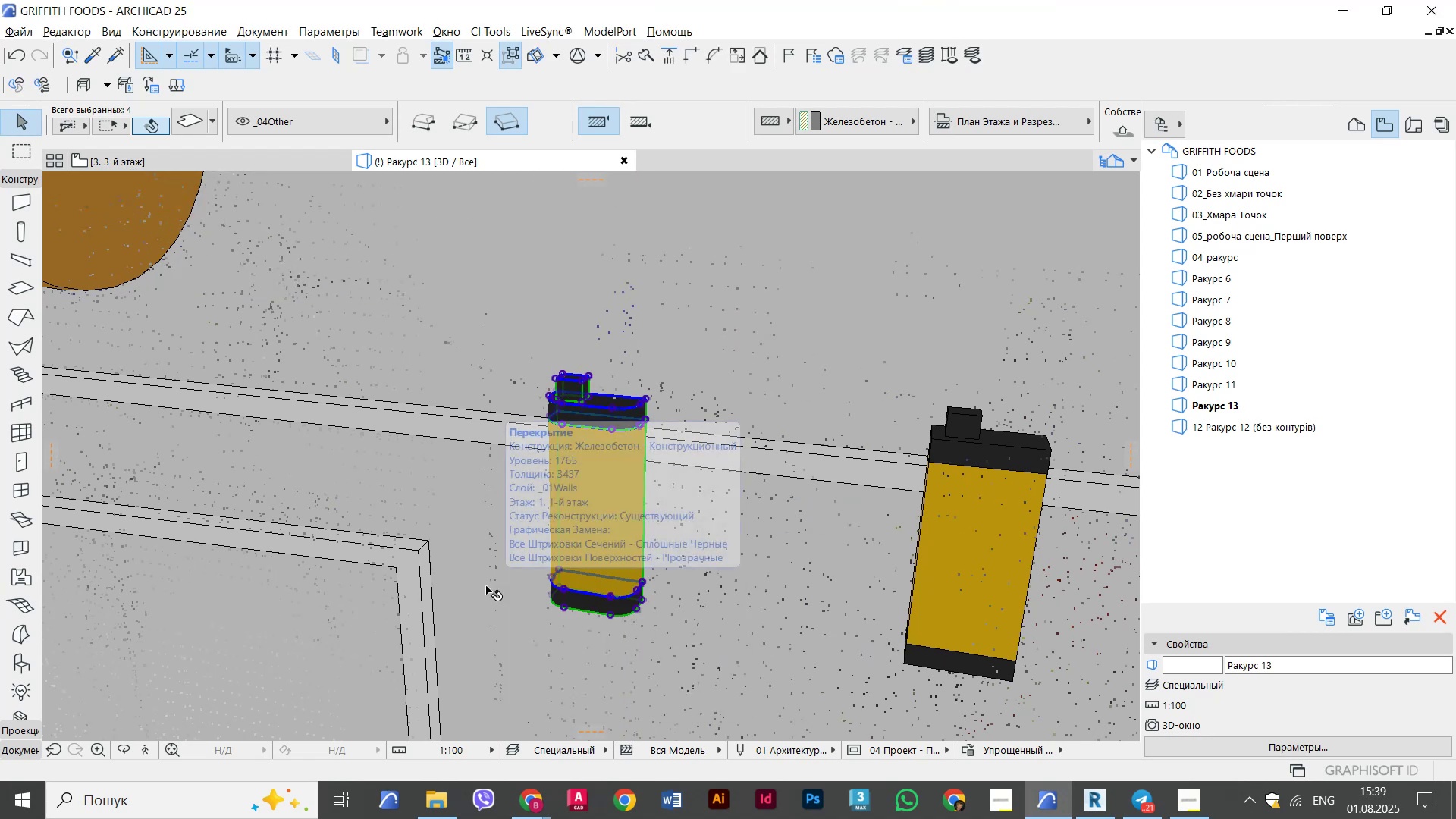 
hold_key(key=ShiftLeft, duration=2.12)
 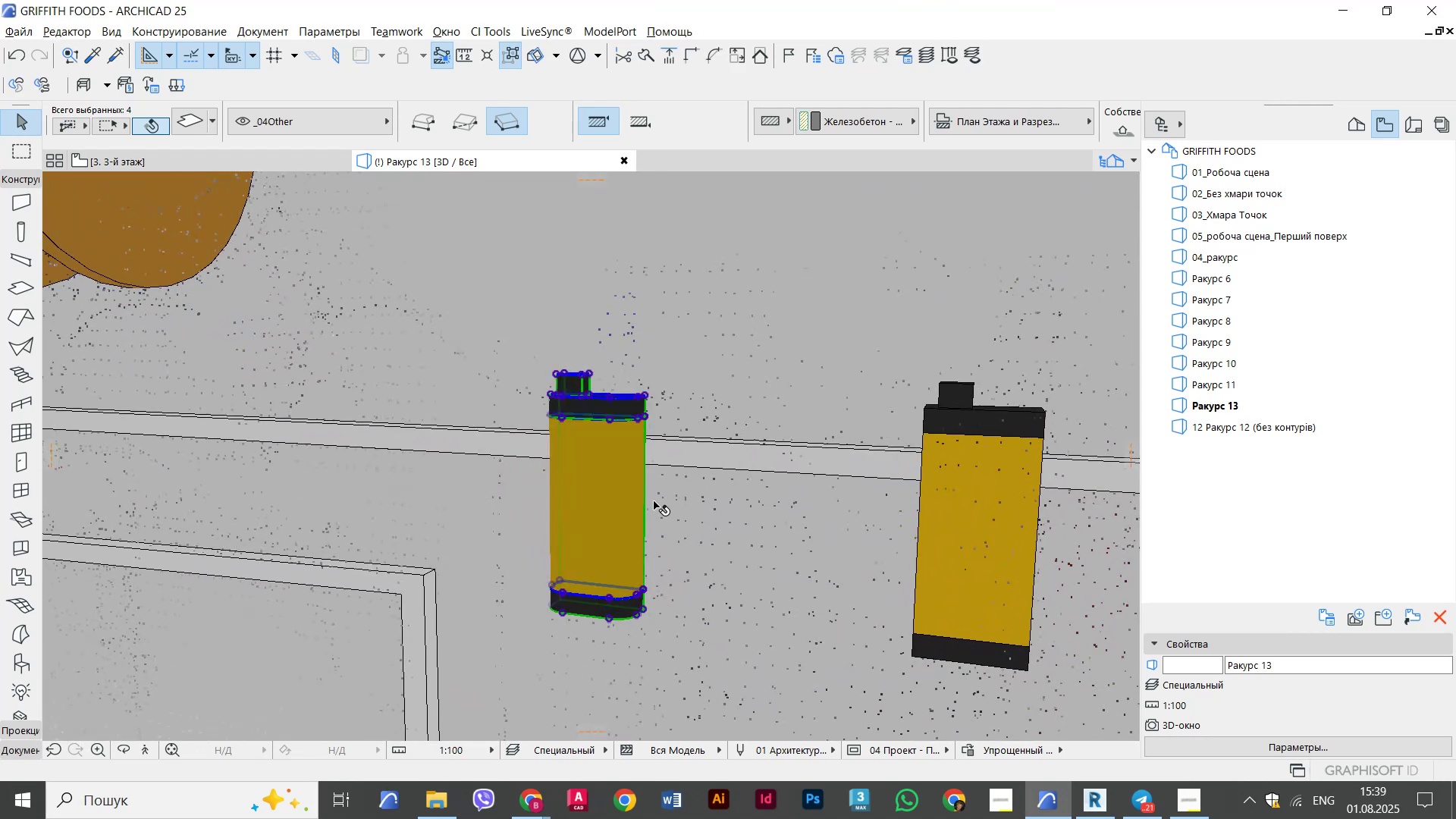 
key(Escape)
 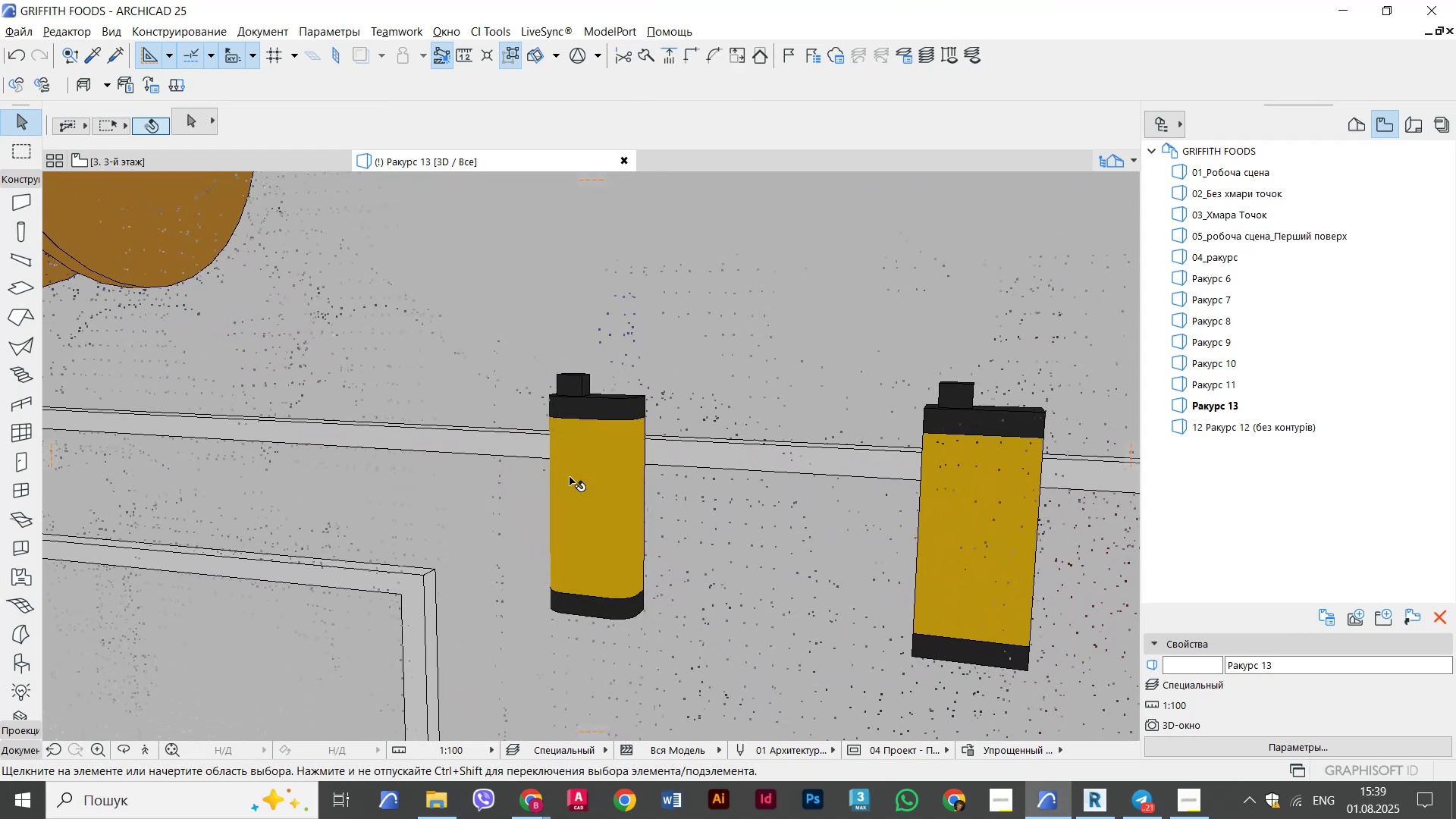 
key(Escape)
 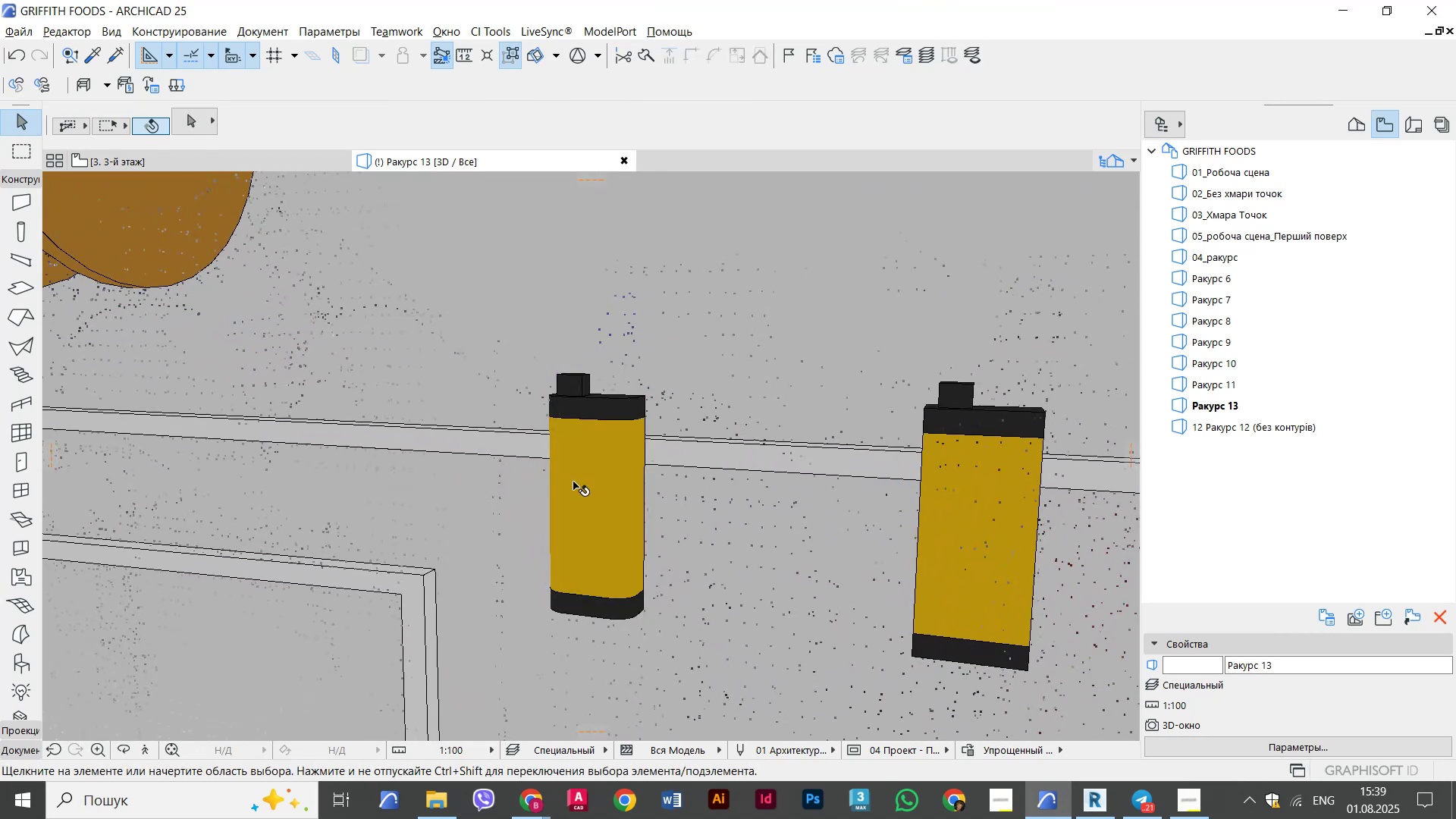 
key(Alt+AltLeft)
 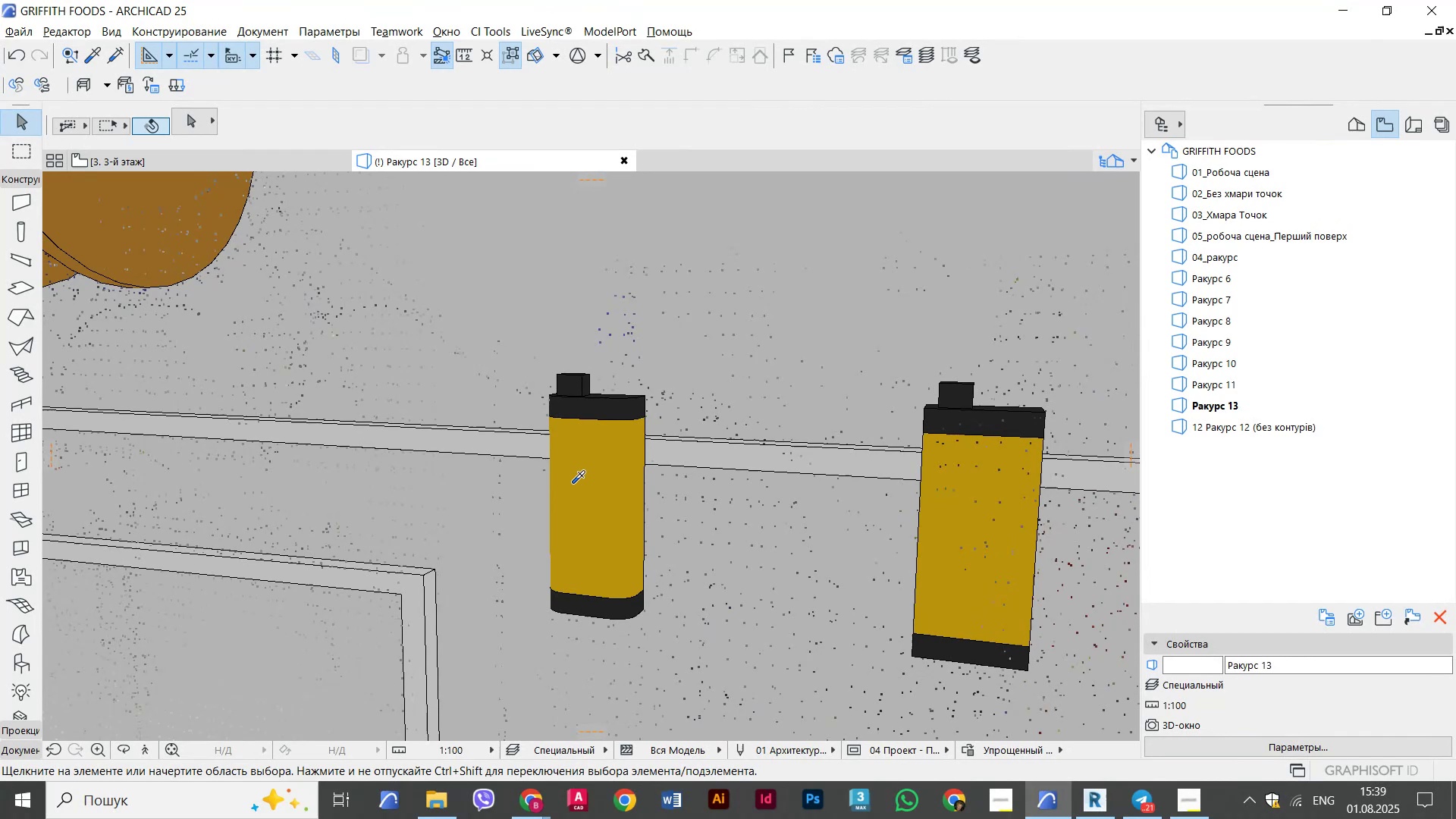 
key(Alt+Tab)
 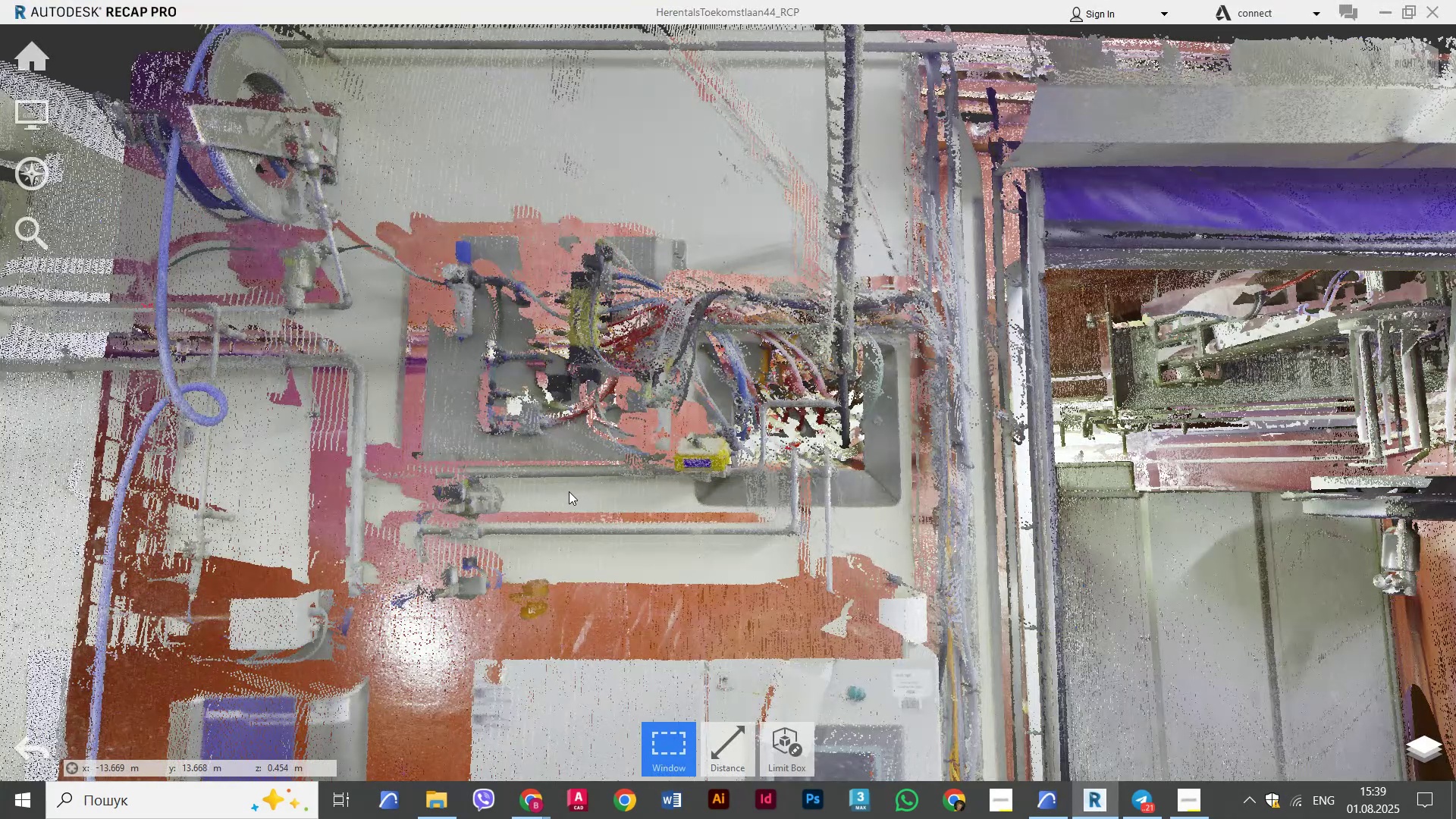 
key(Alt+AltLeft)
 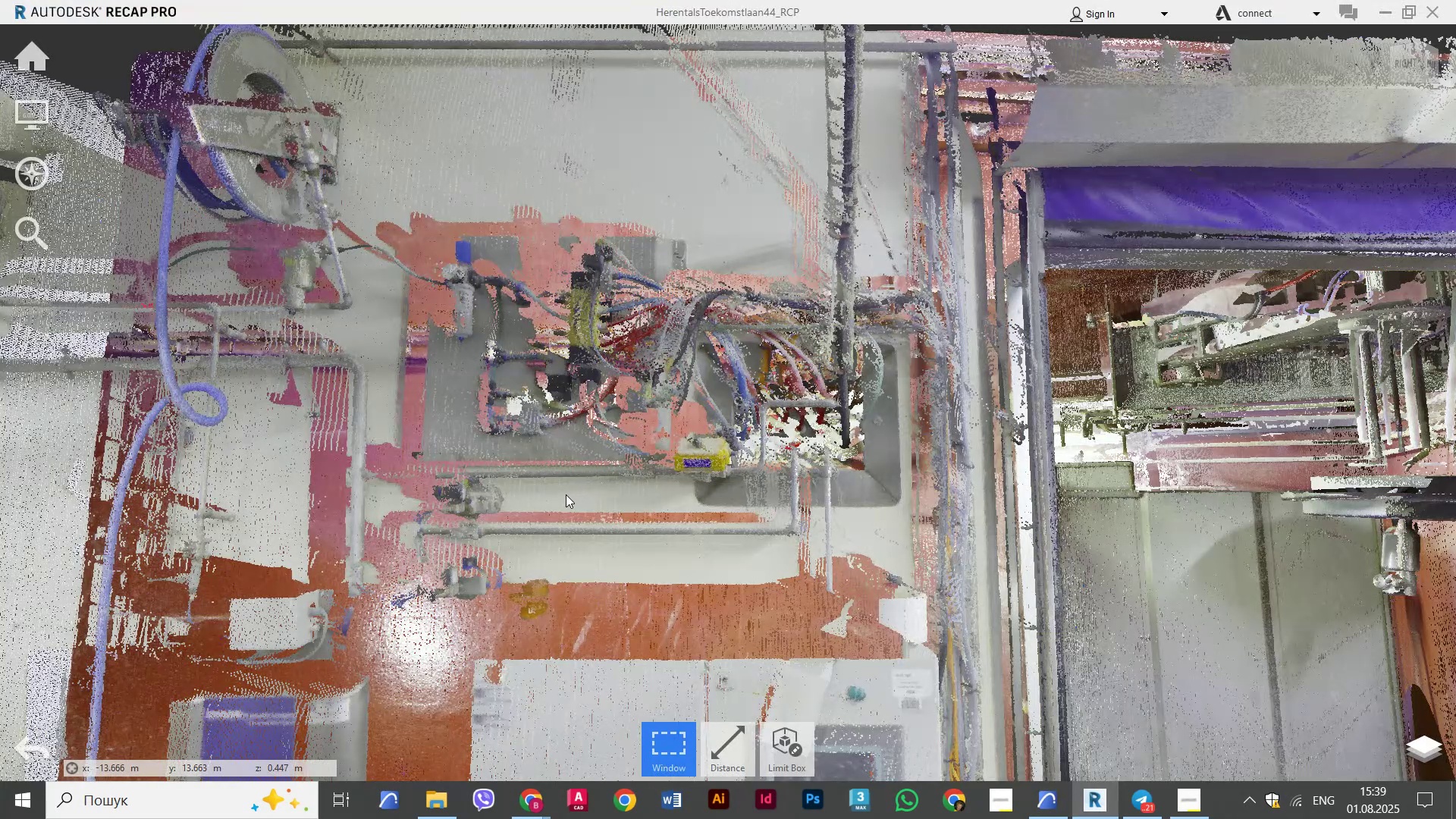 
key(Alt+Tab)
 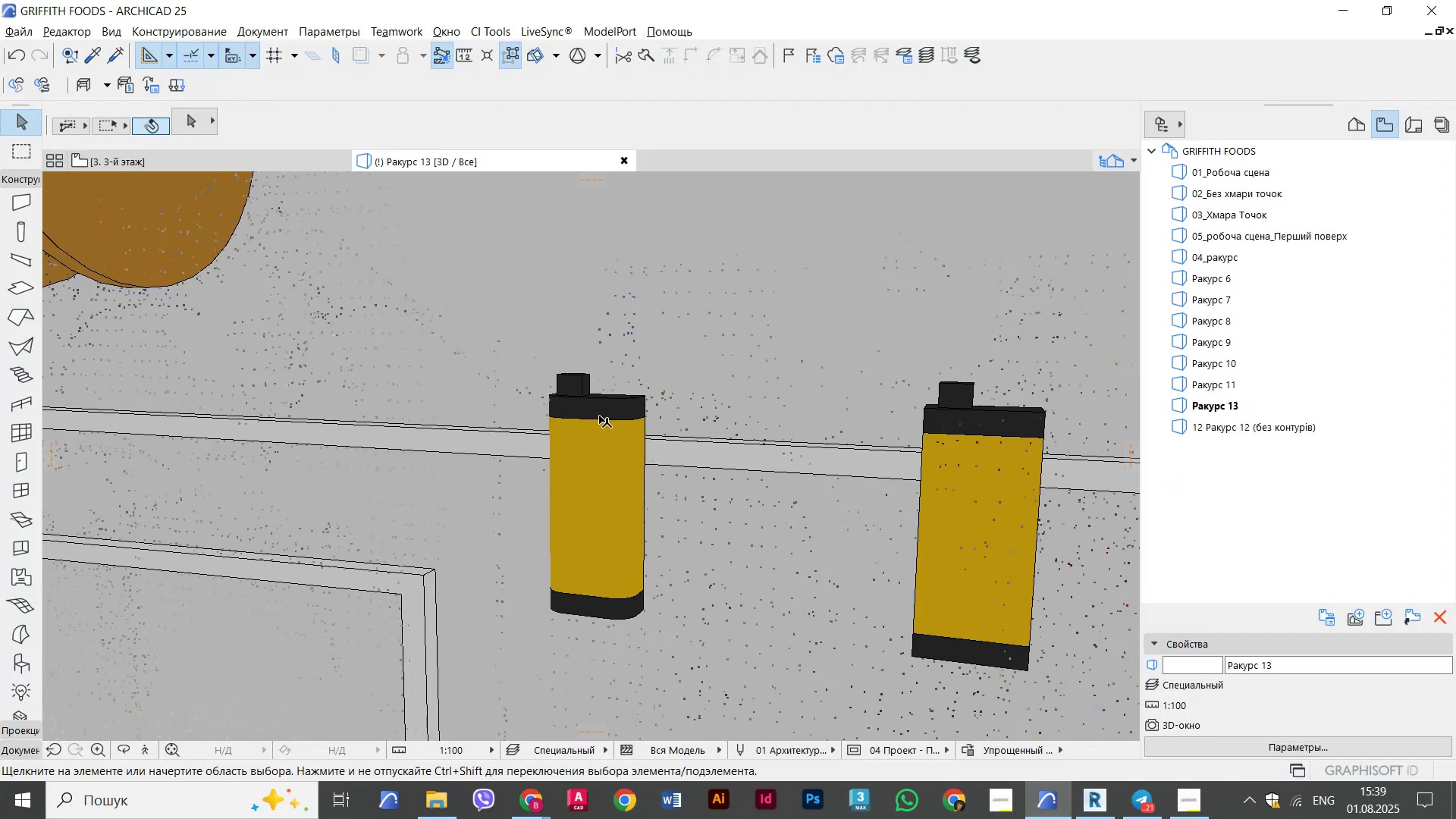 
left_click([597, 404])
 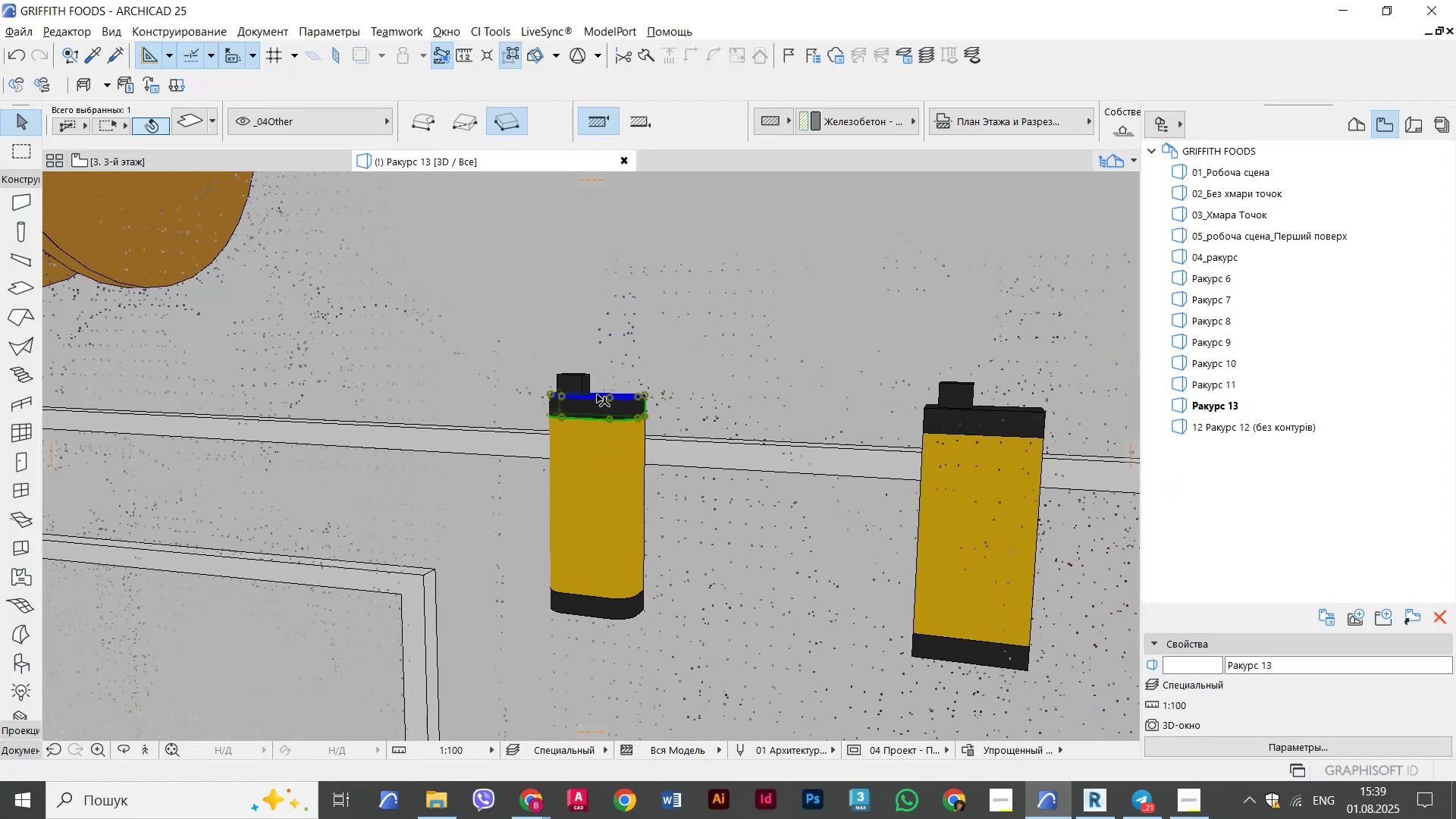 
hold_key(key=ShiftLeft, duration=1.31)
left_click([581, 380])
 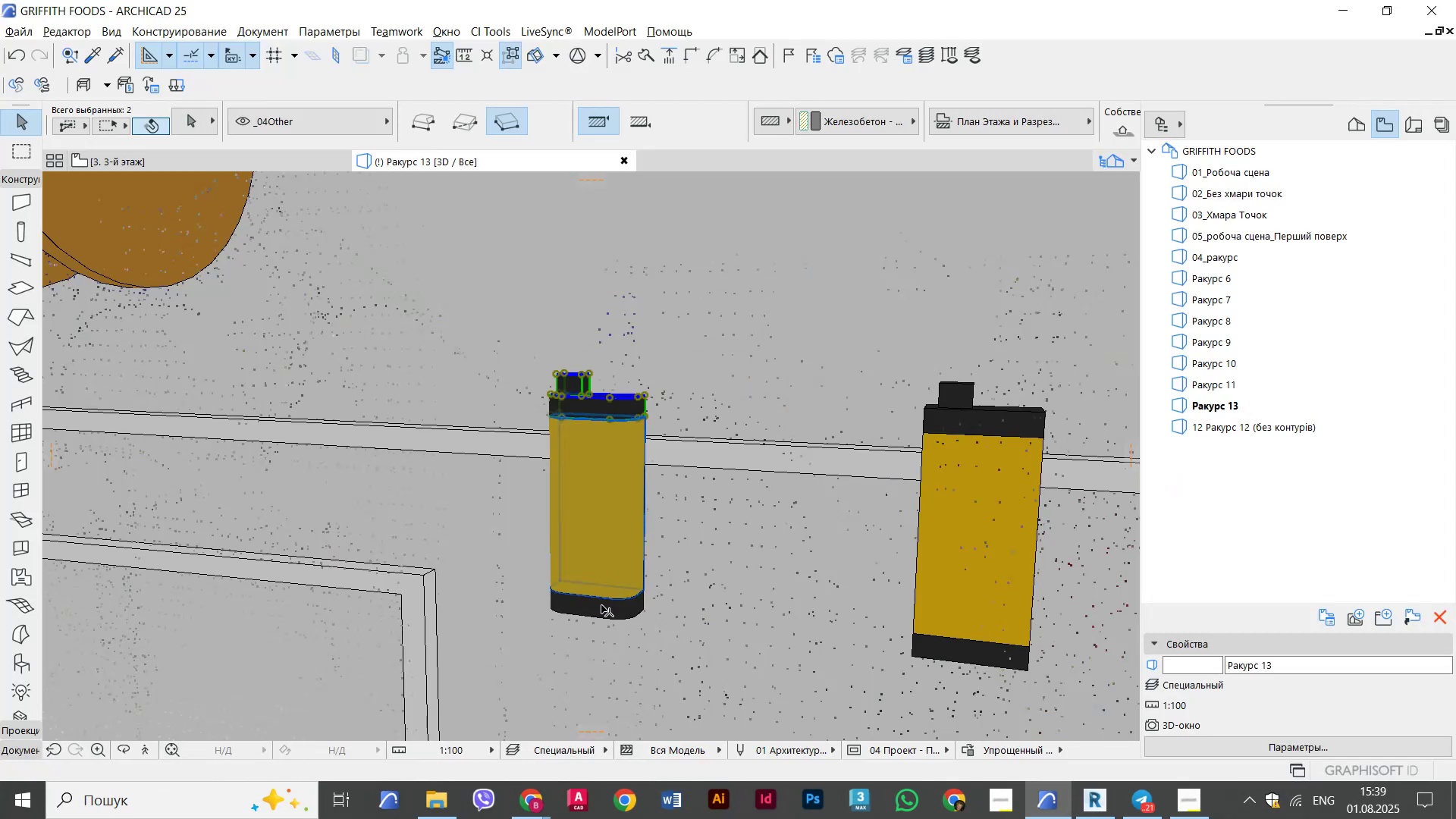 
left_click([600, 617])
 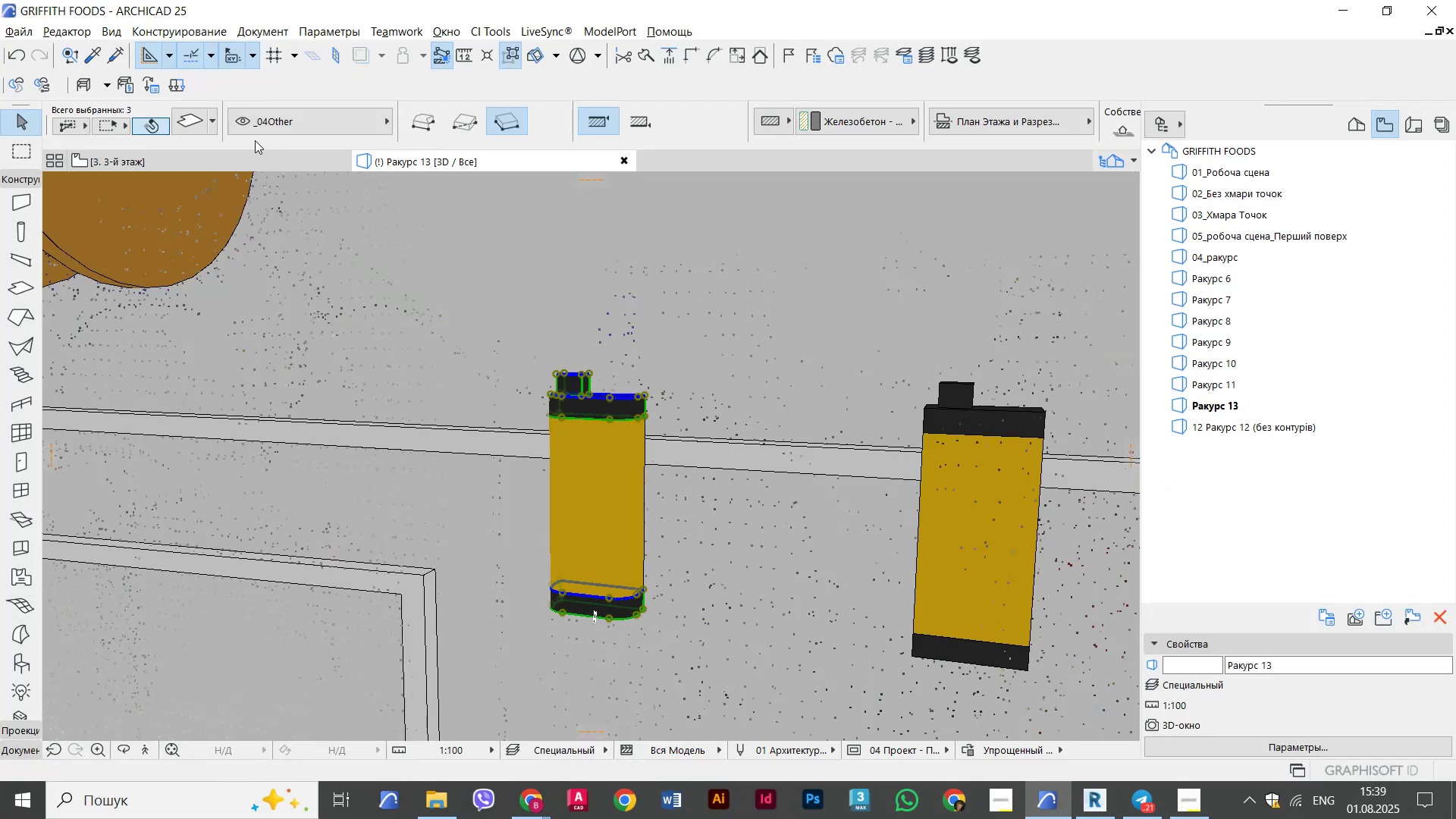 
left_click([185, 116])
 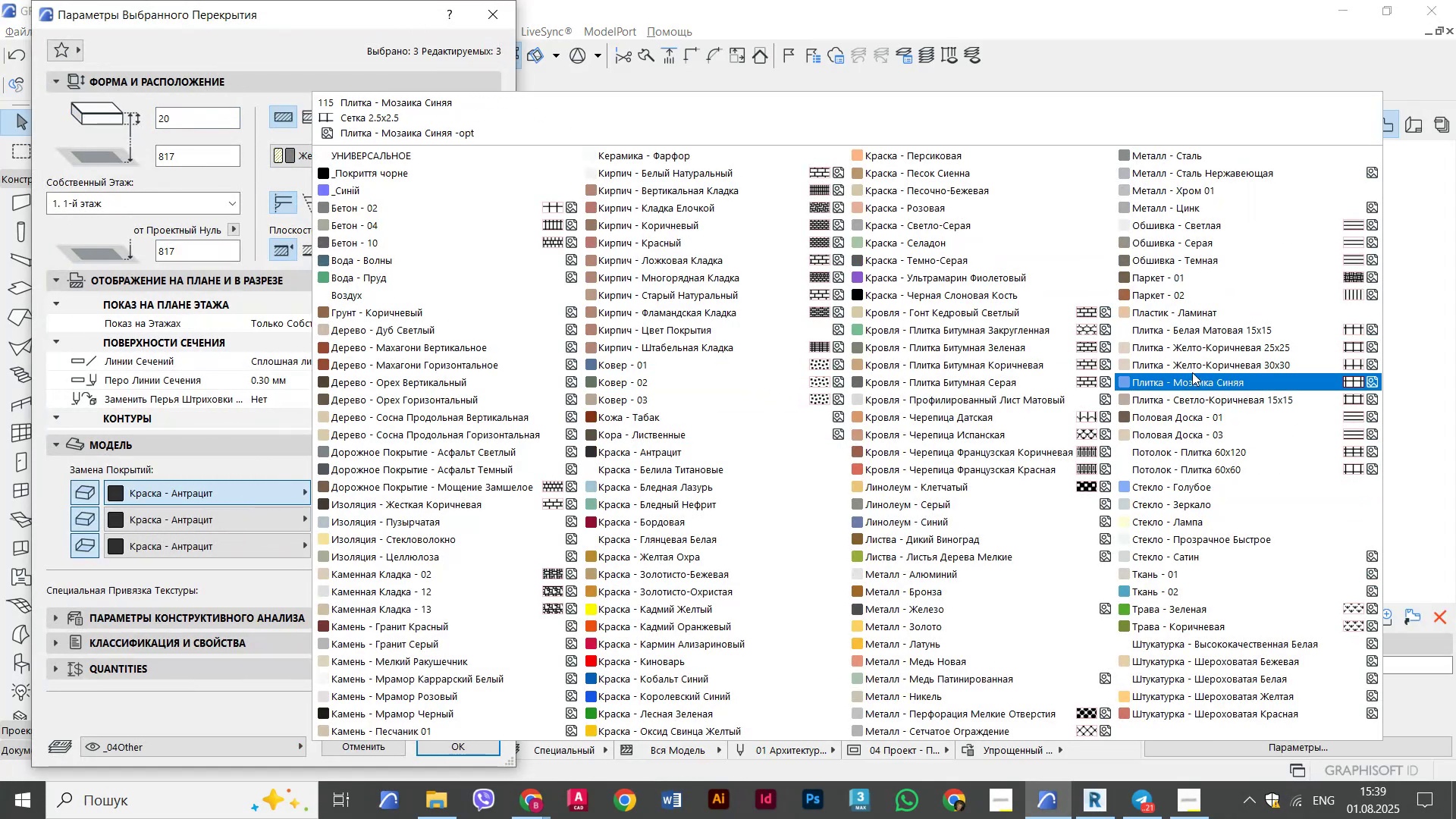 
left_click([358, 190])
 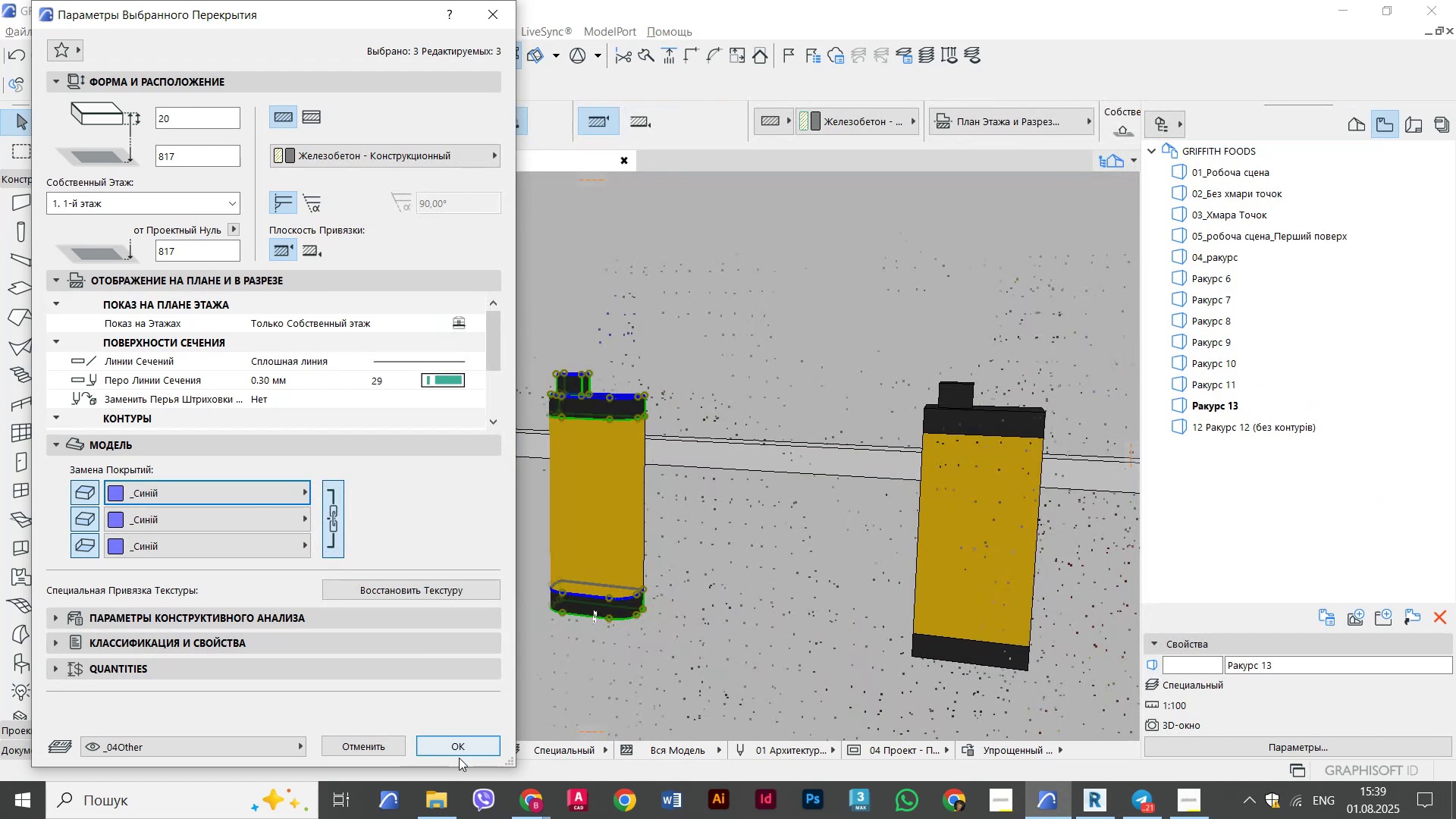 
left_click([459, 739])
 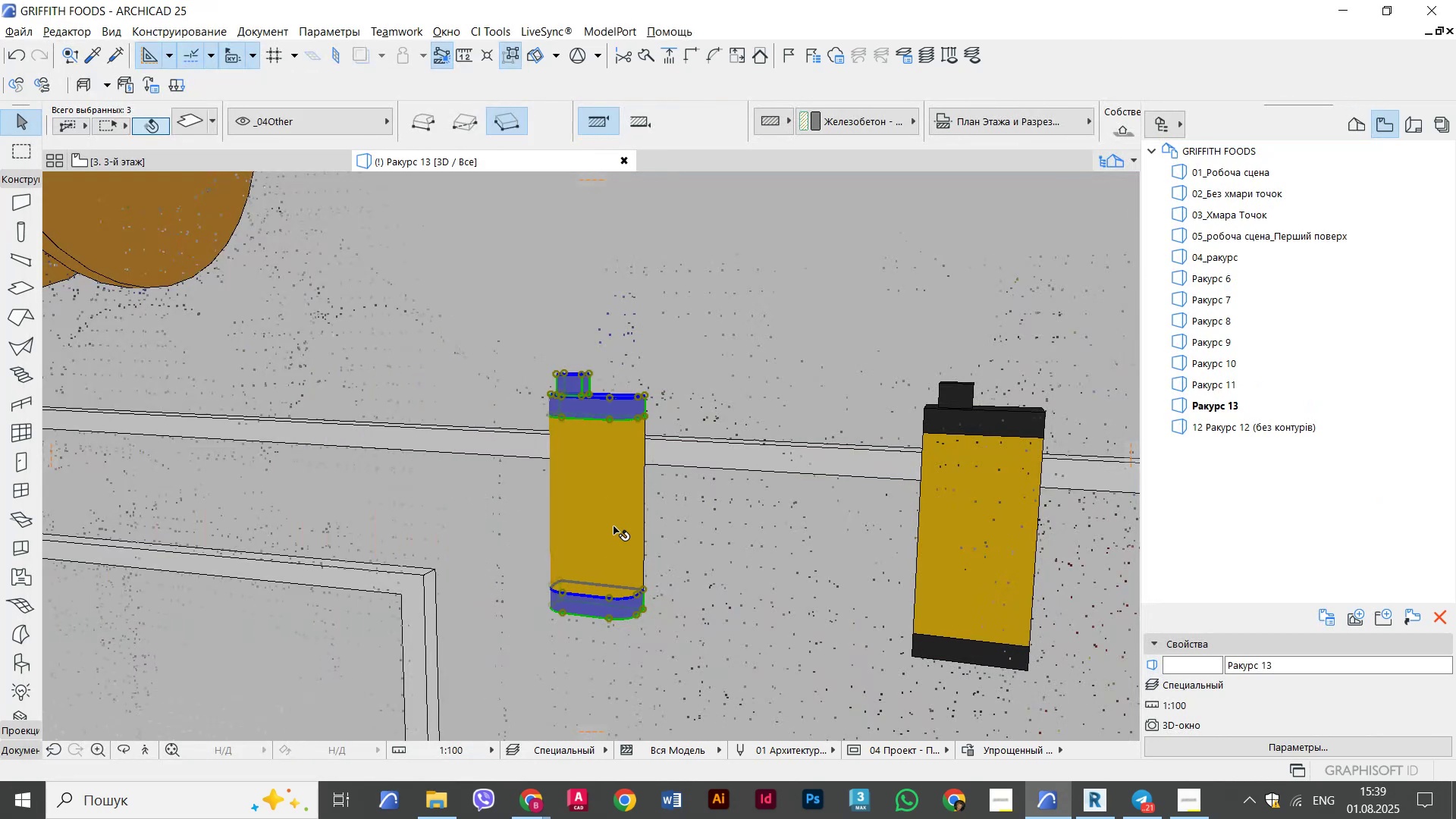 
key(Escape)
 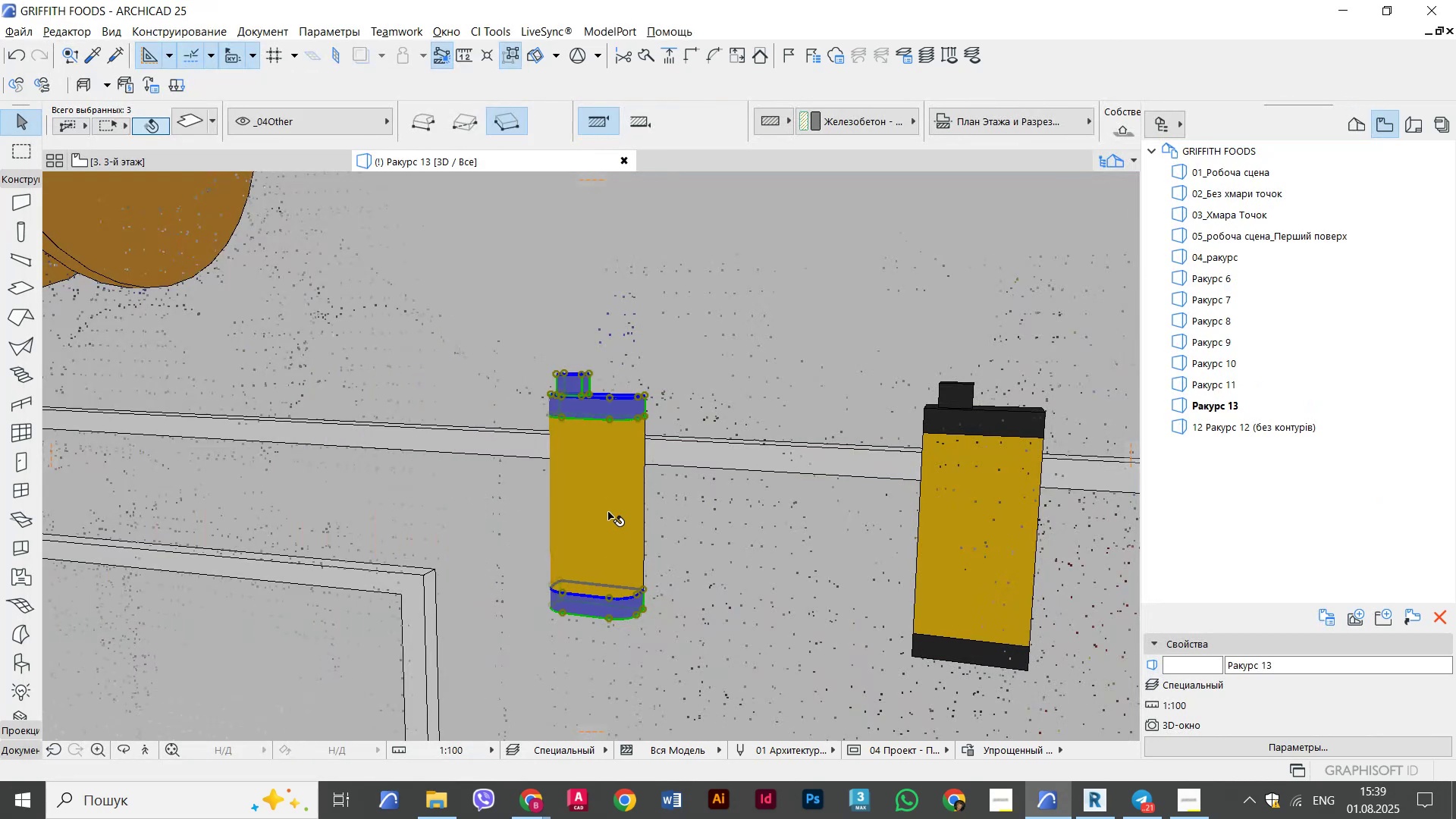 
key(Escape)
 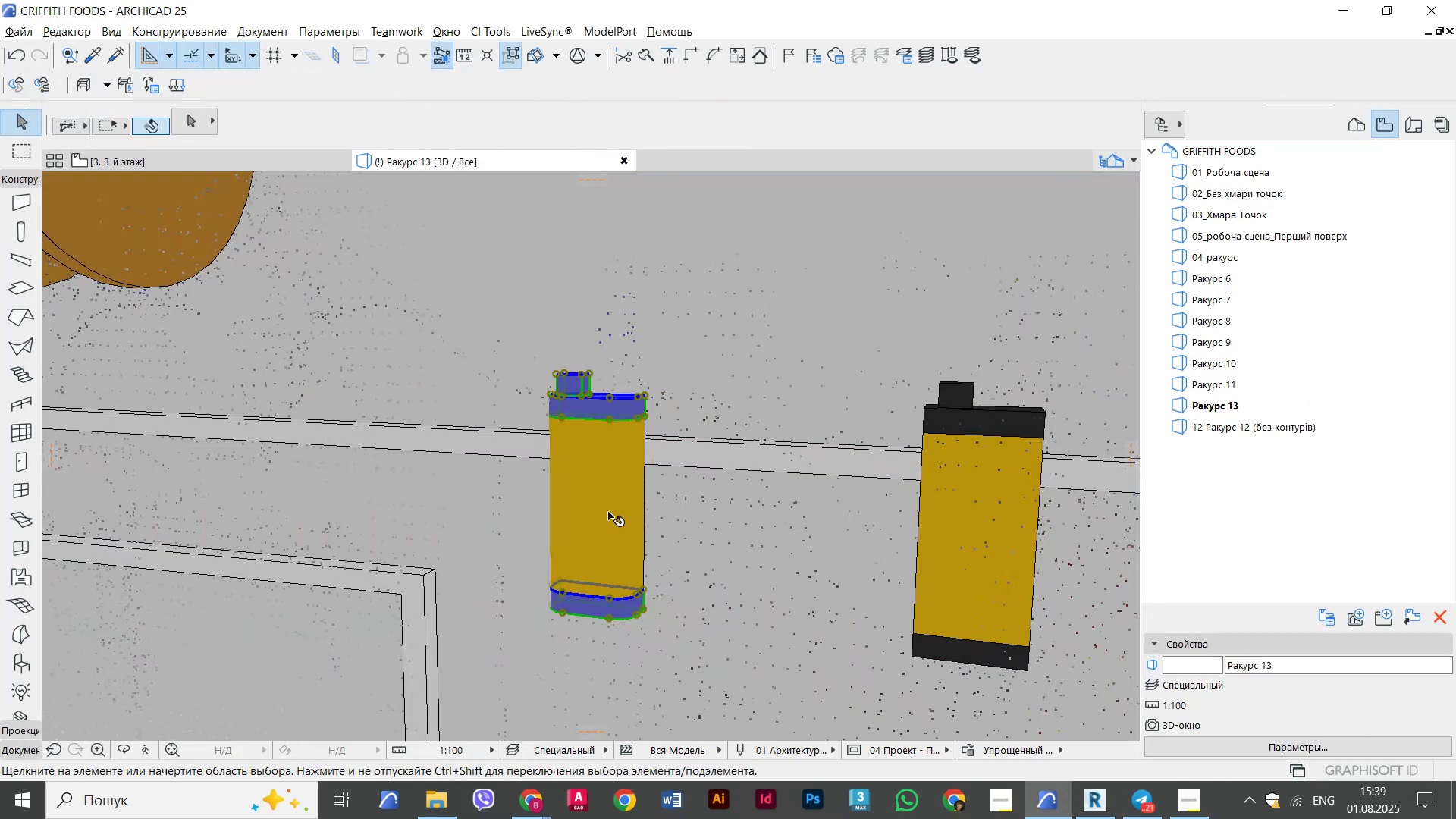 
left_click([608, 511])
 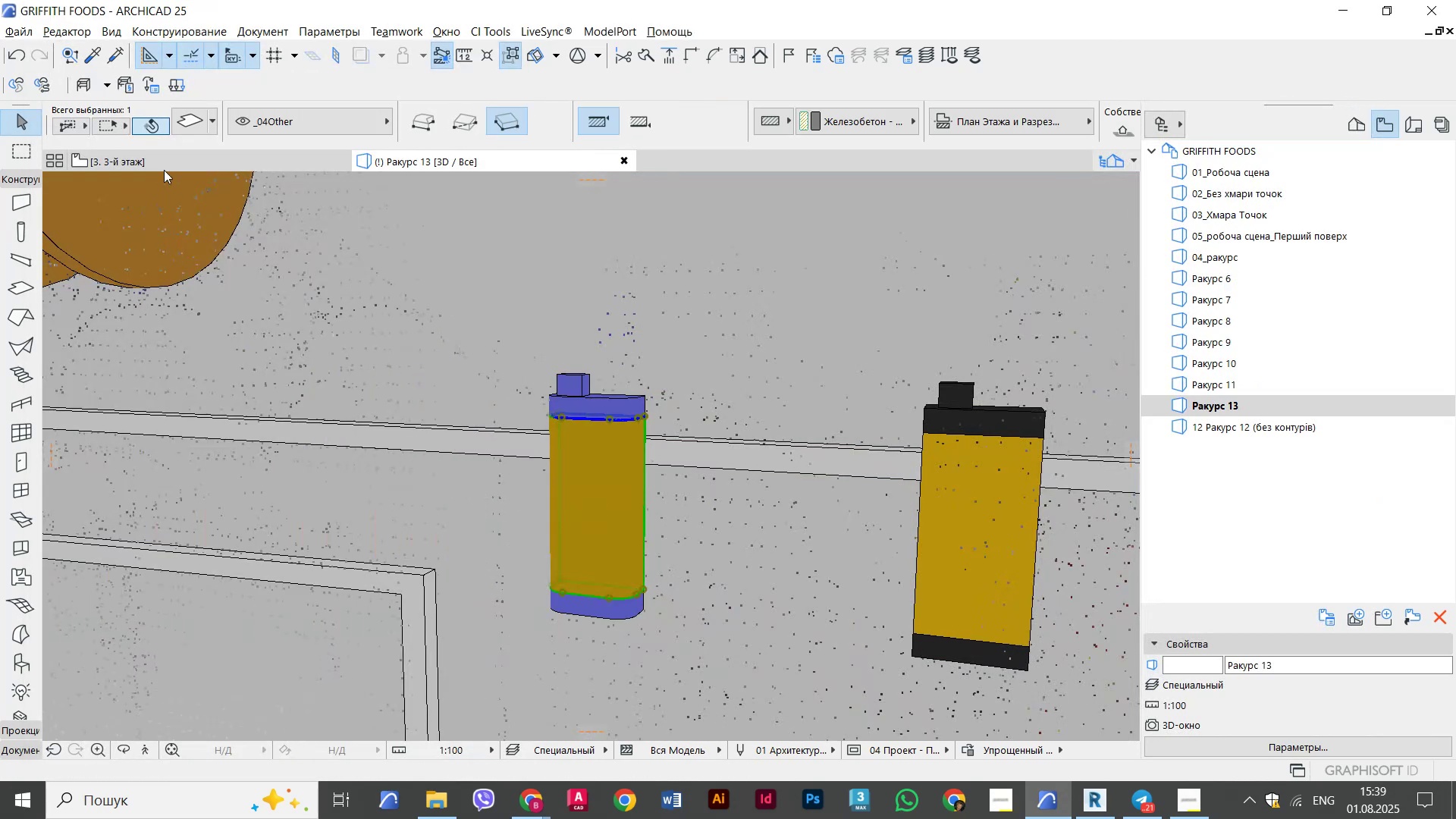 
left_click([186, 119])
 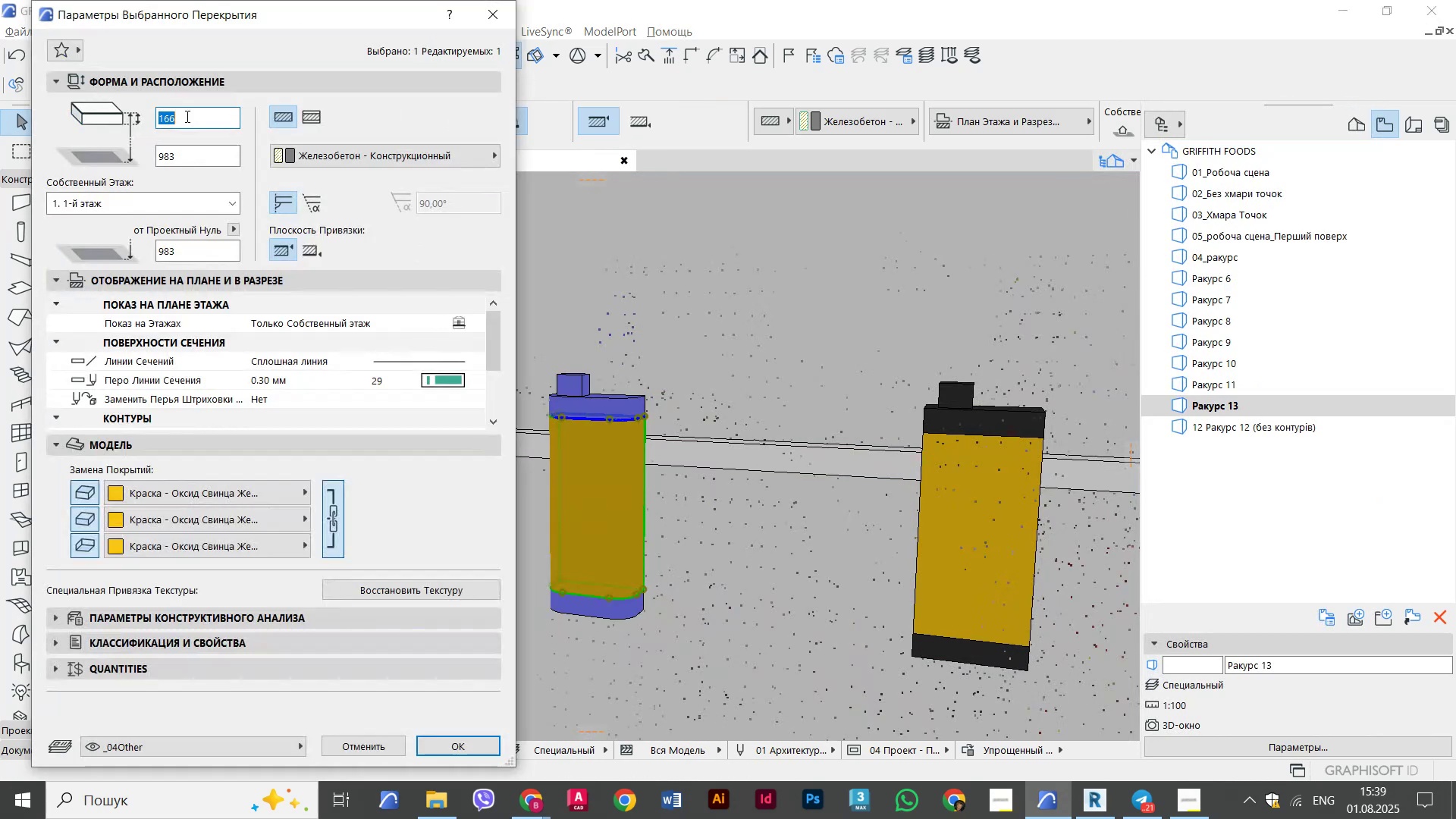 
key(Alt+AltLeft)
 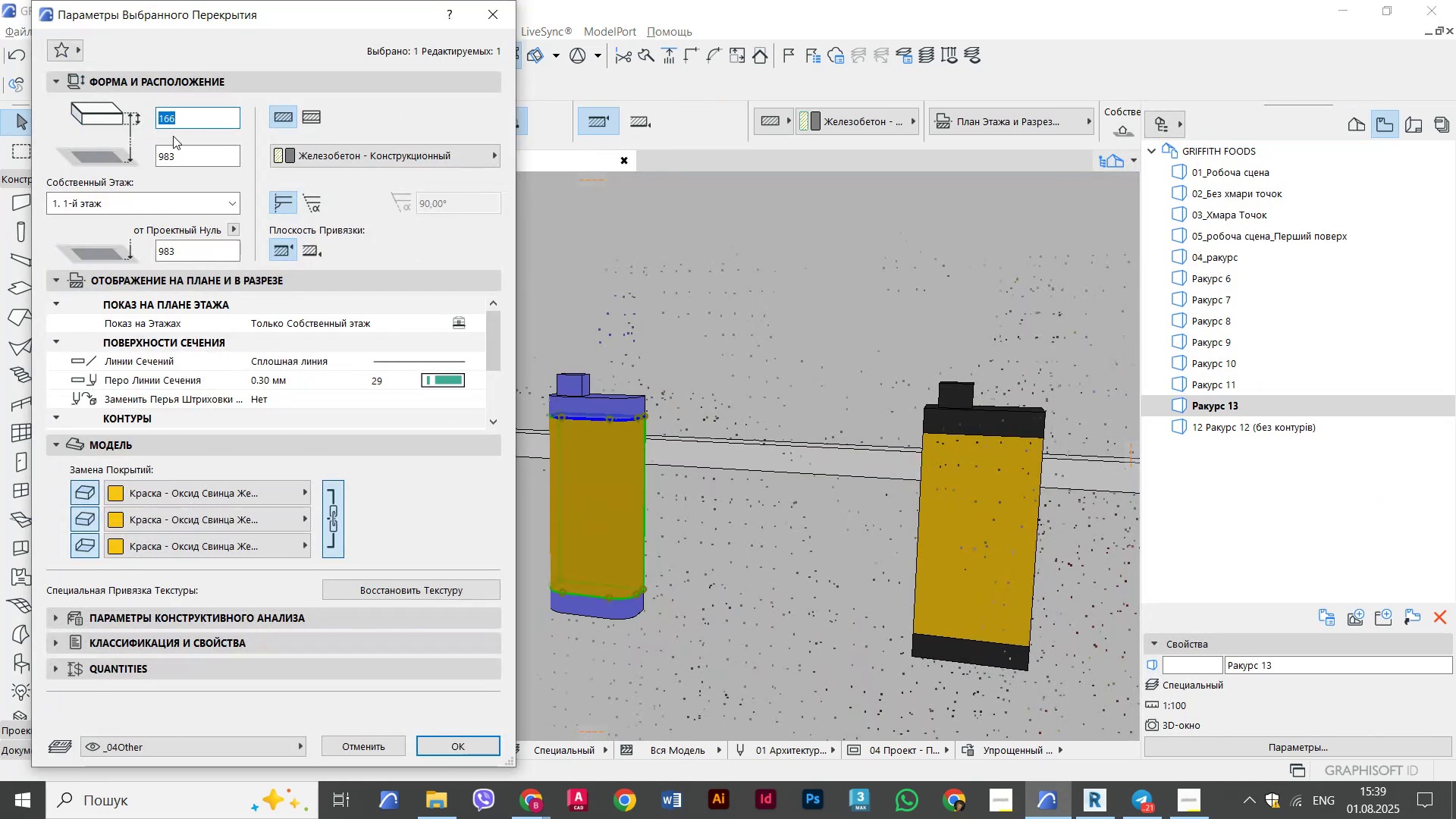 
key(Alt+Tab)
 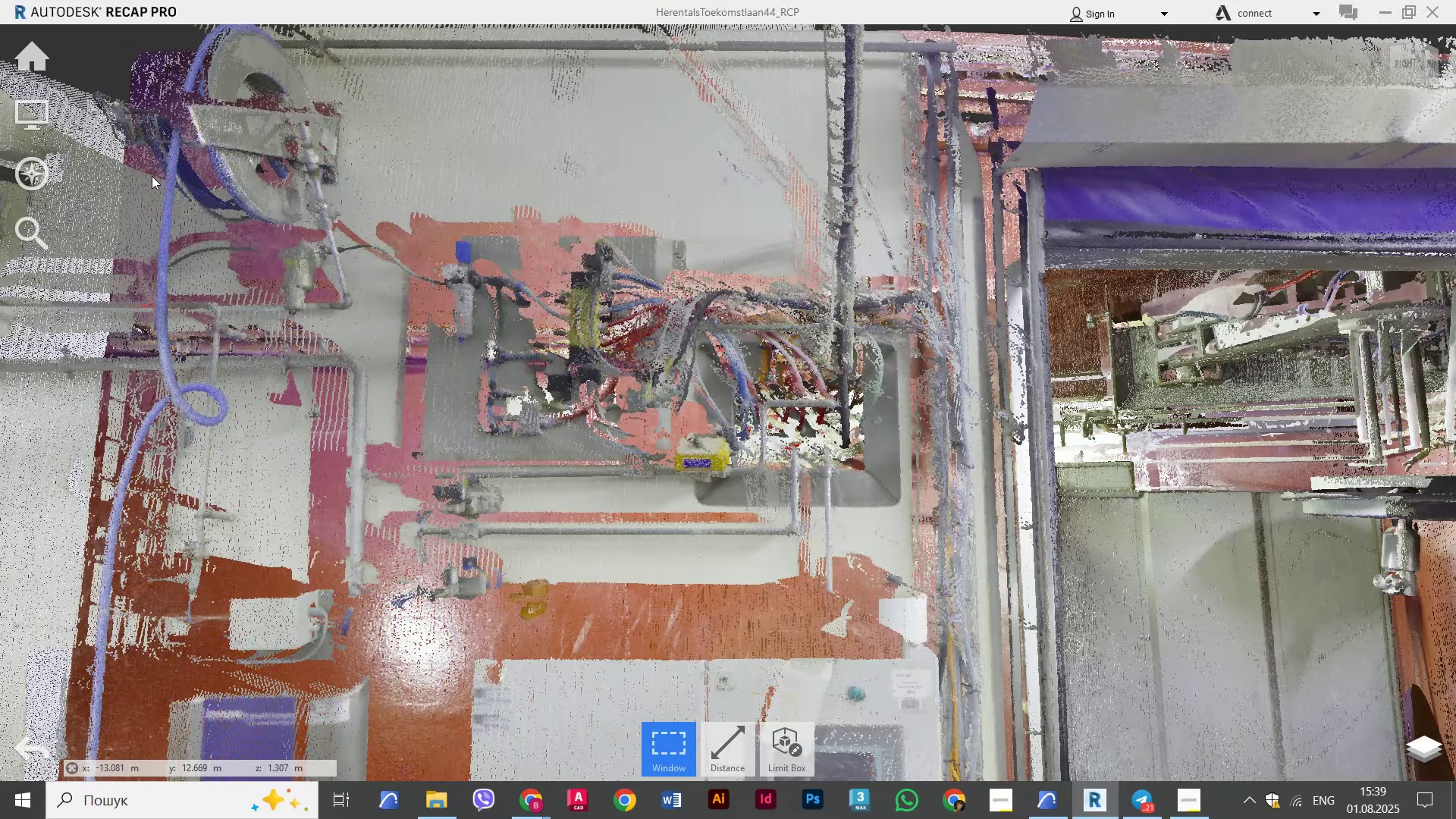 
key(Alt+AltLeft)
 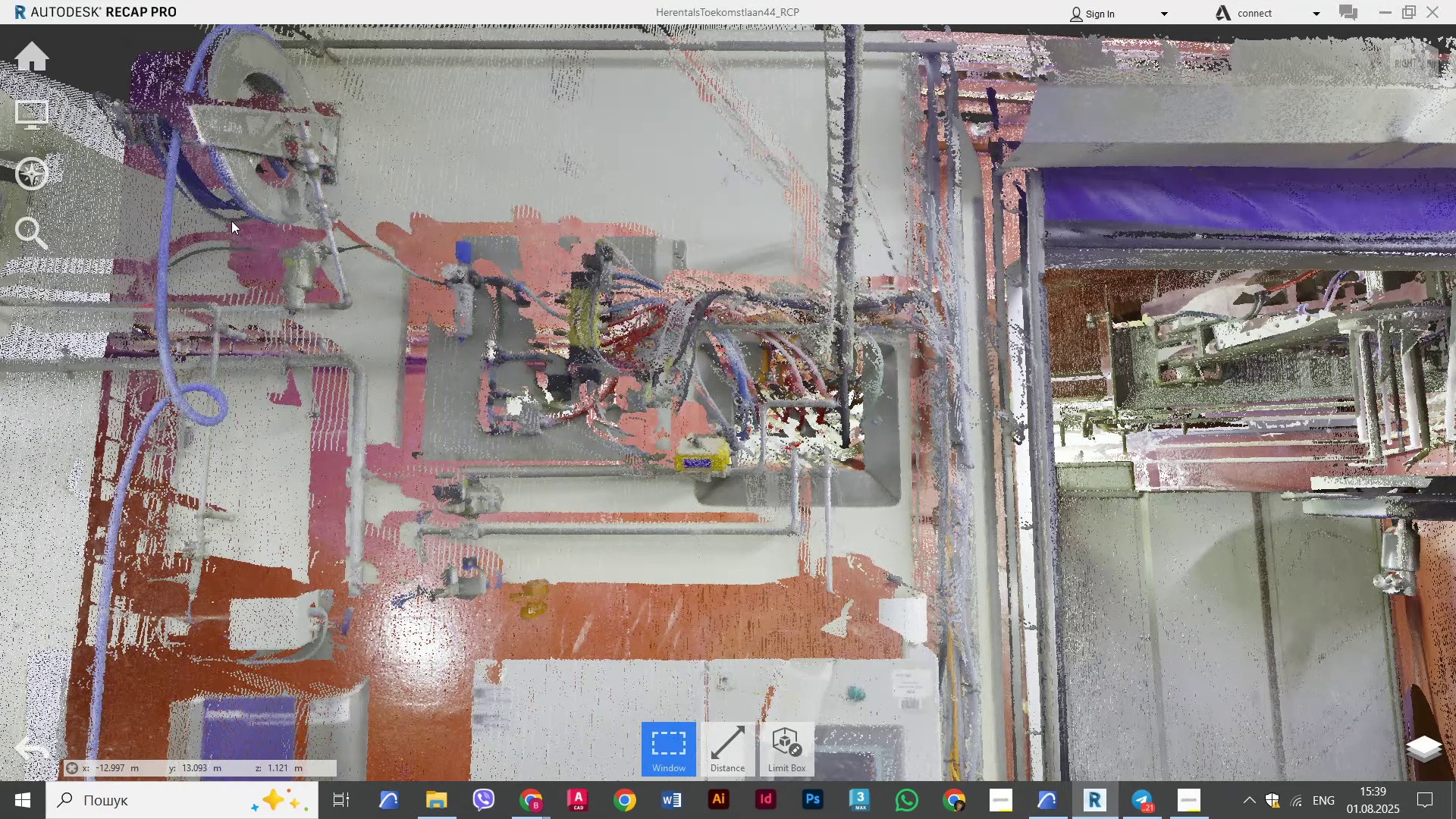 
key(Alt+Tab)
 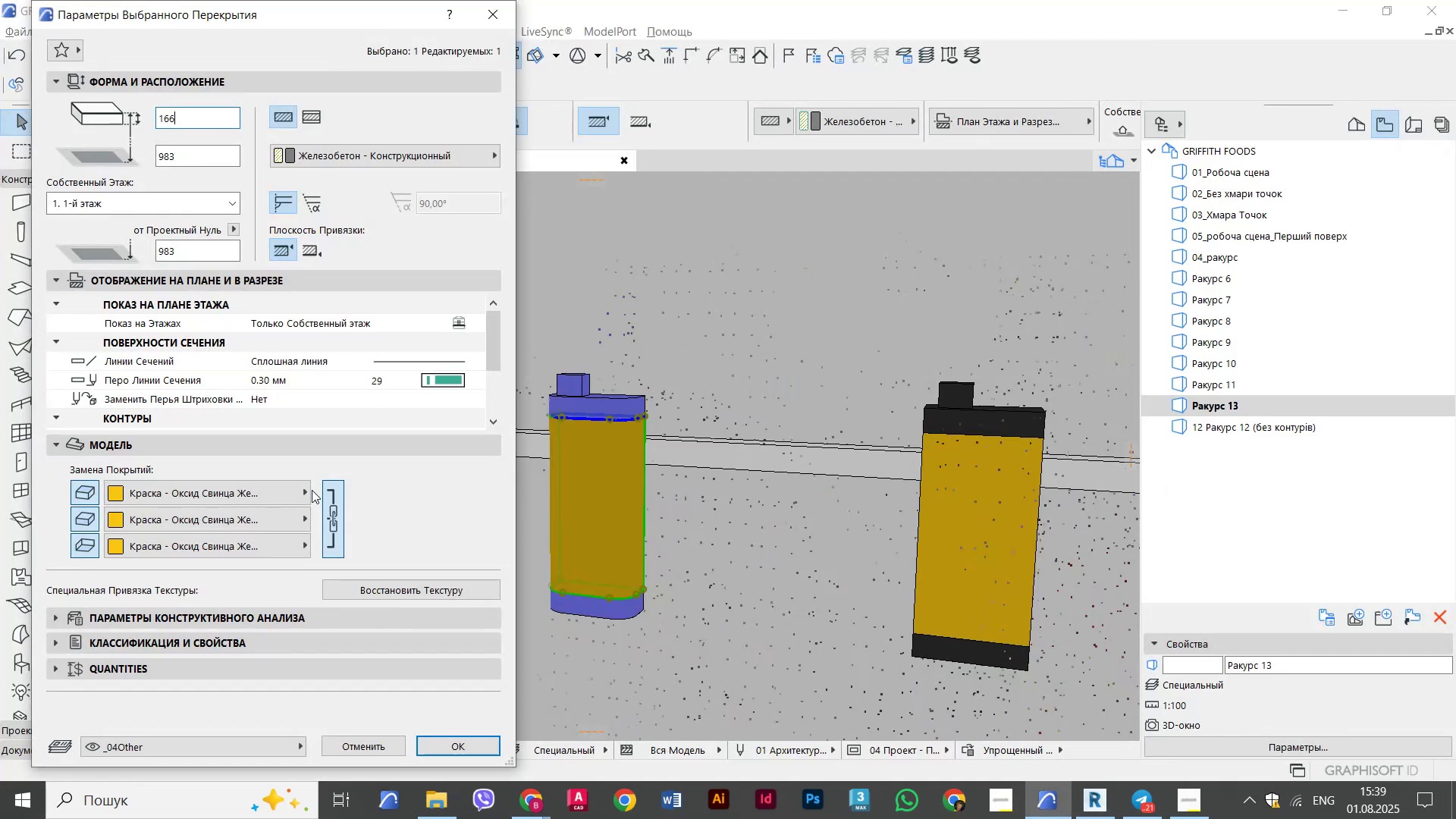 
double_click([273, 493])
 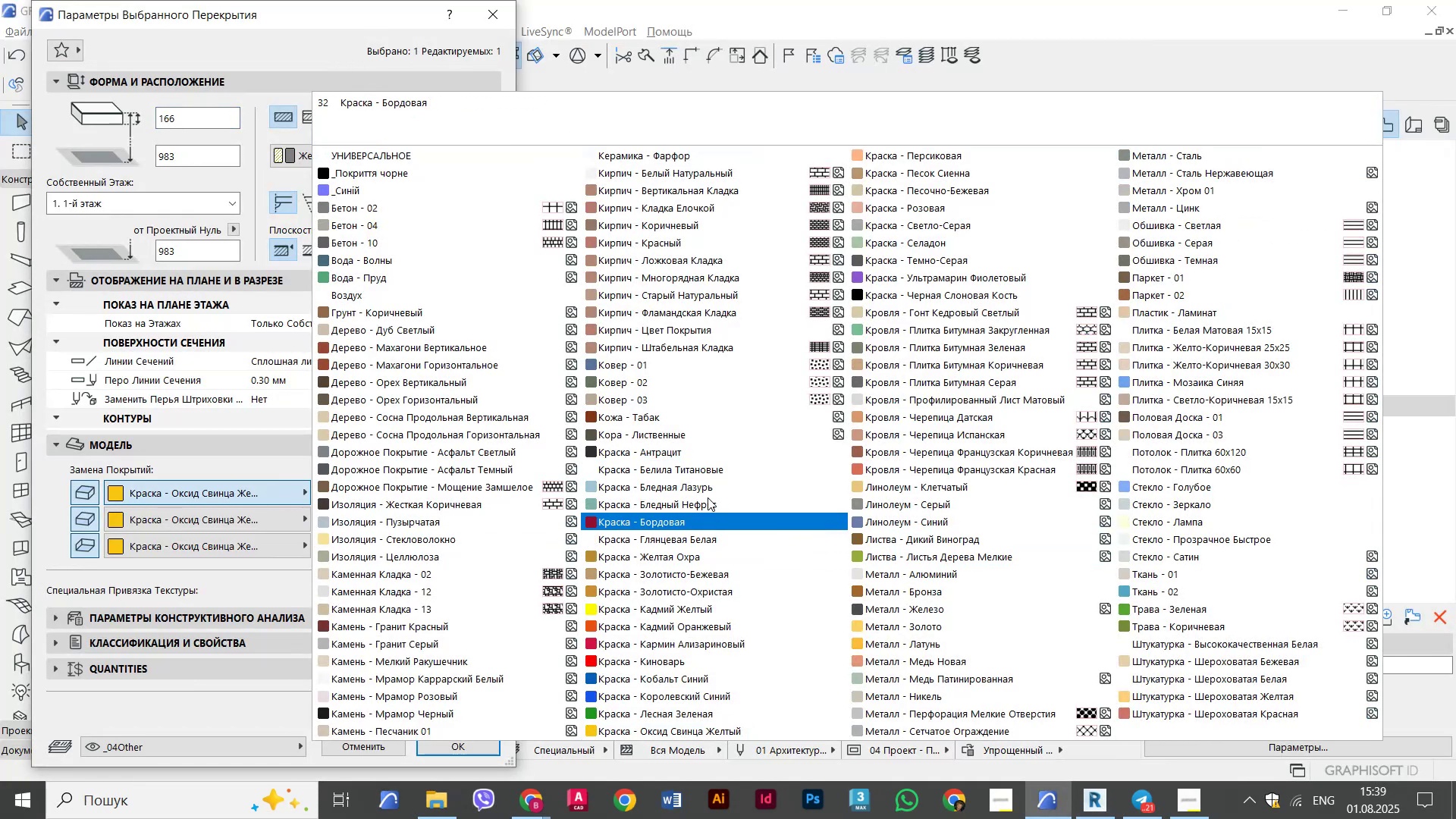 
left_click([712, 471])
 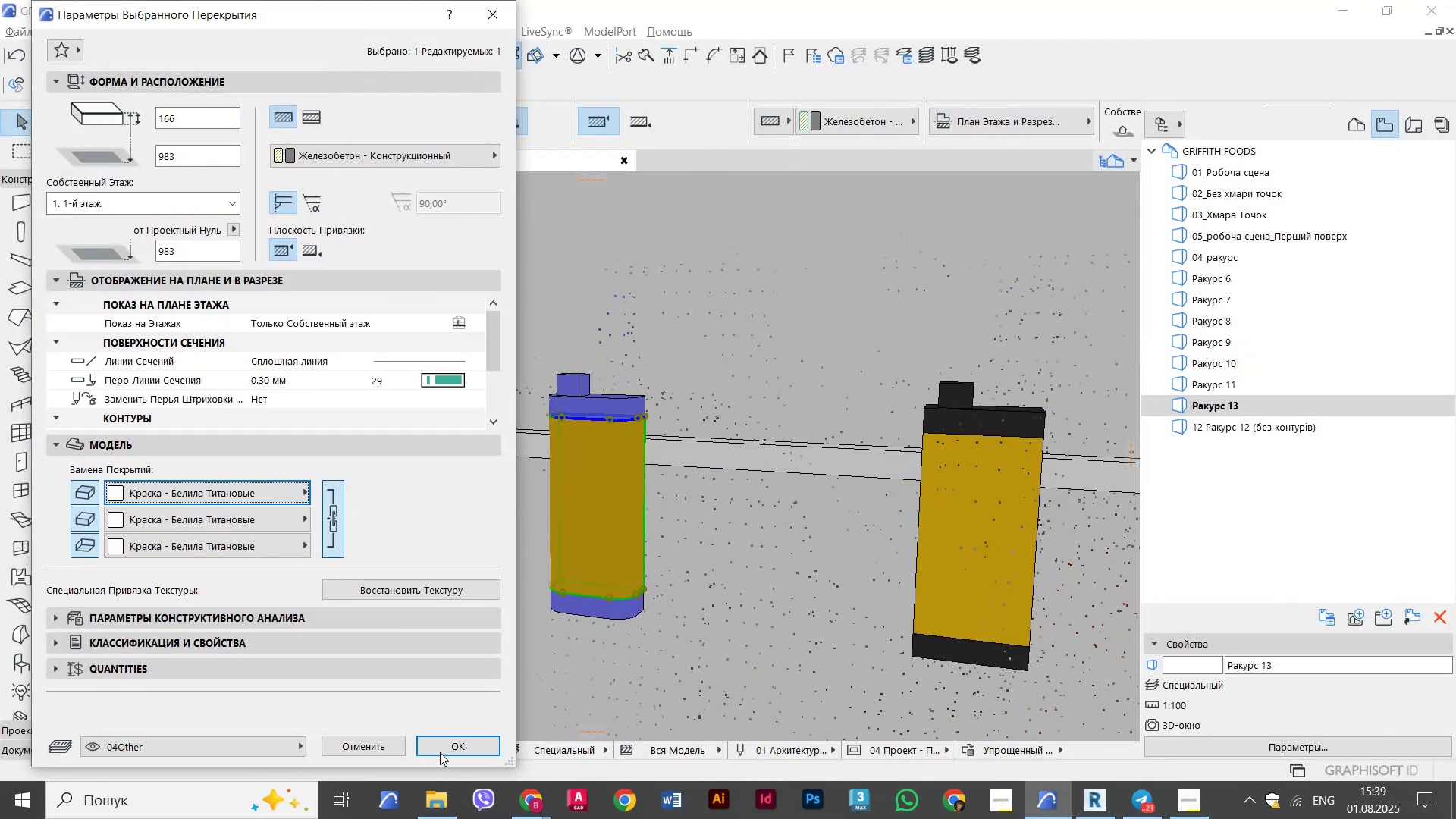 
left_click([444, 745])
 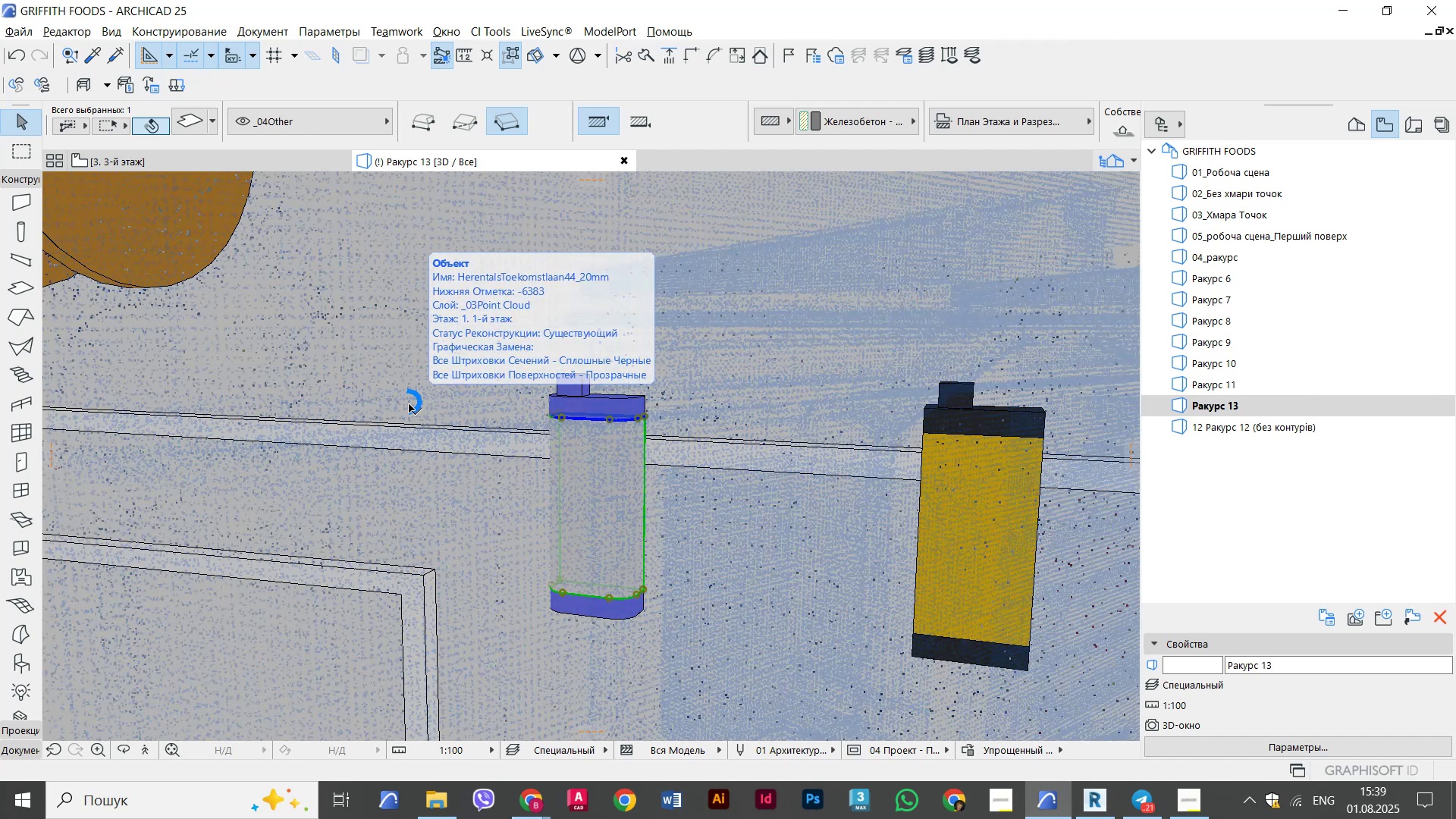 
wait(6.3)
 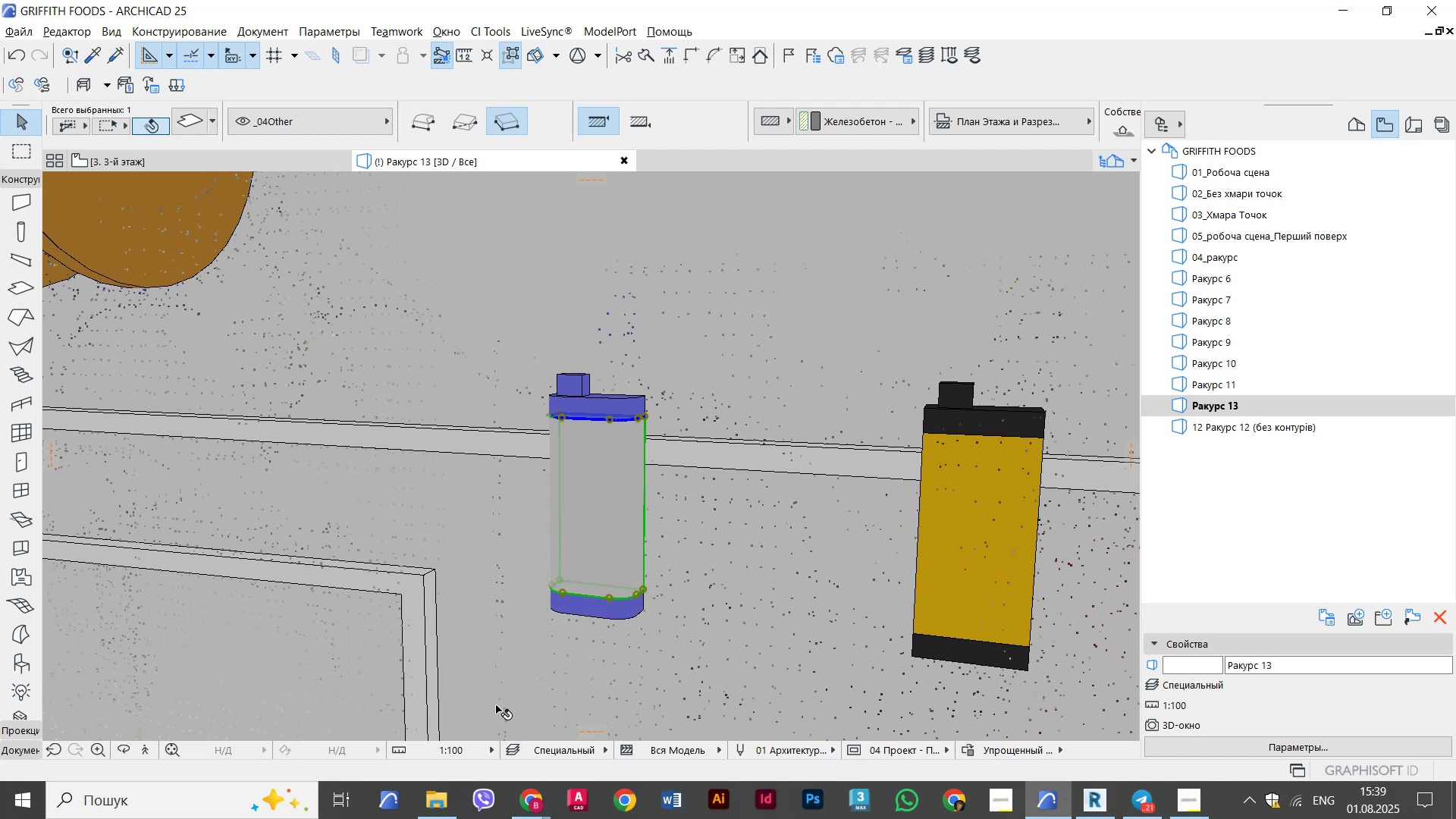 
mouse_move([347, 465])
 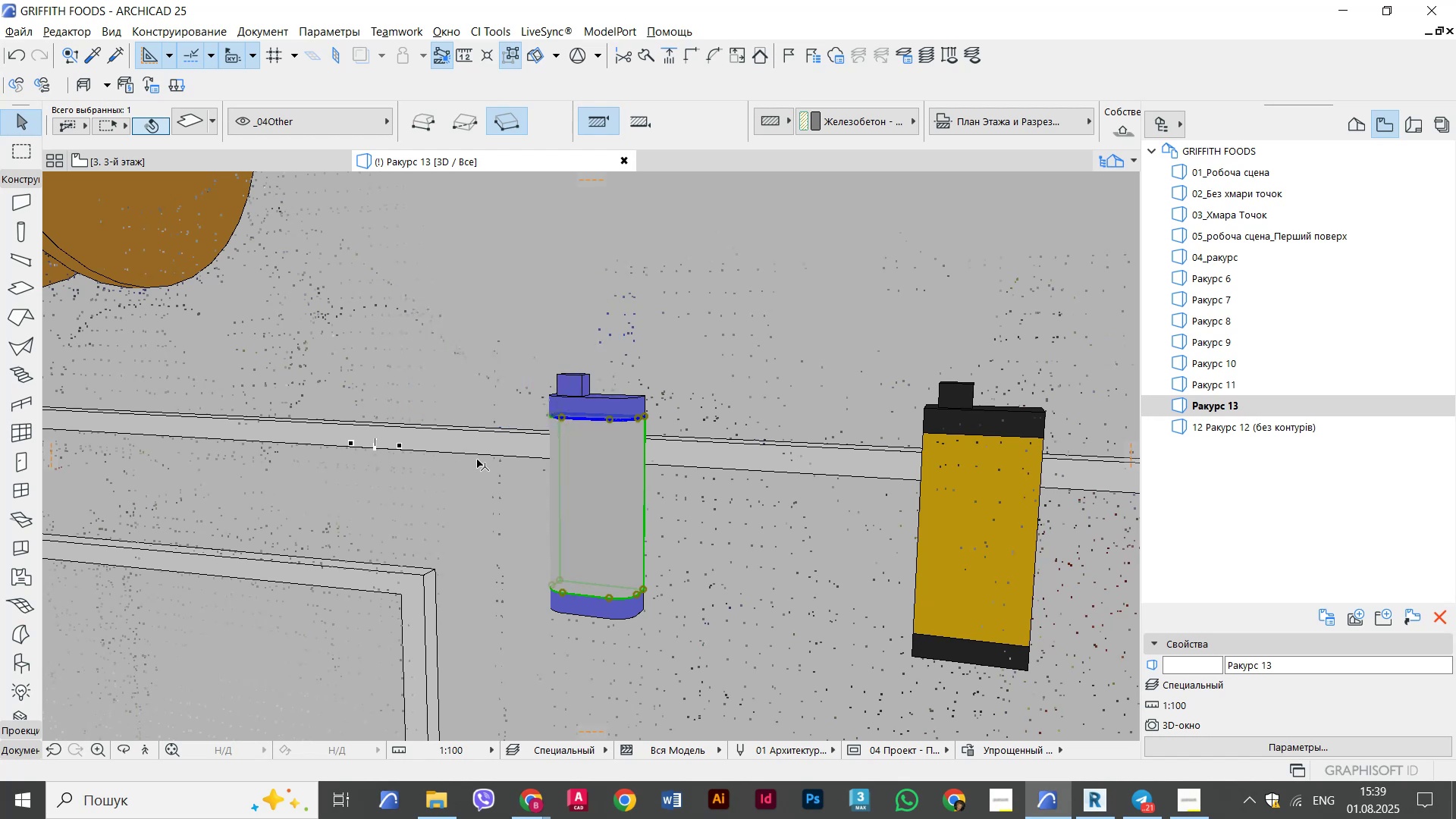 
hold_key(key=ShiftLeft, duration=1.07)
 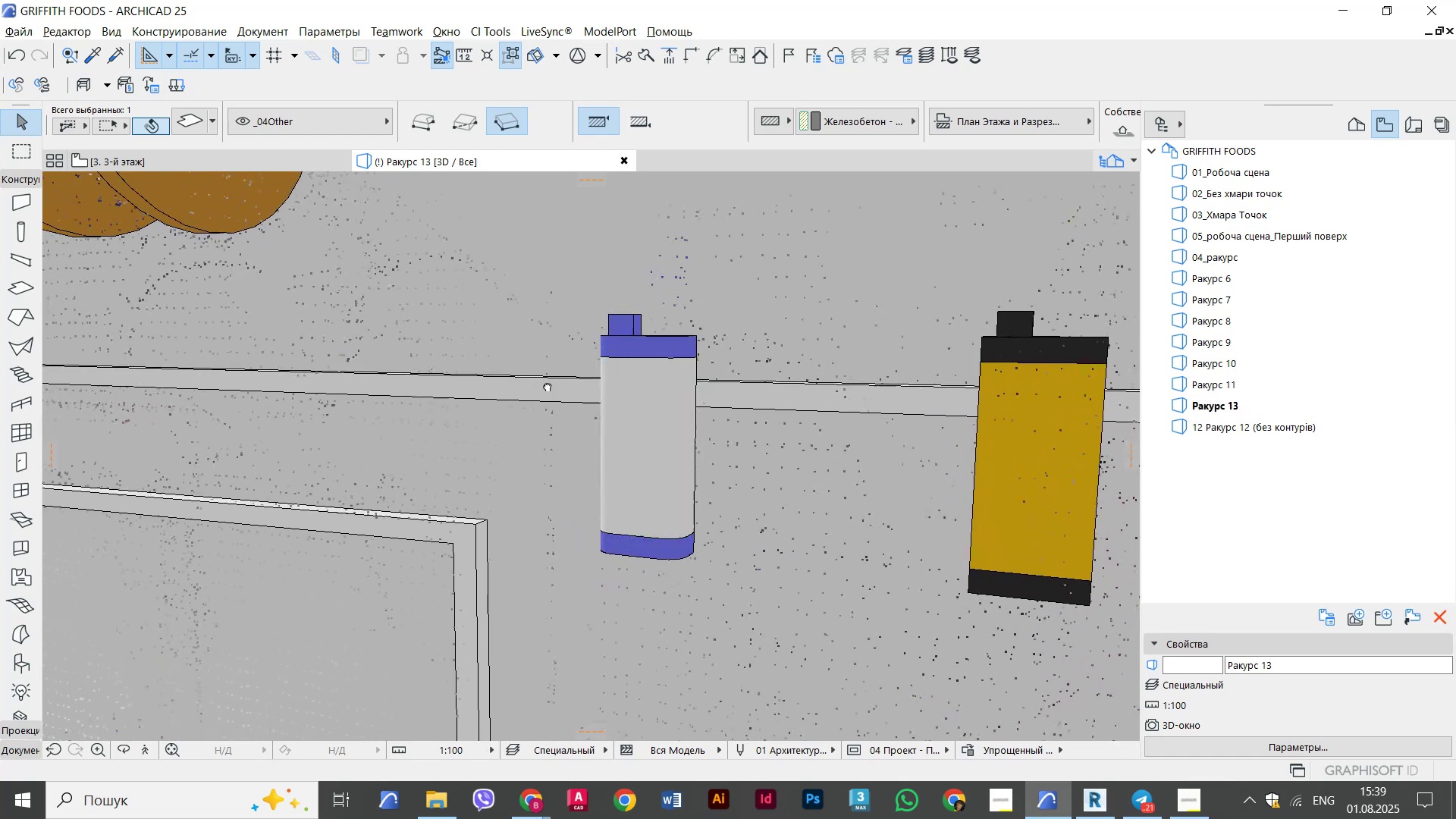 
key(Shift+ShiftLeft)
 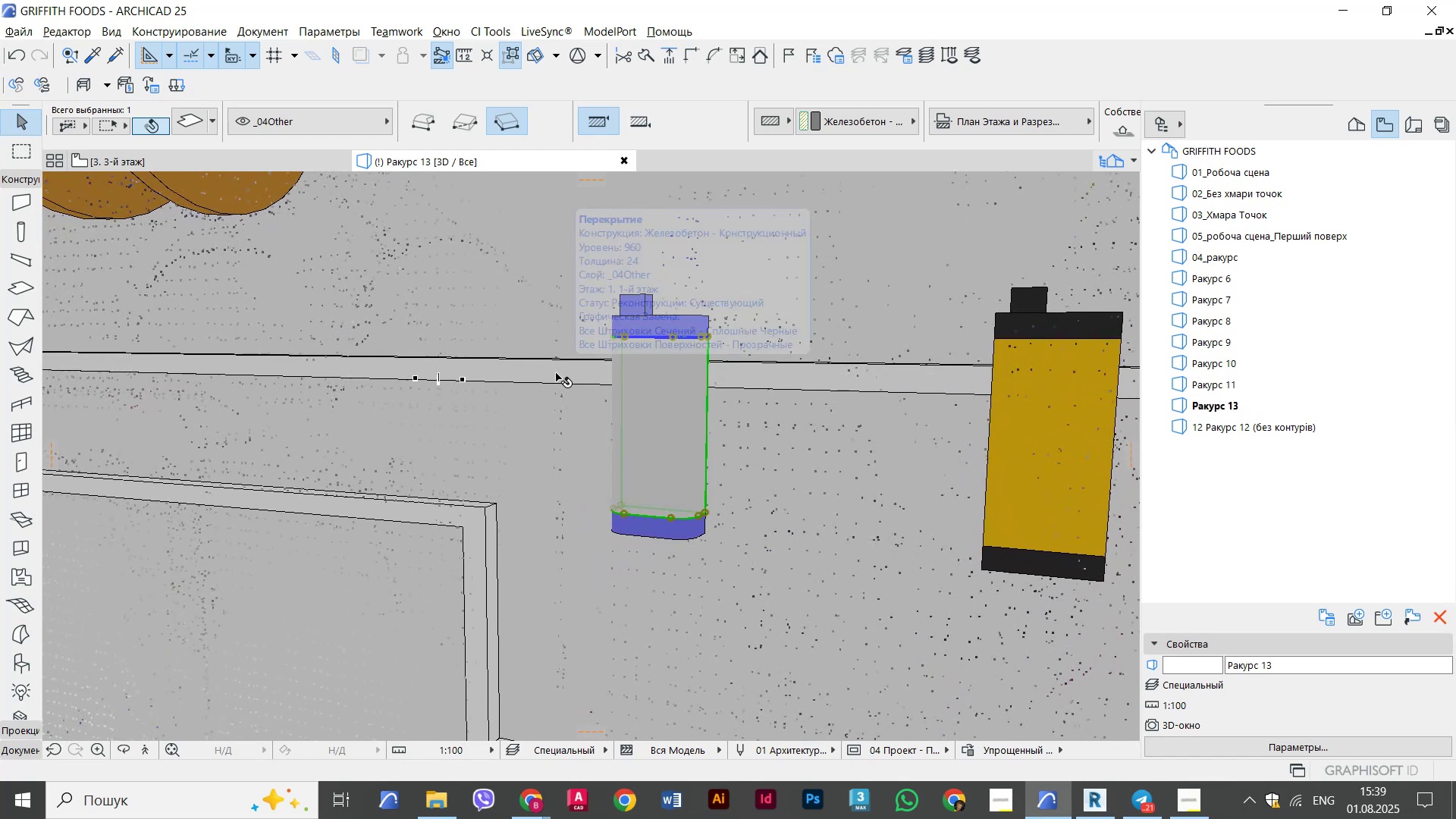 
key(Alt+AltLeft)
 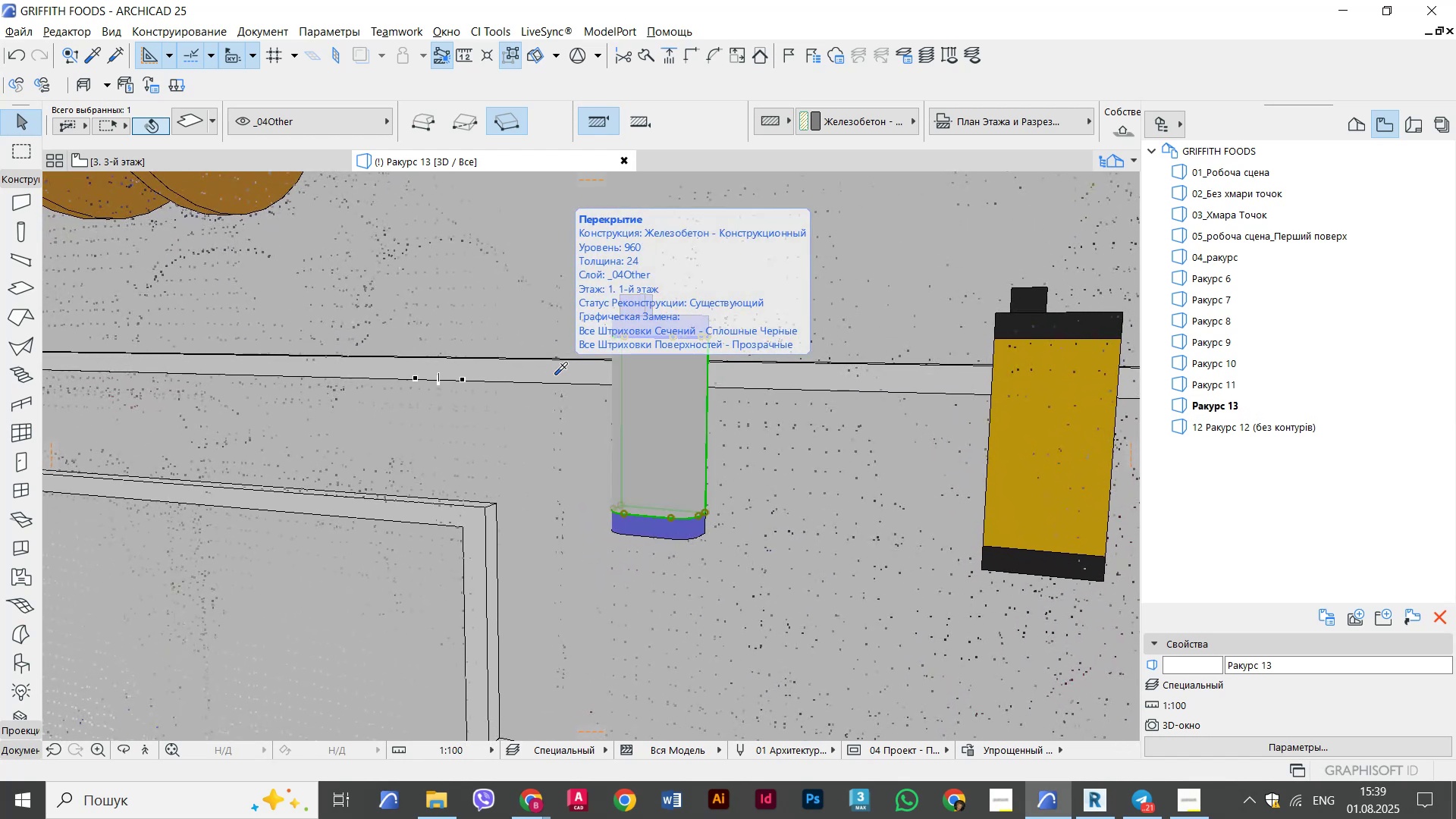 
key(Alt+Tab)
 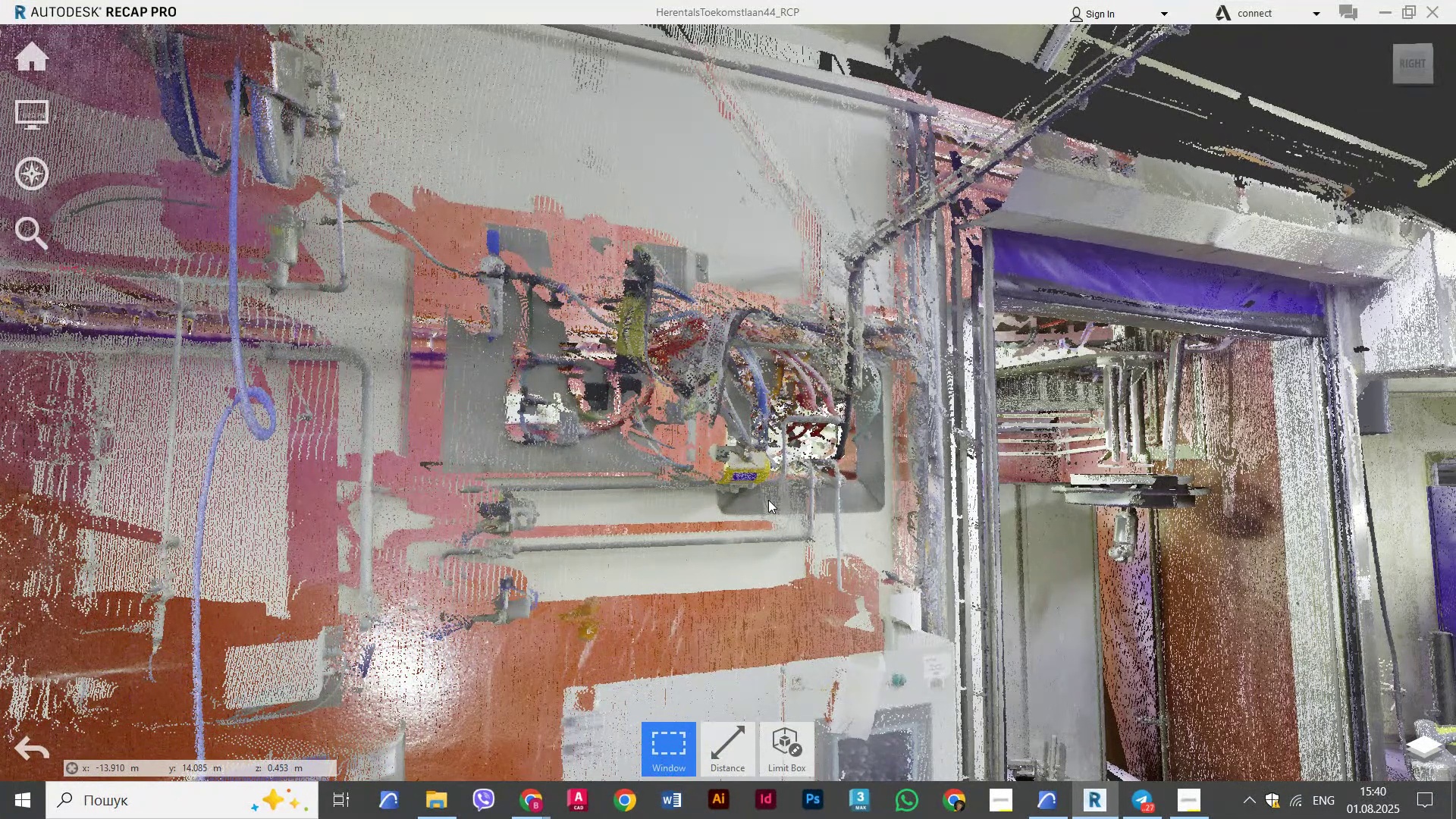 
wait(51.44)
 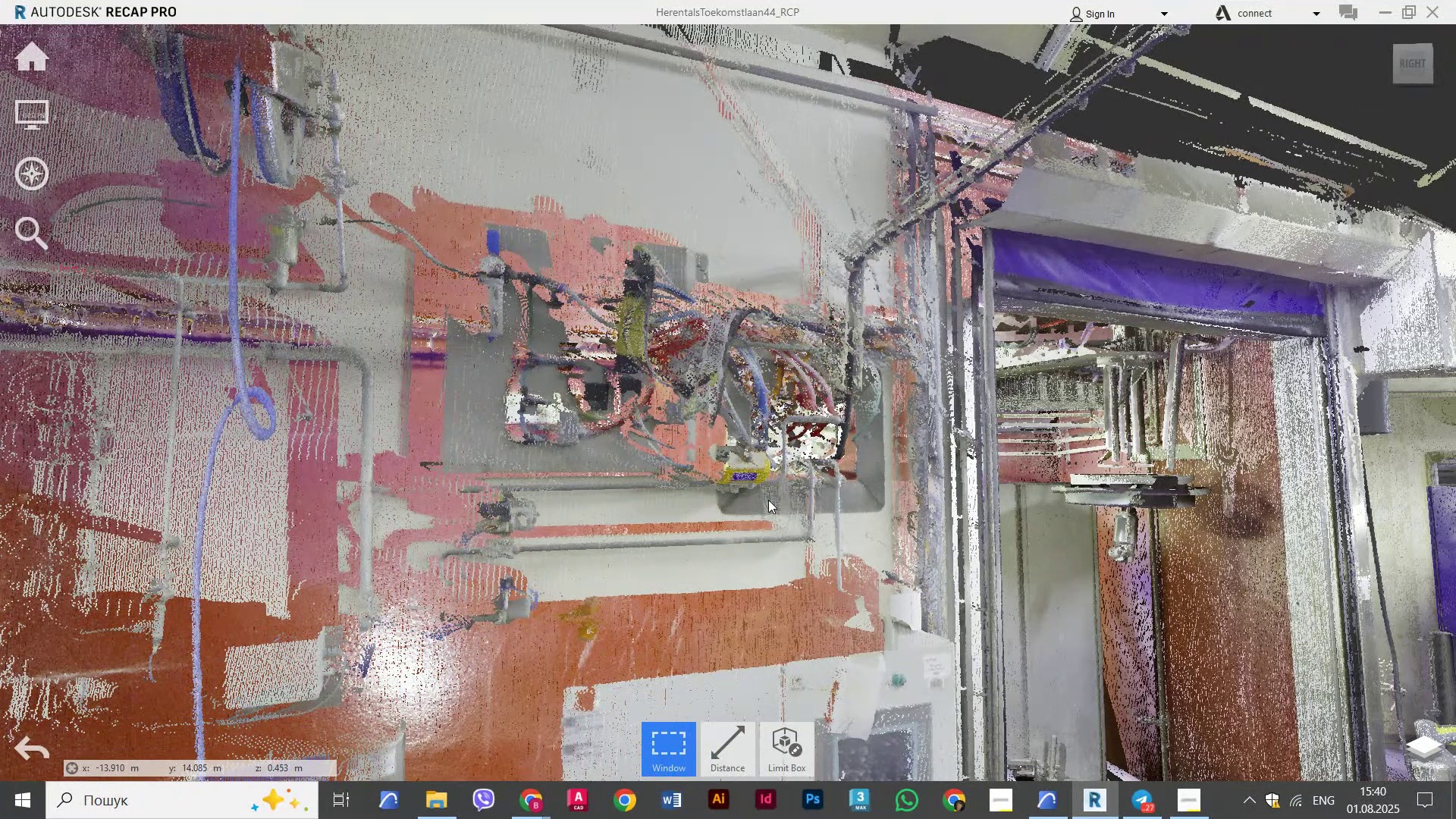 
key(Alt+AltLeft)
 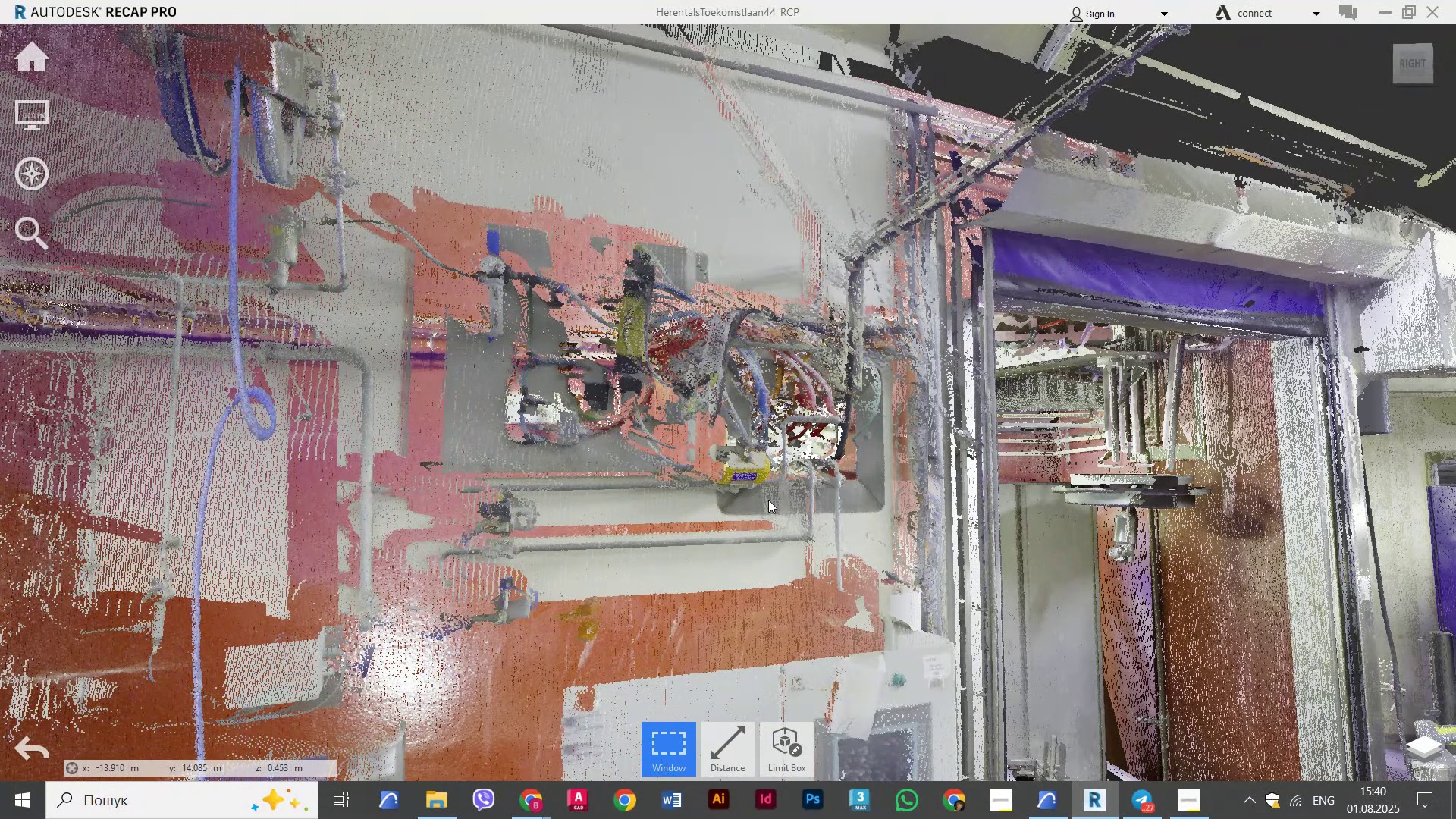 
key(Alt+Tab)
 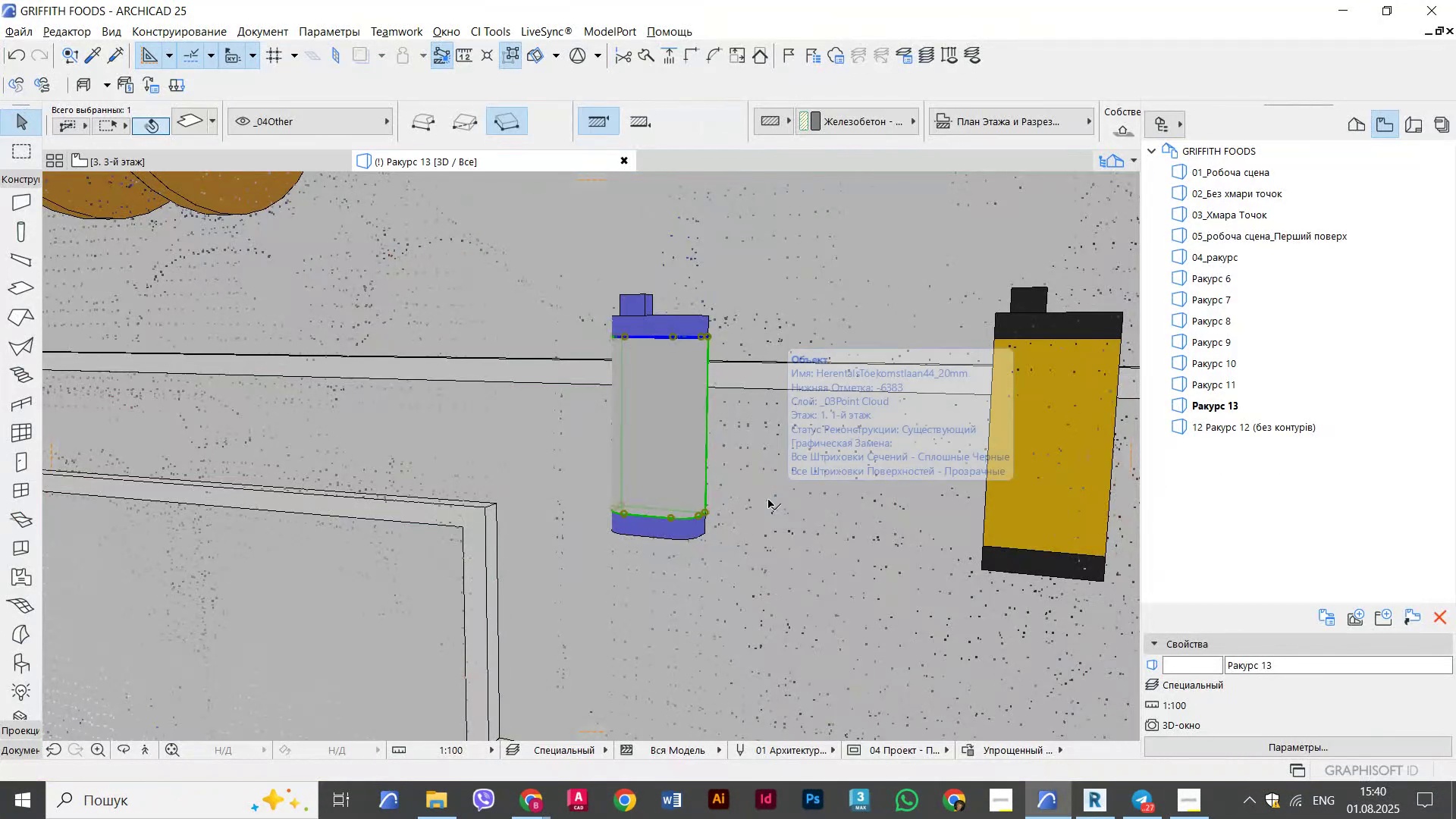 
hold_key(key=ShiftLeft, duration=0.3)
 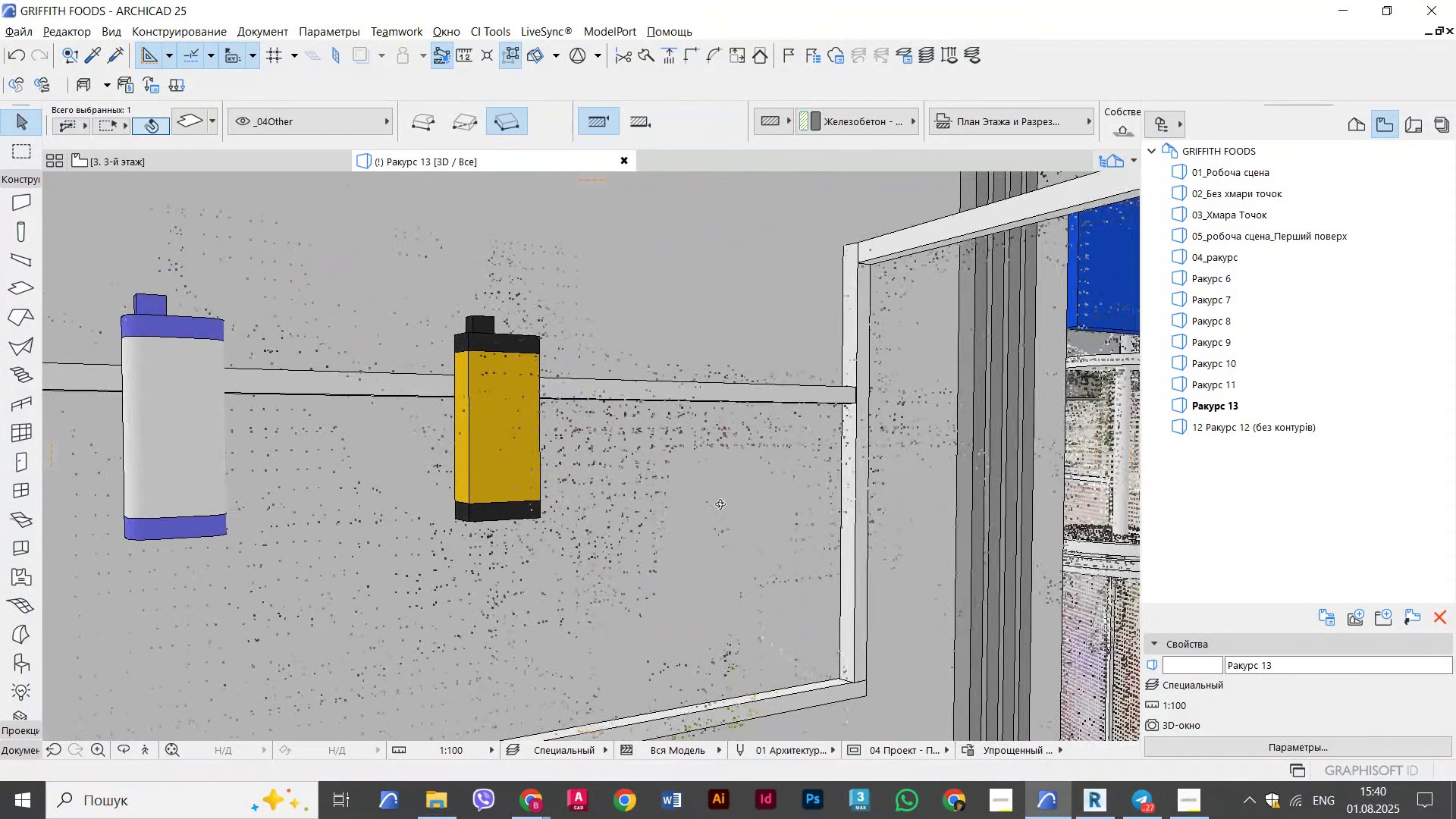 
scroll: coordinate [720, 508], scroll_direction: down, amount: 4.0
 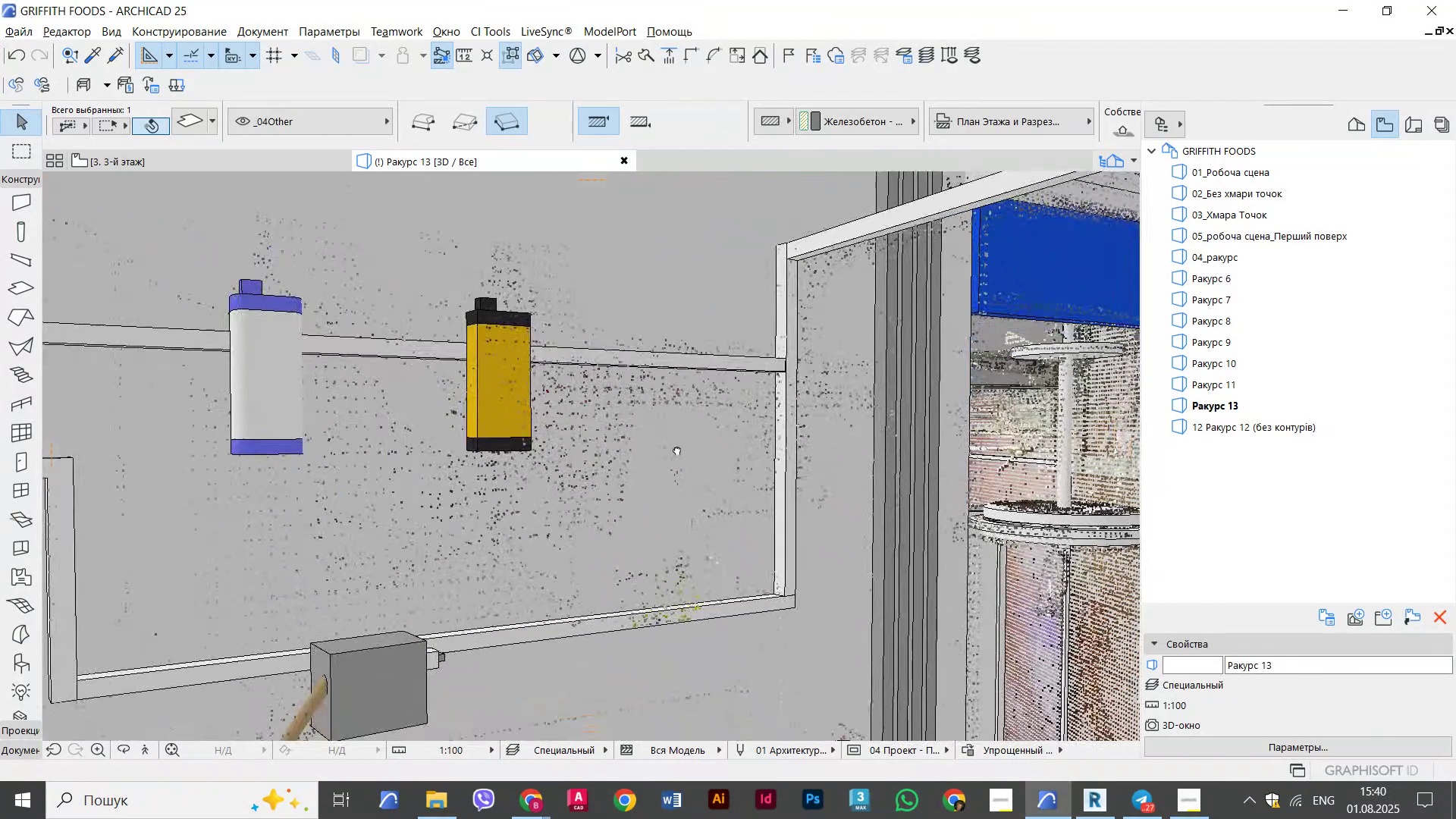 
hold_key(key=ShiftLeft, duration=0.39)
 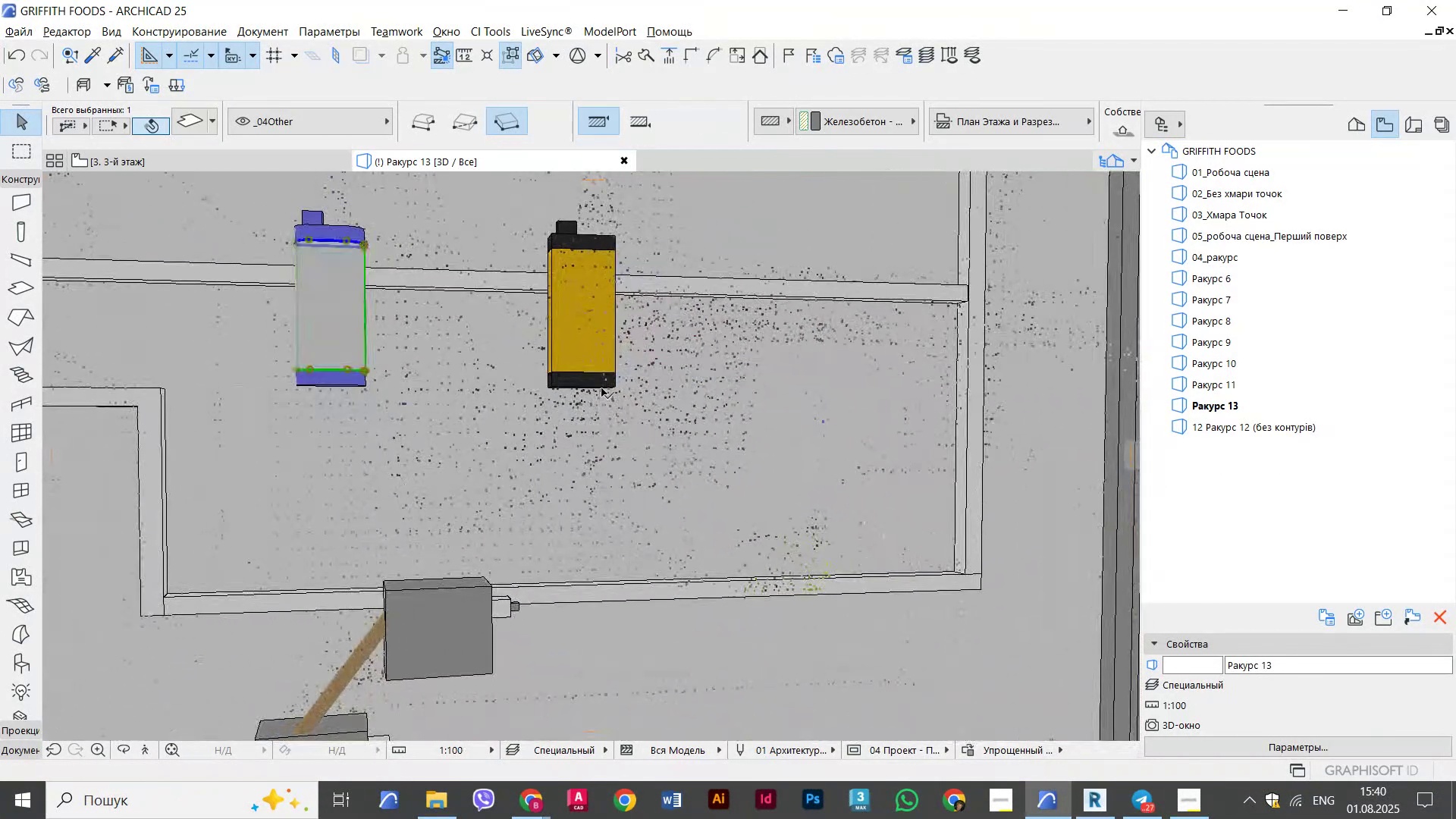 
key(Escape)
 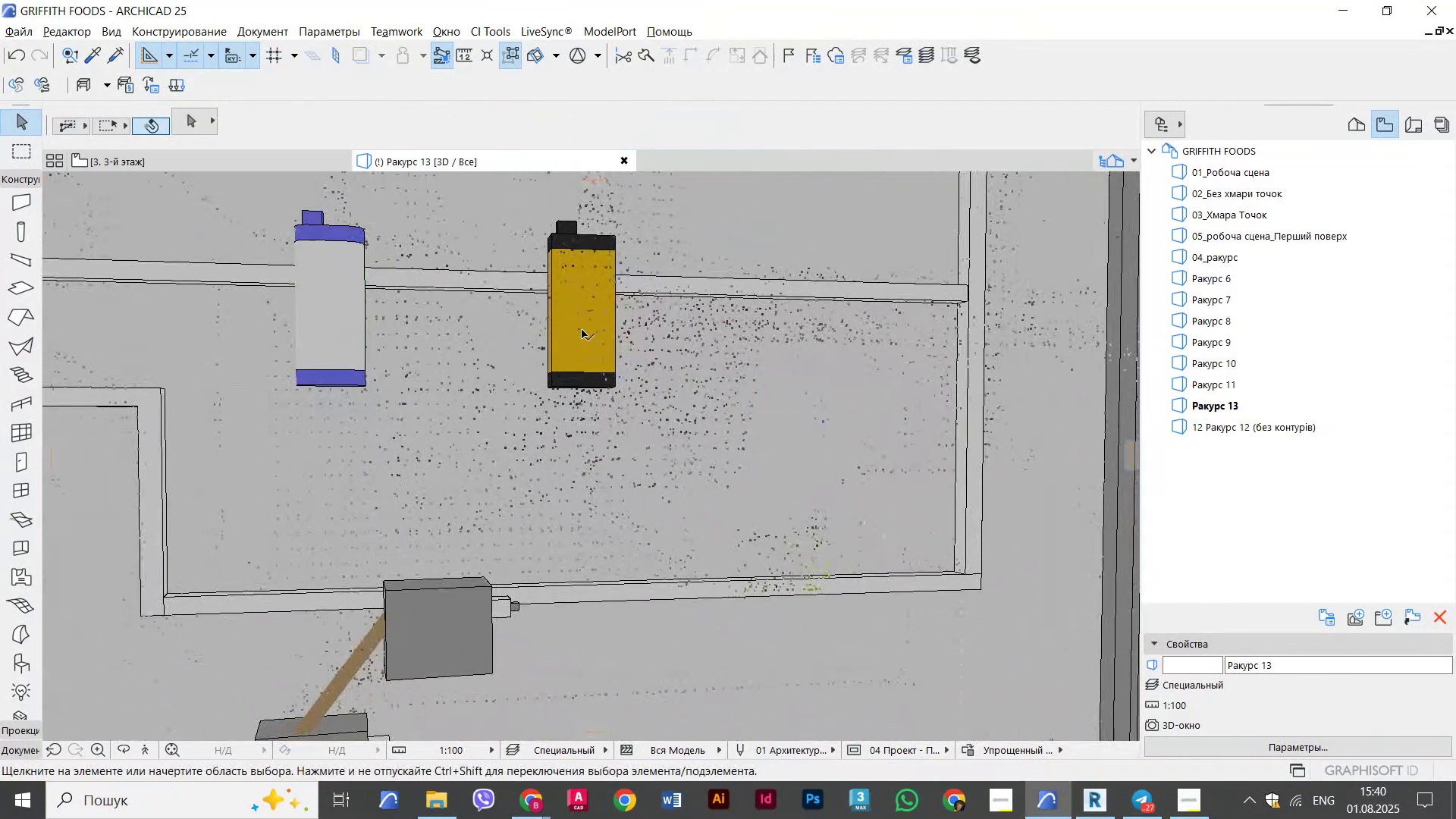 
key(Escape)
 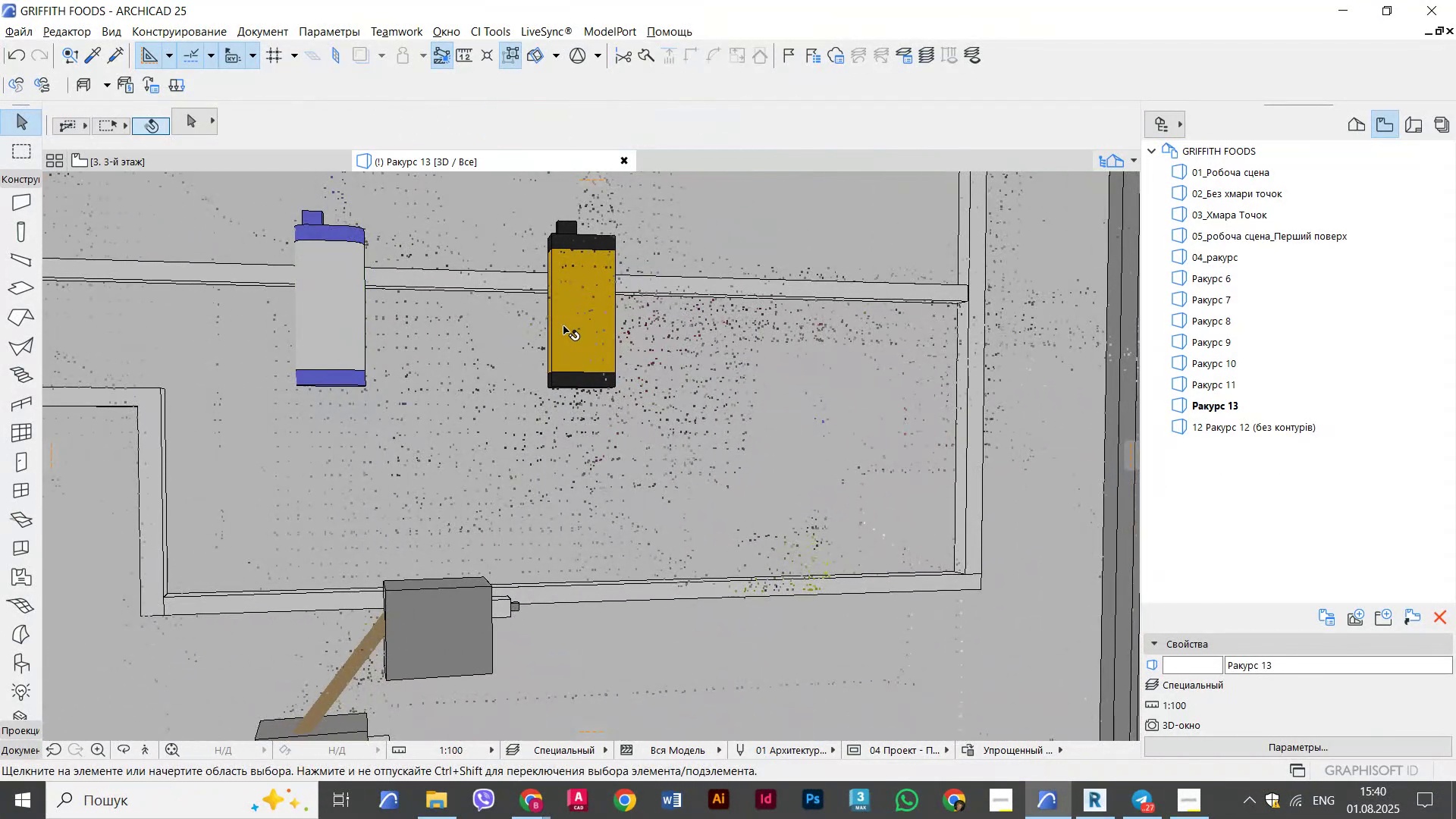 
left_click([563, 326])
 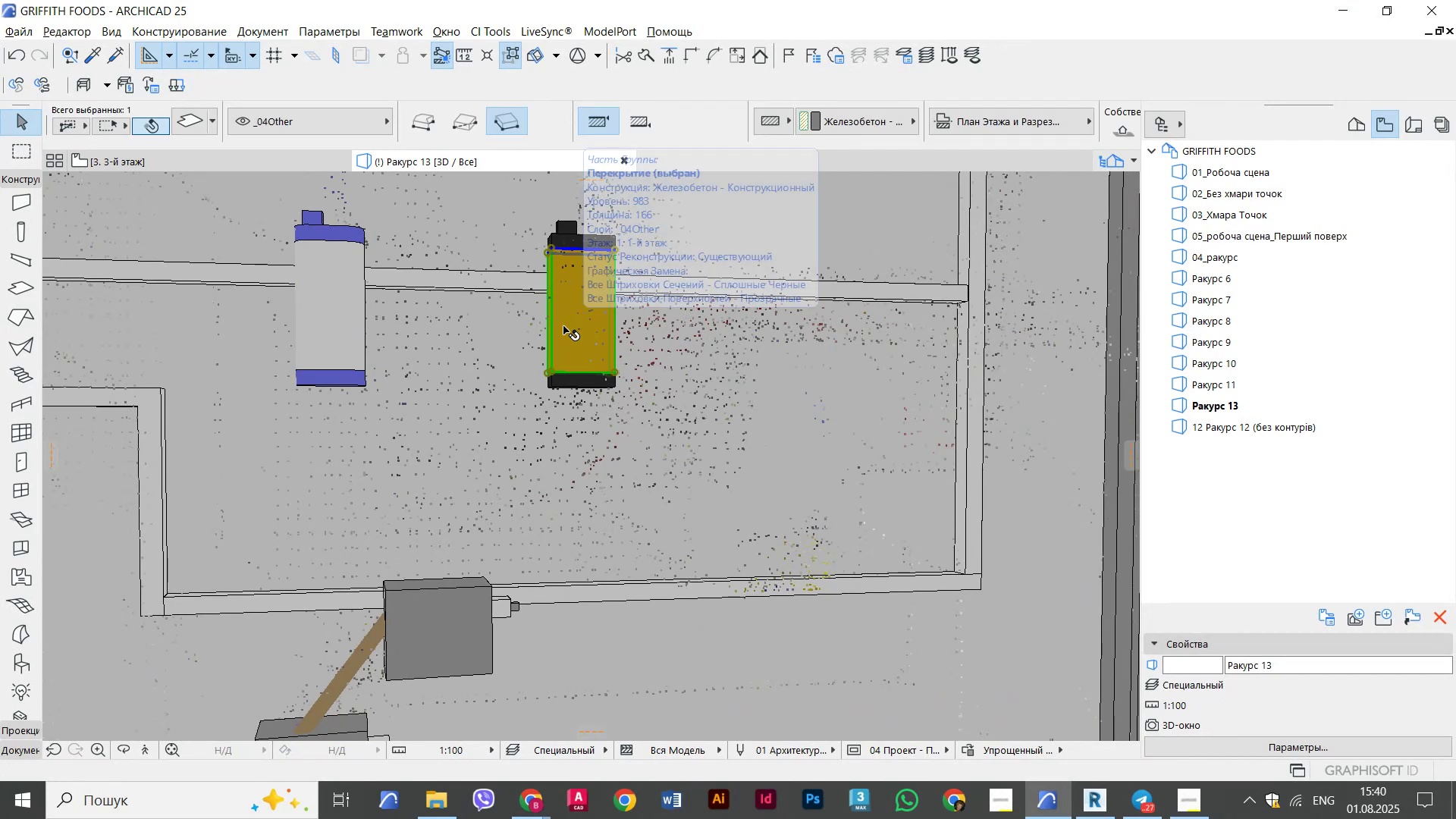 
key(Control+D)
 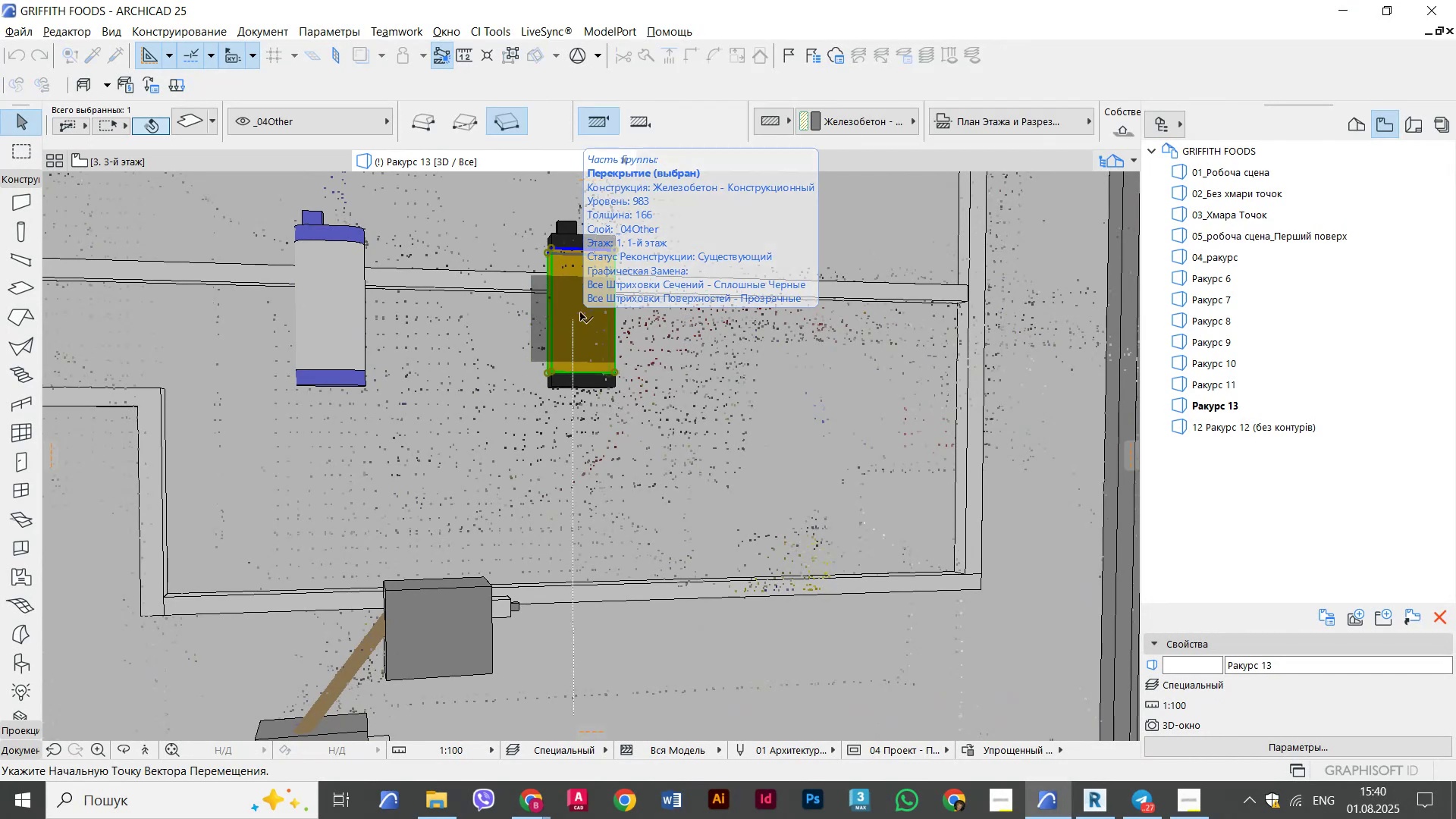 
key(Control+ControlLeft)
 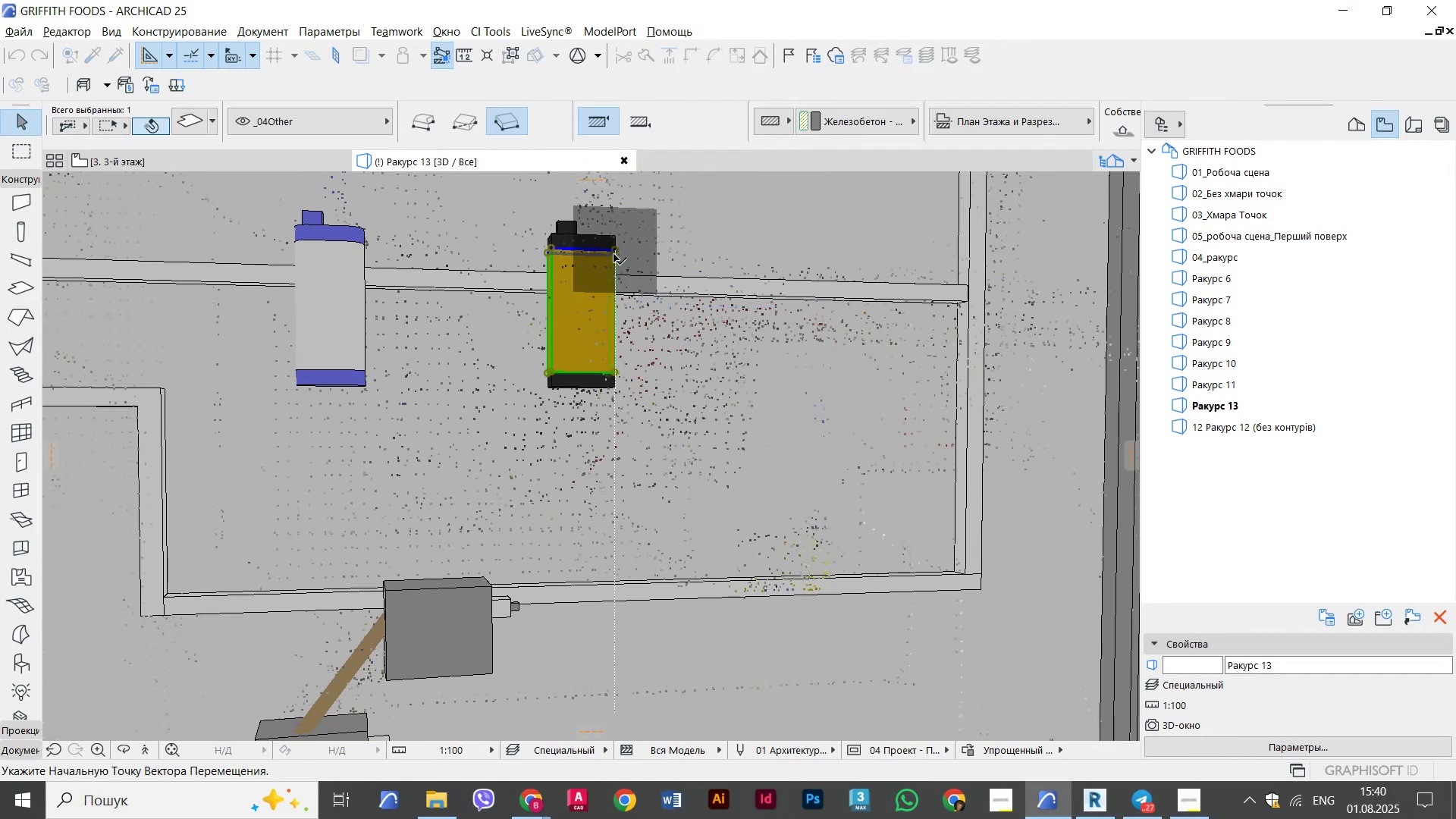 
left_click([613, 255])
 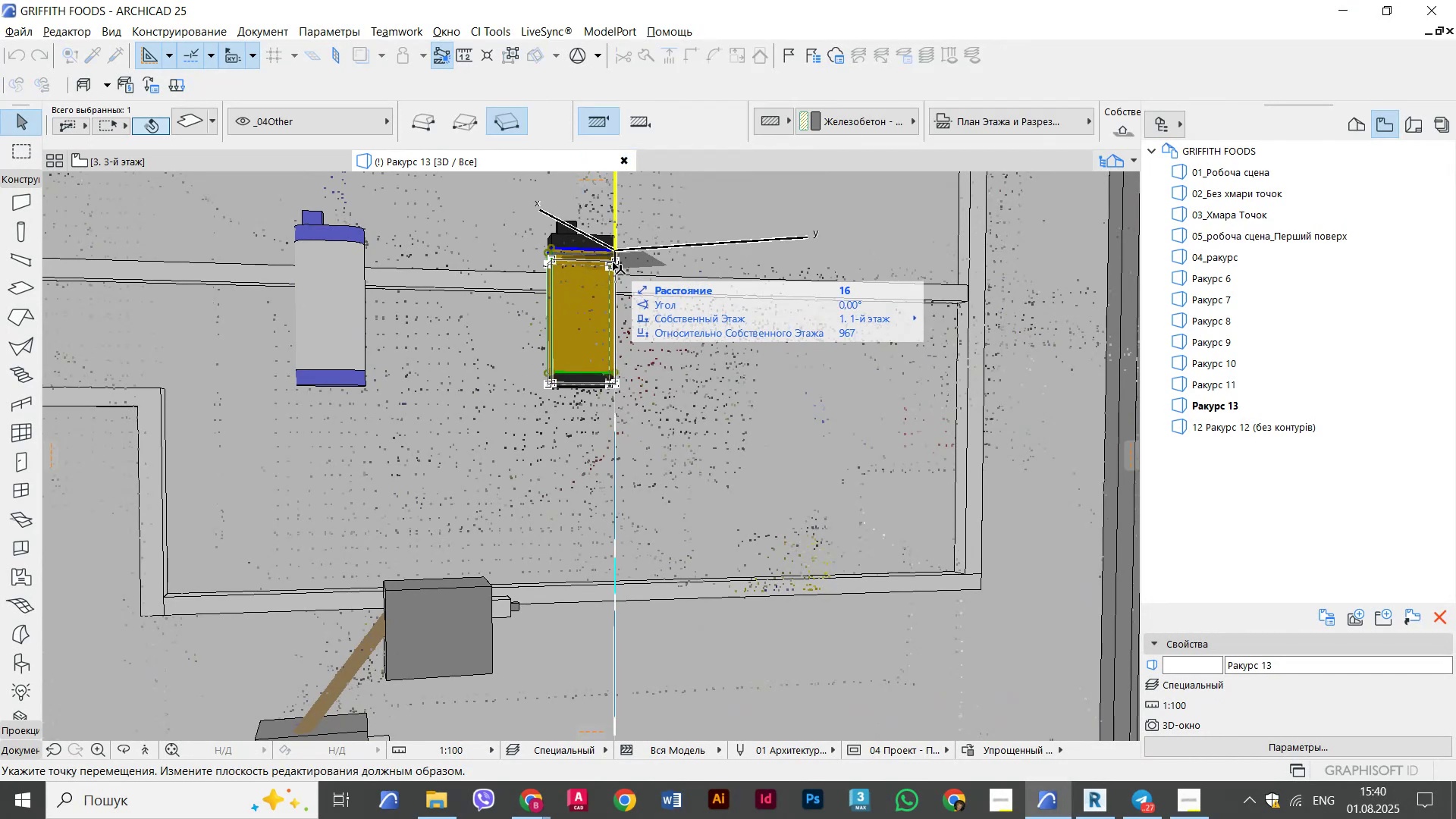 
hold_key(key=ShiftLeft, duration=1.98)
 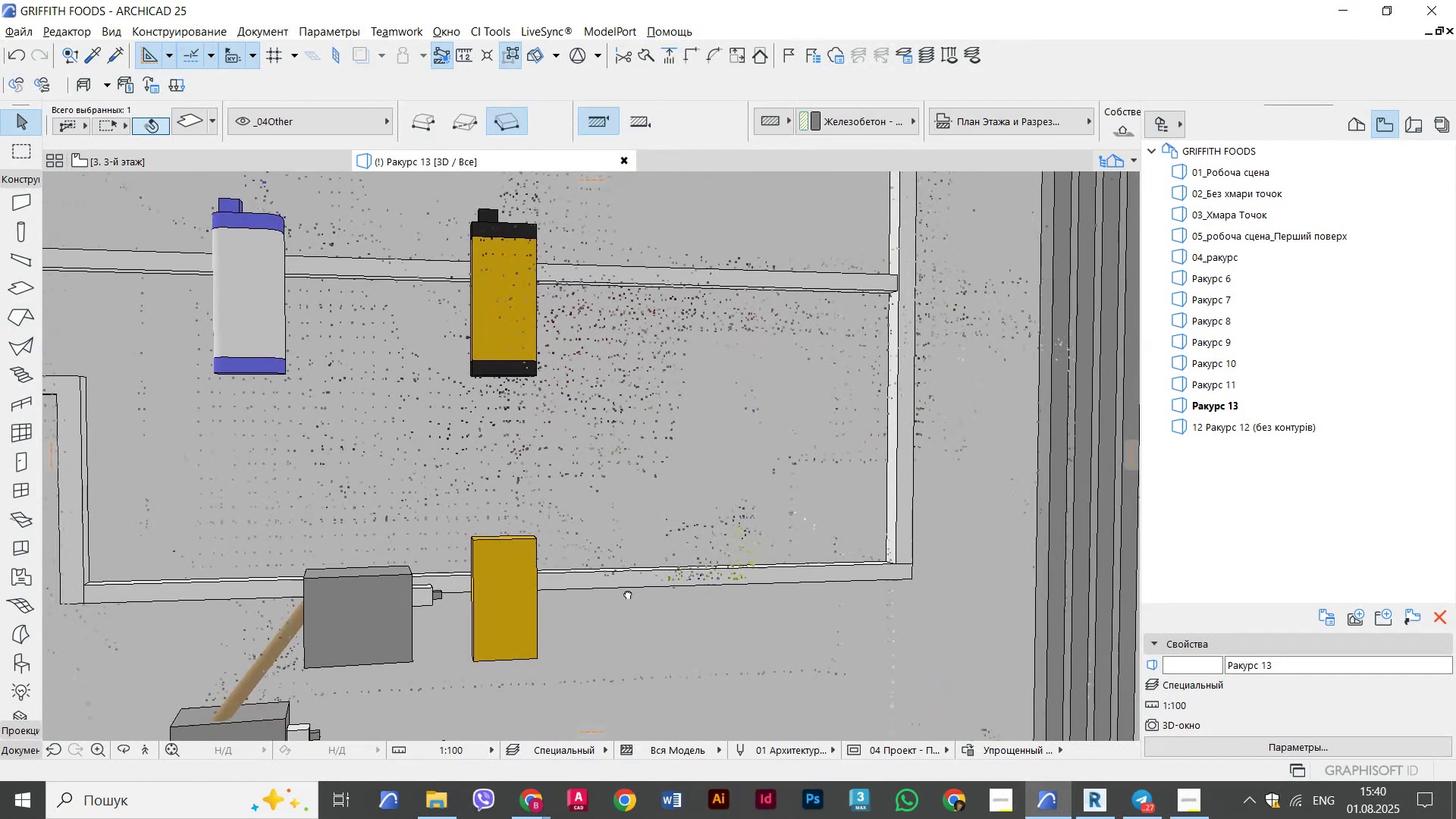 
key(Control+Shift+ControlLeft)
 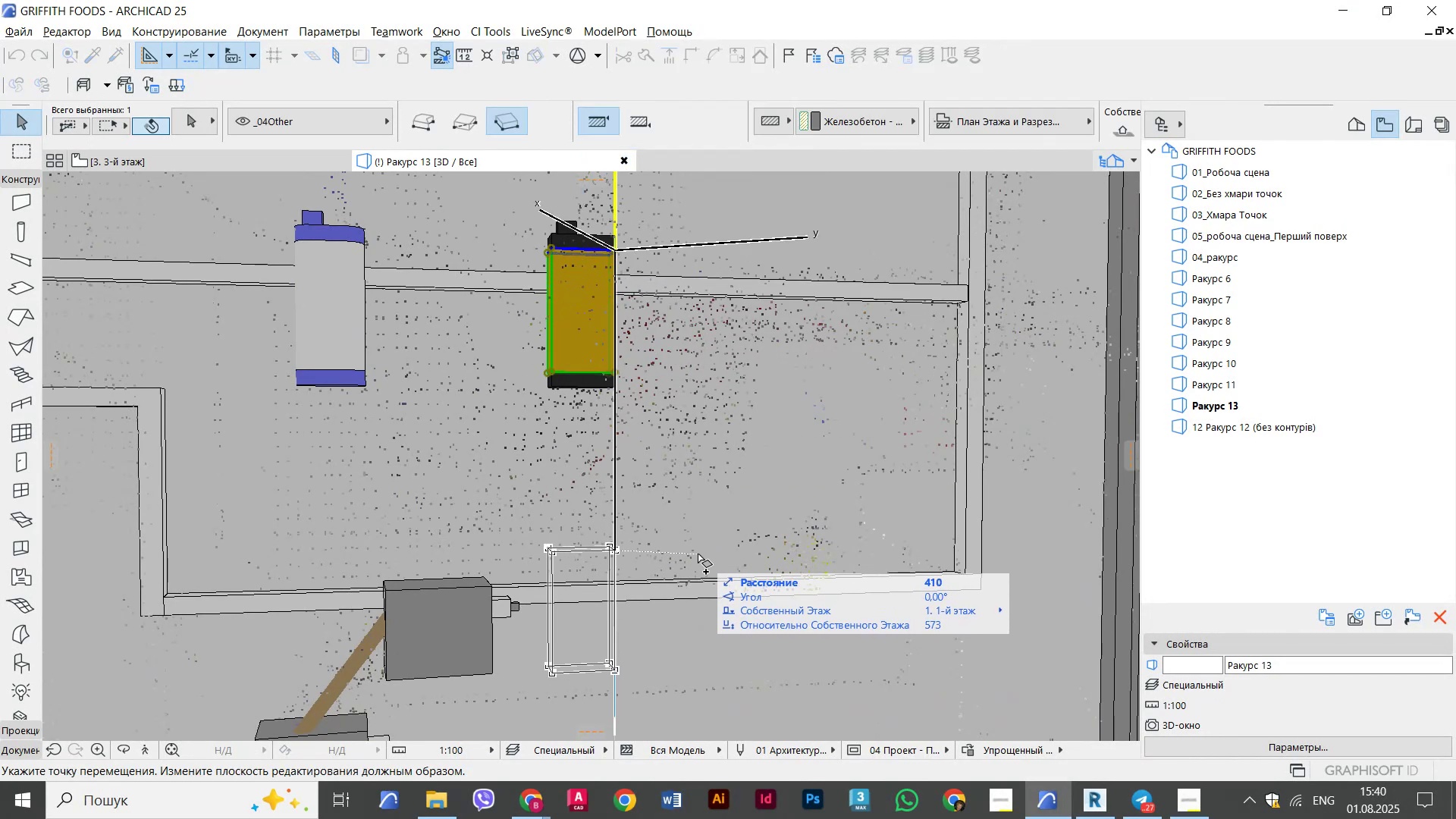 
left_click([698, 554])
 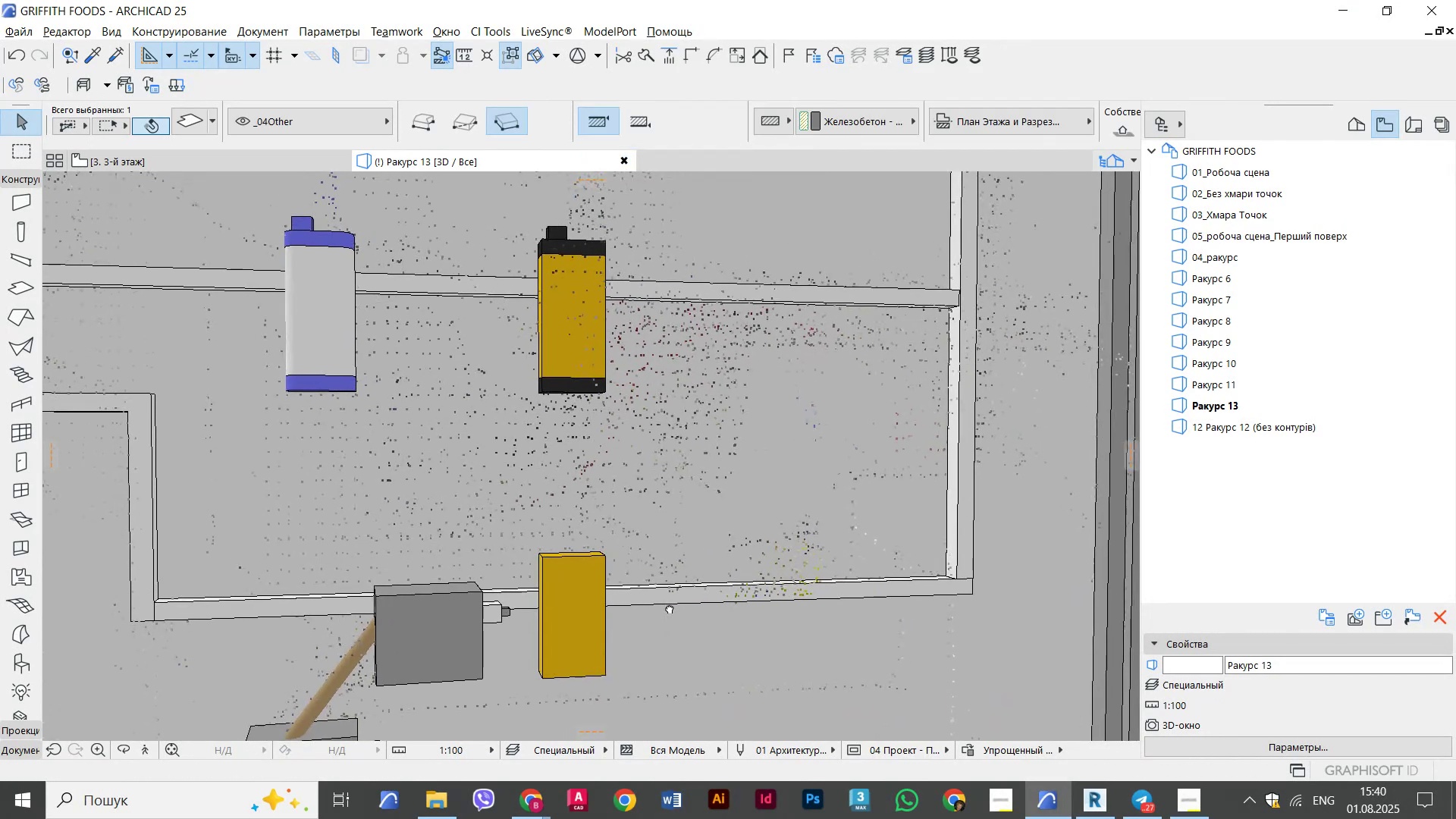 
hold_key(key=ShiftLeft, duration=0.73)
 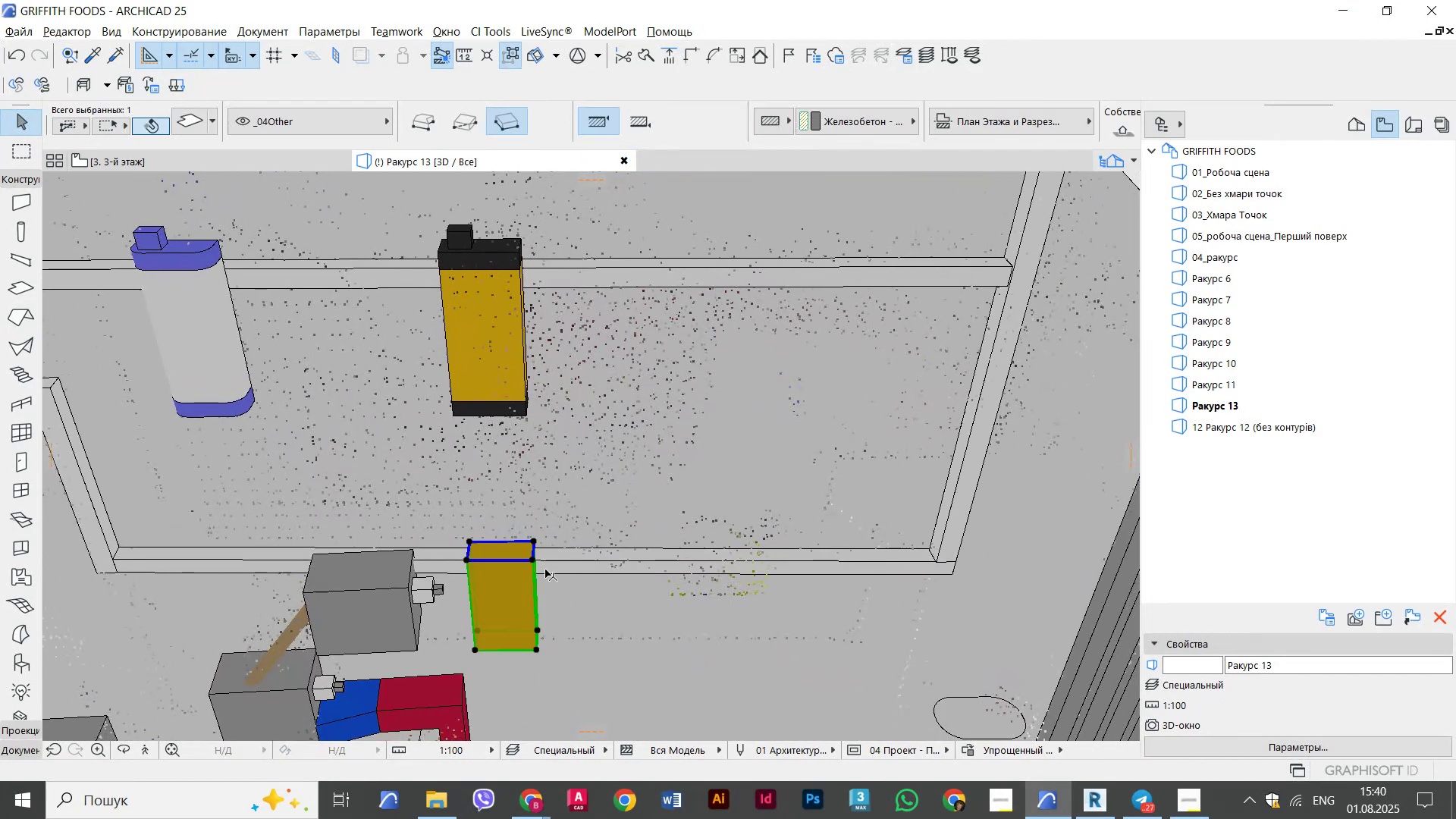 
scroll: coordinate [541, 560], scroll_direction: up, amount: 2.0
 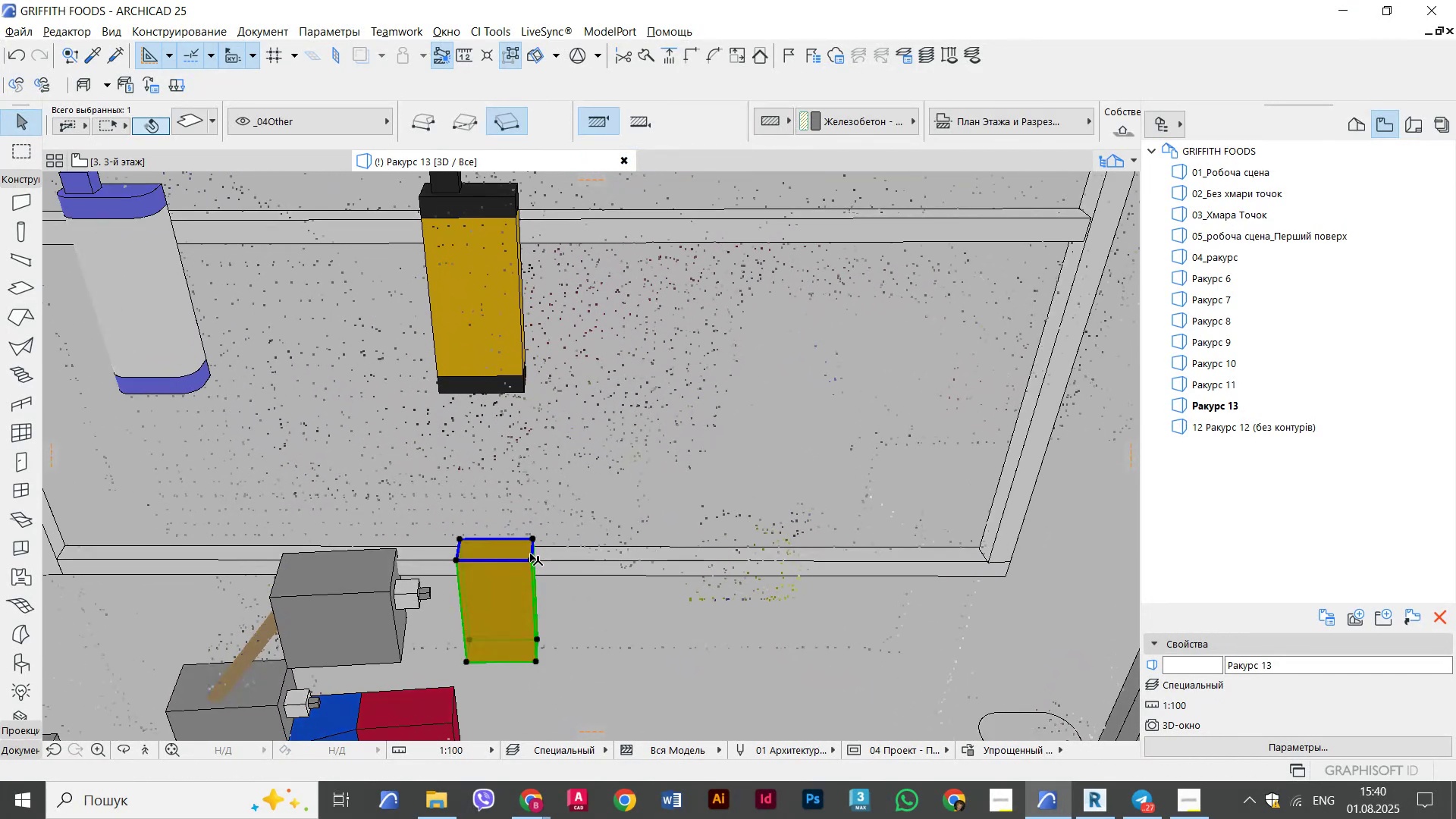 
left_click([529, 554])
 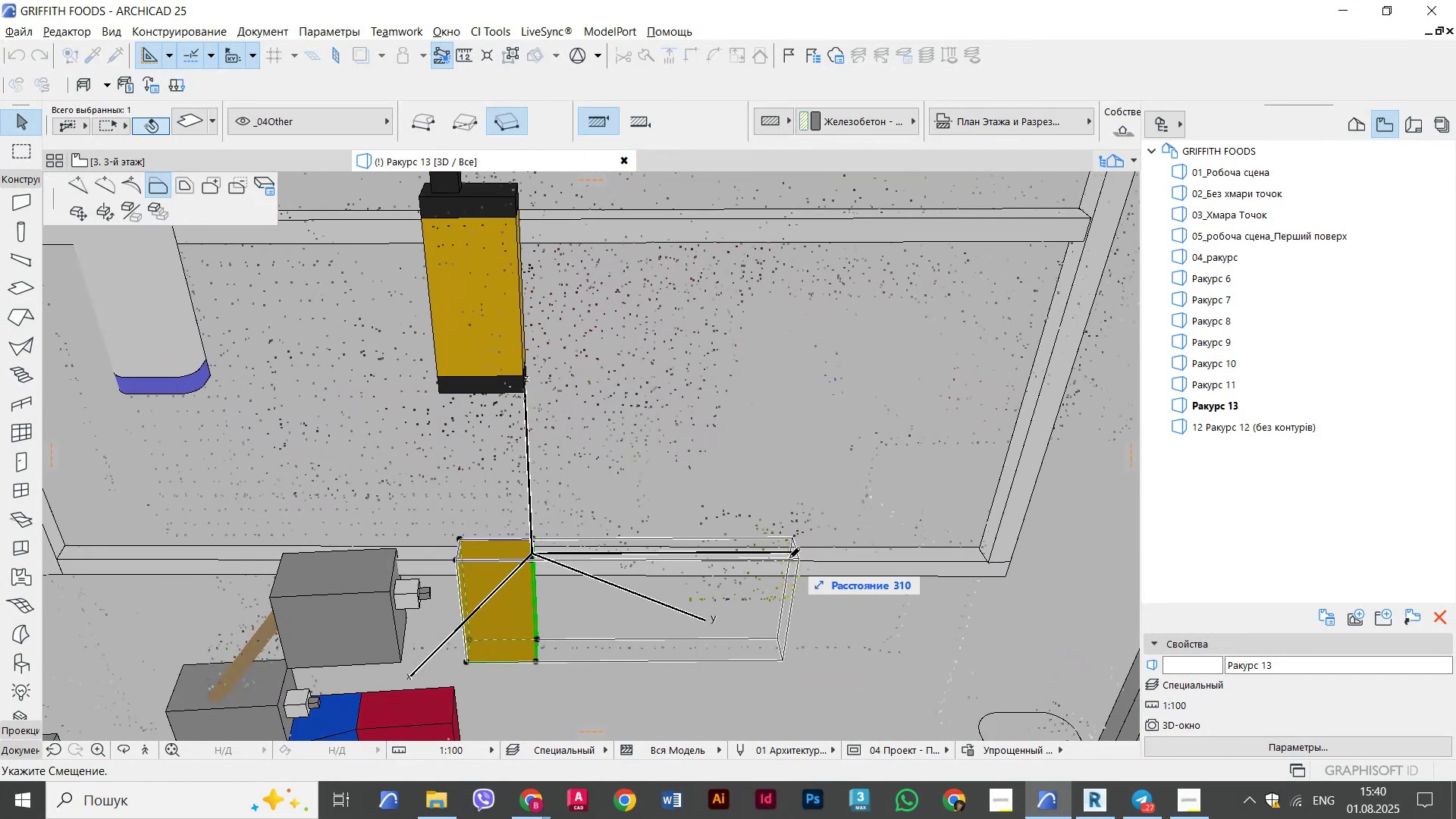 
left_click([795, 557])
 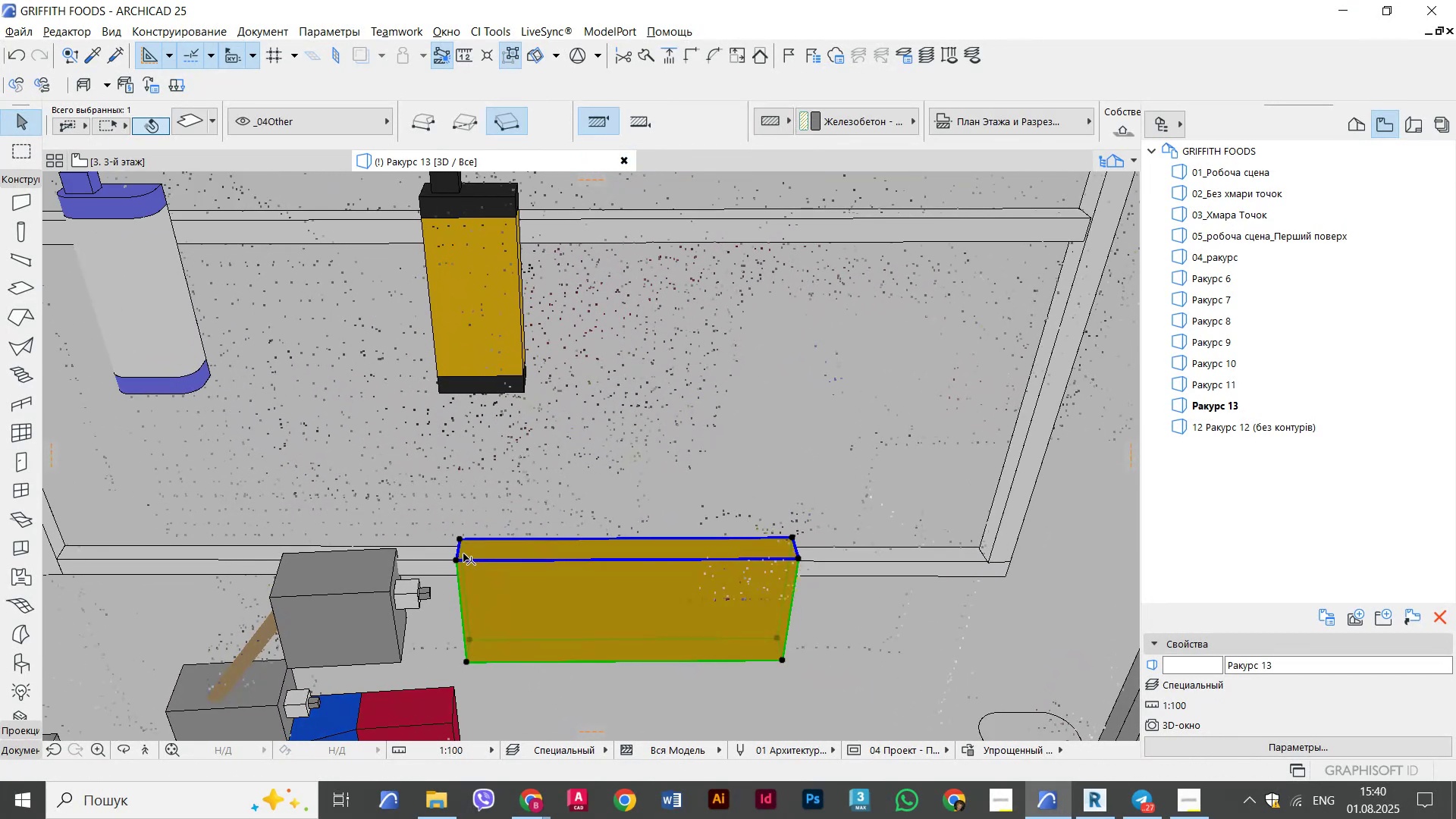 
left_click([457, 552])
 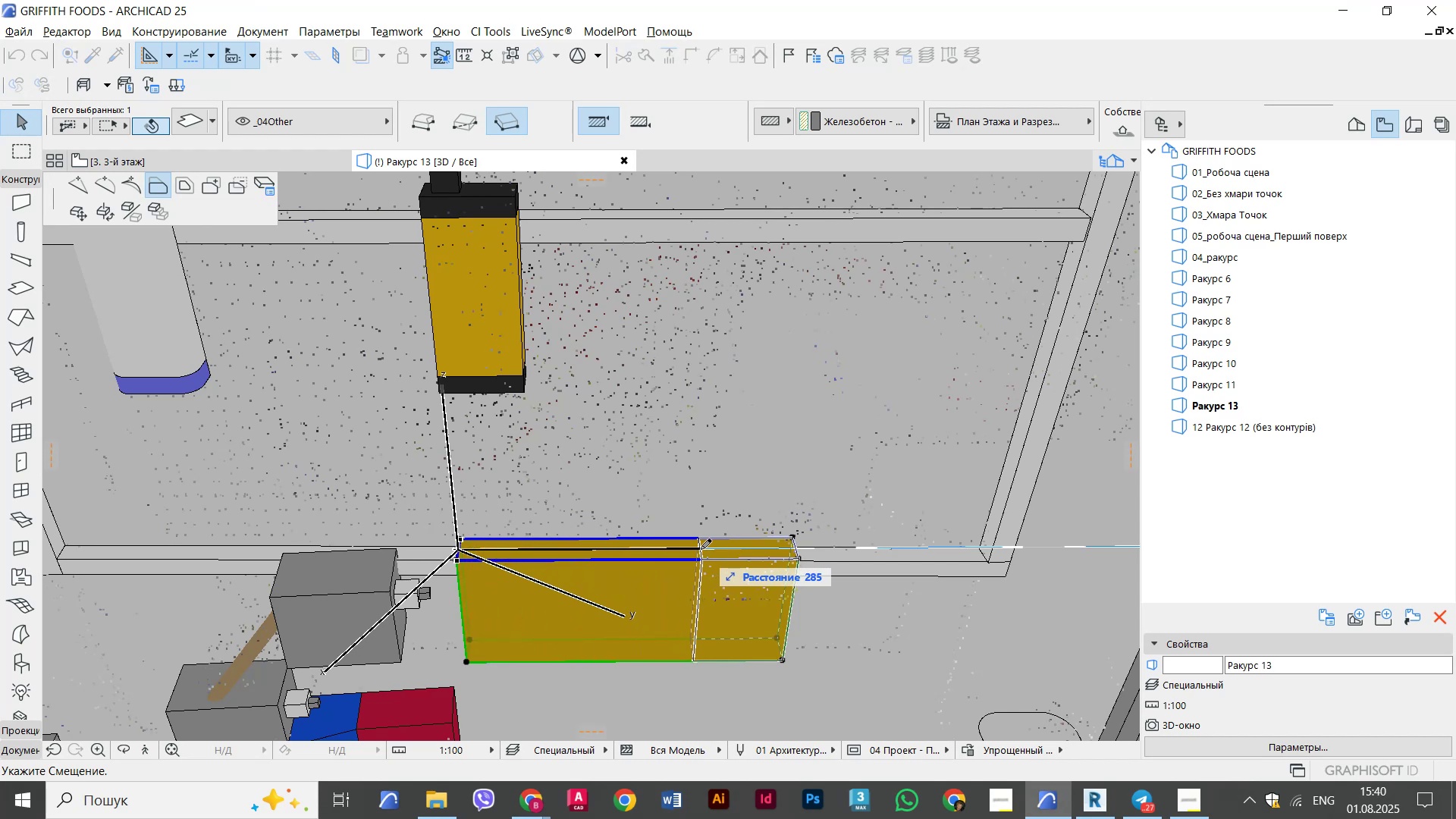 
left_click([695, 551])
 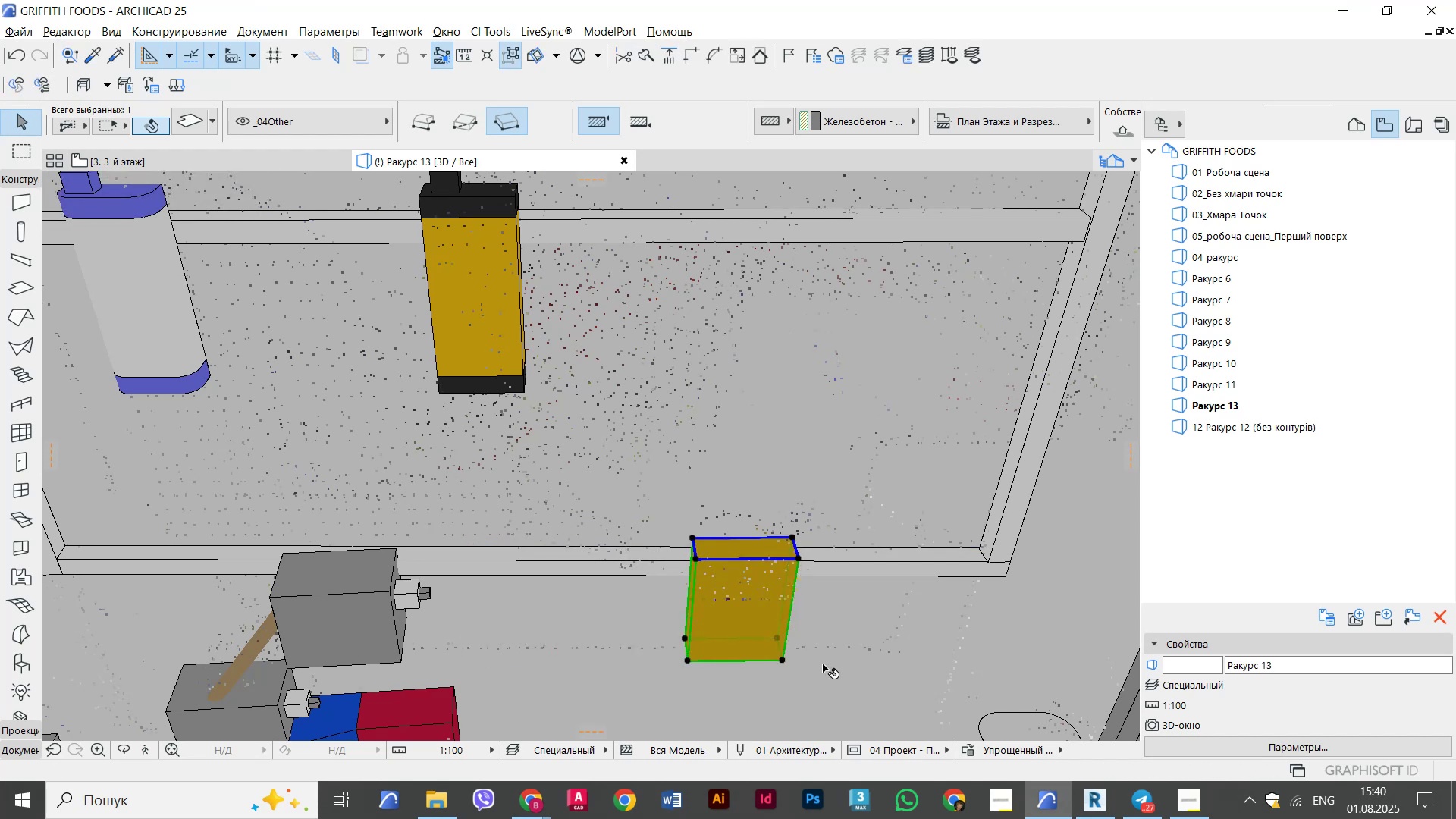 
hold_key(key=ShiftLeft, duration=0.41)
 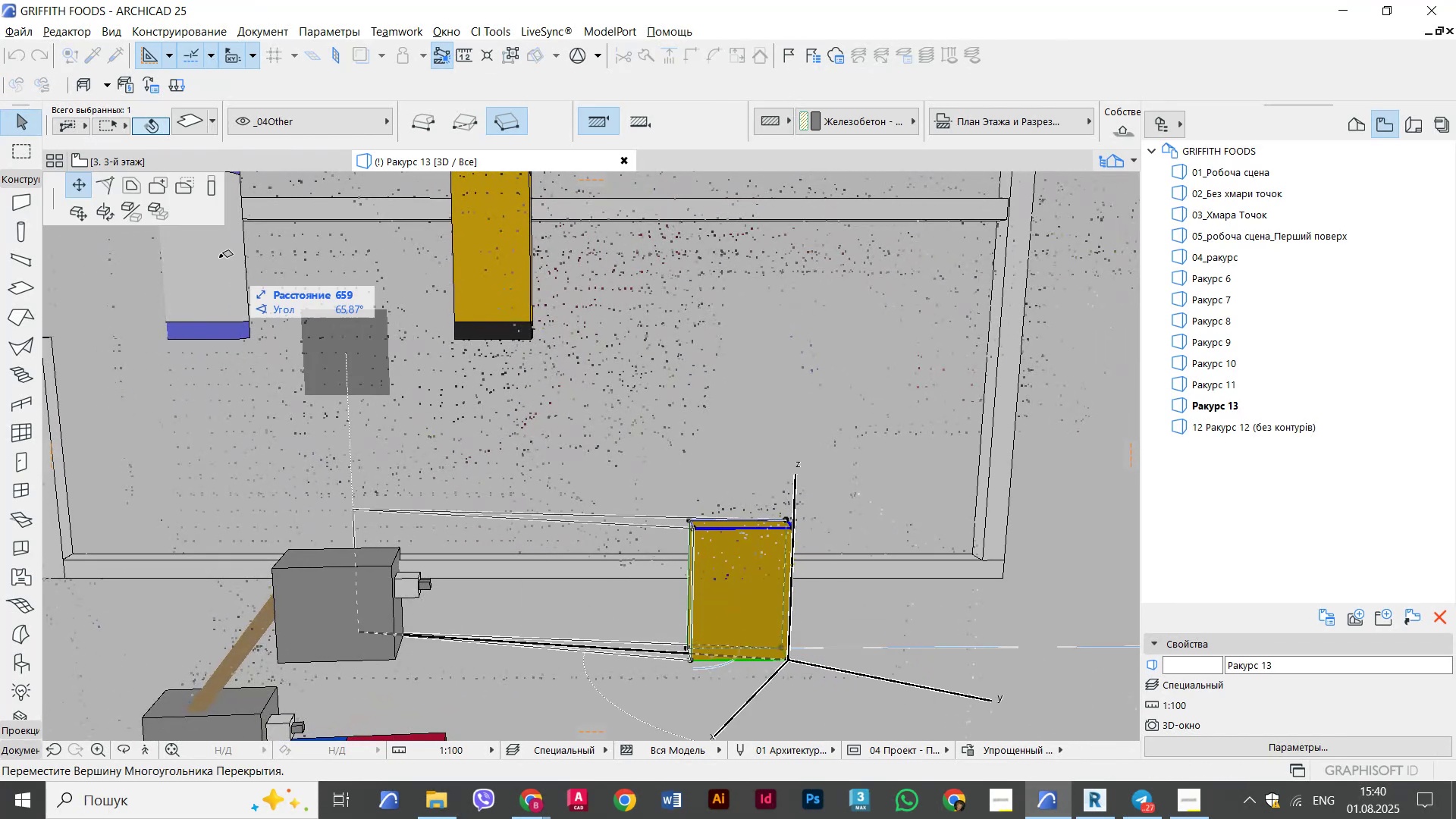 
left_click_drag(start_coordinate=[205, 183], to_coordinate=[209, 187])
 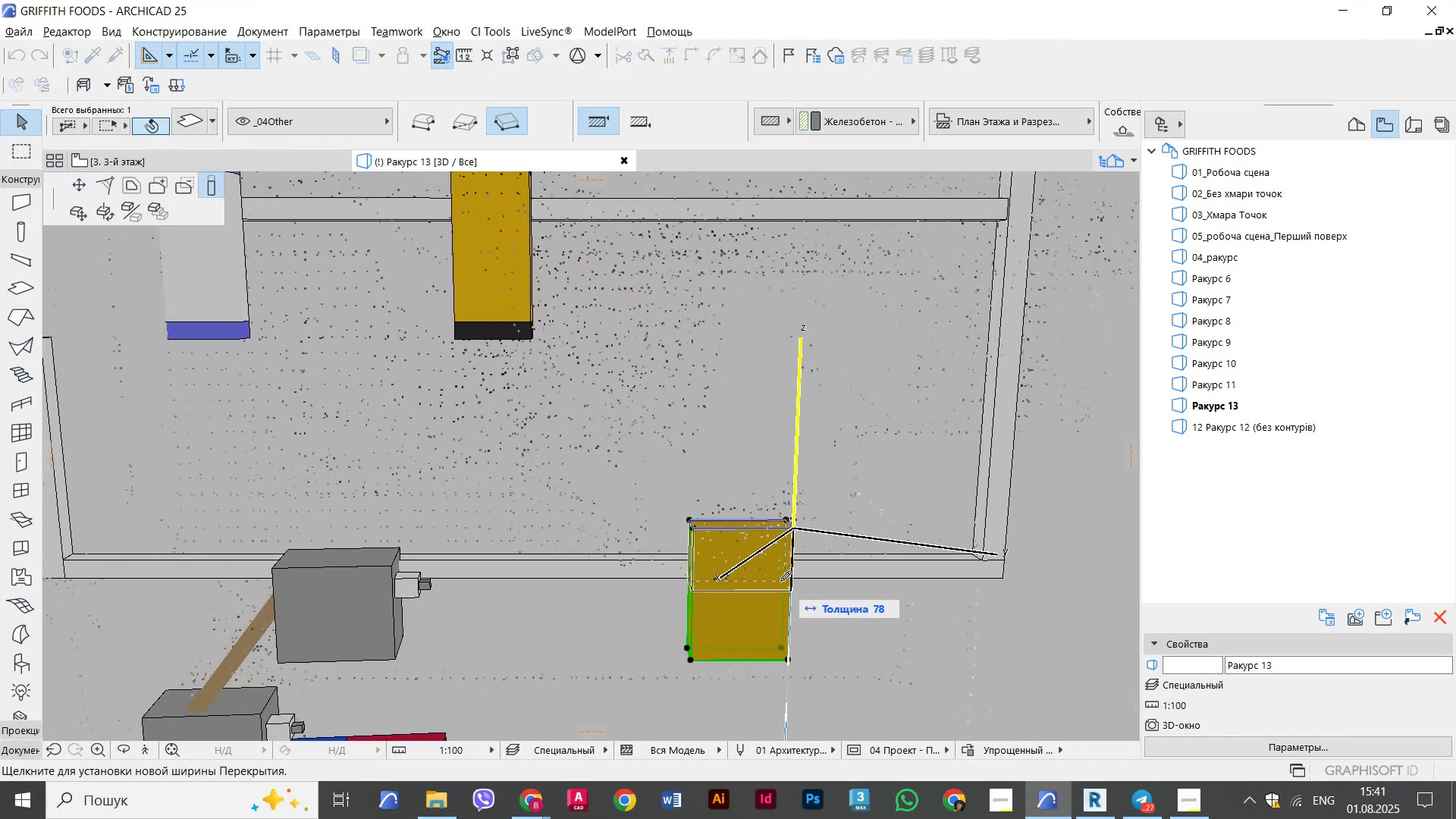 
left_click_drag(start_coordinate=[780, 579], to_coordinate=[774, 579])
 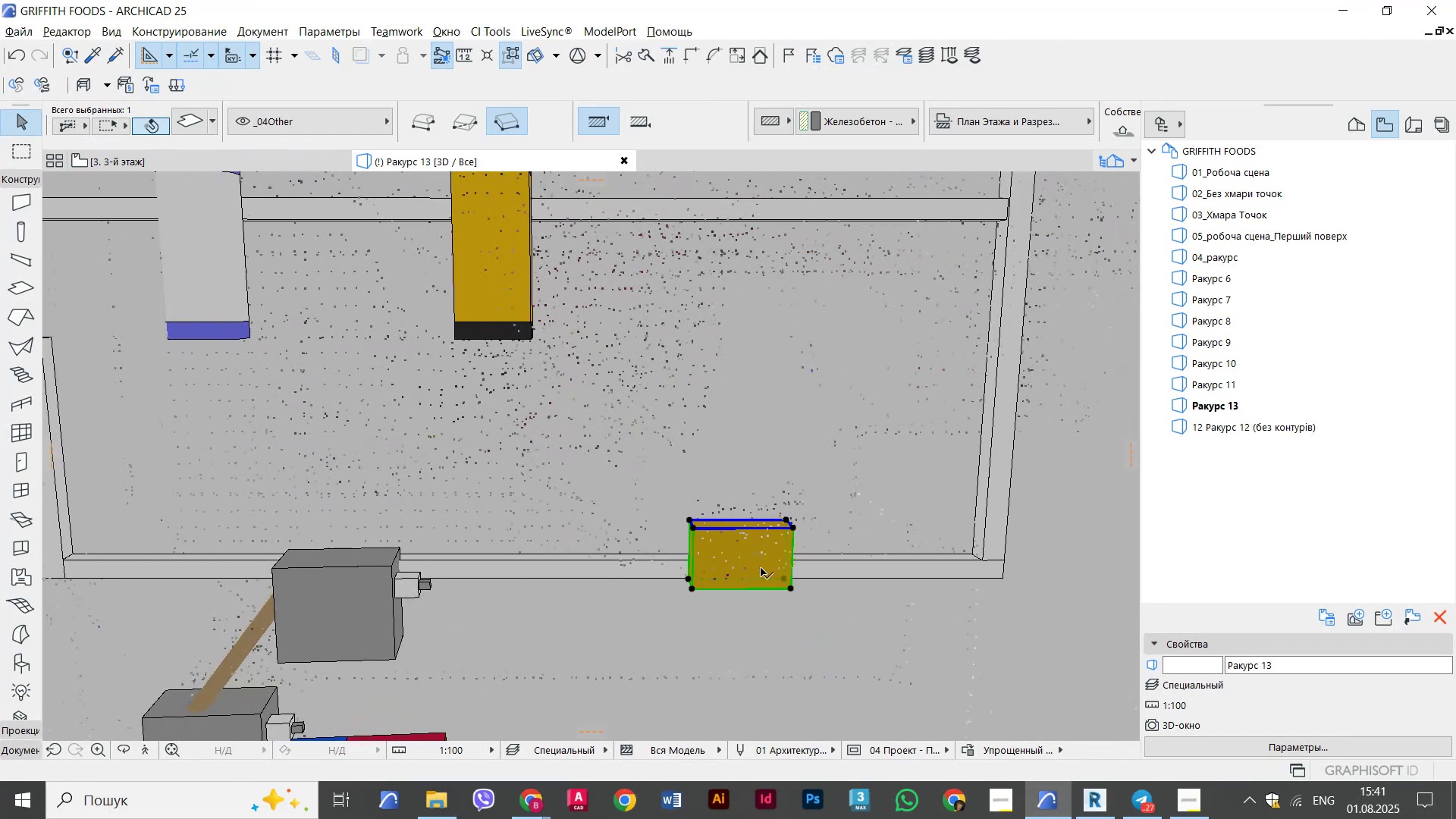 
key(Alt+AltLeft)
 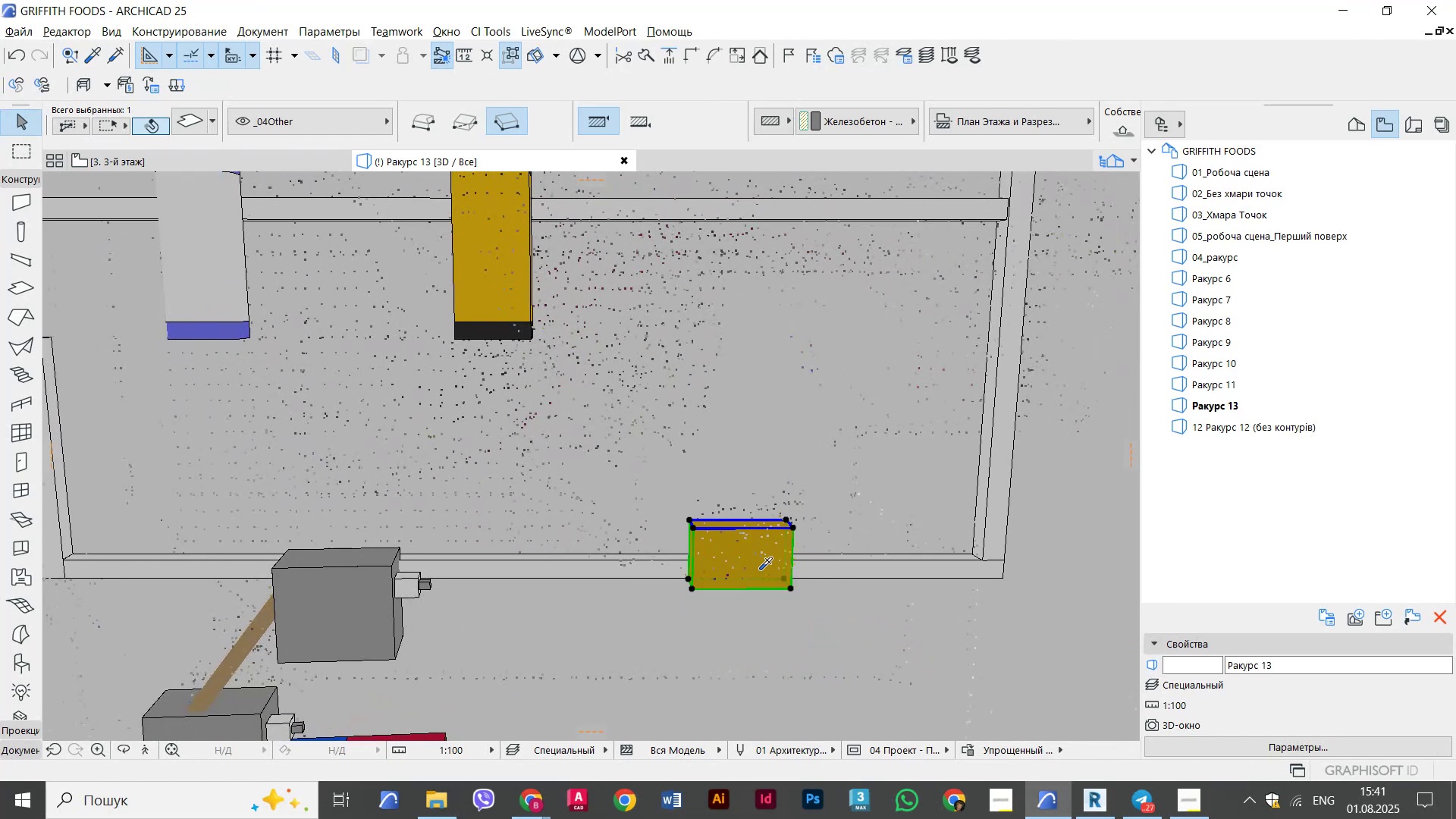 
key(Alt+Tab)
 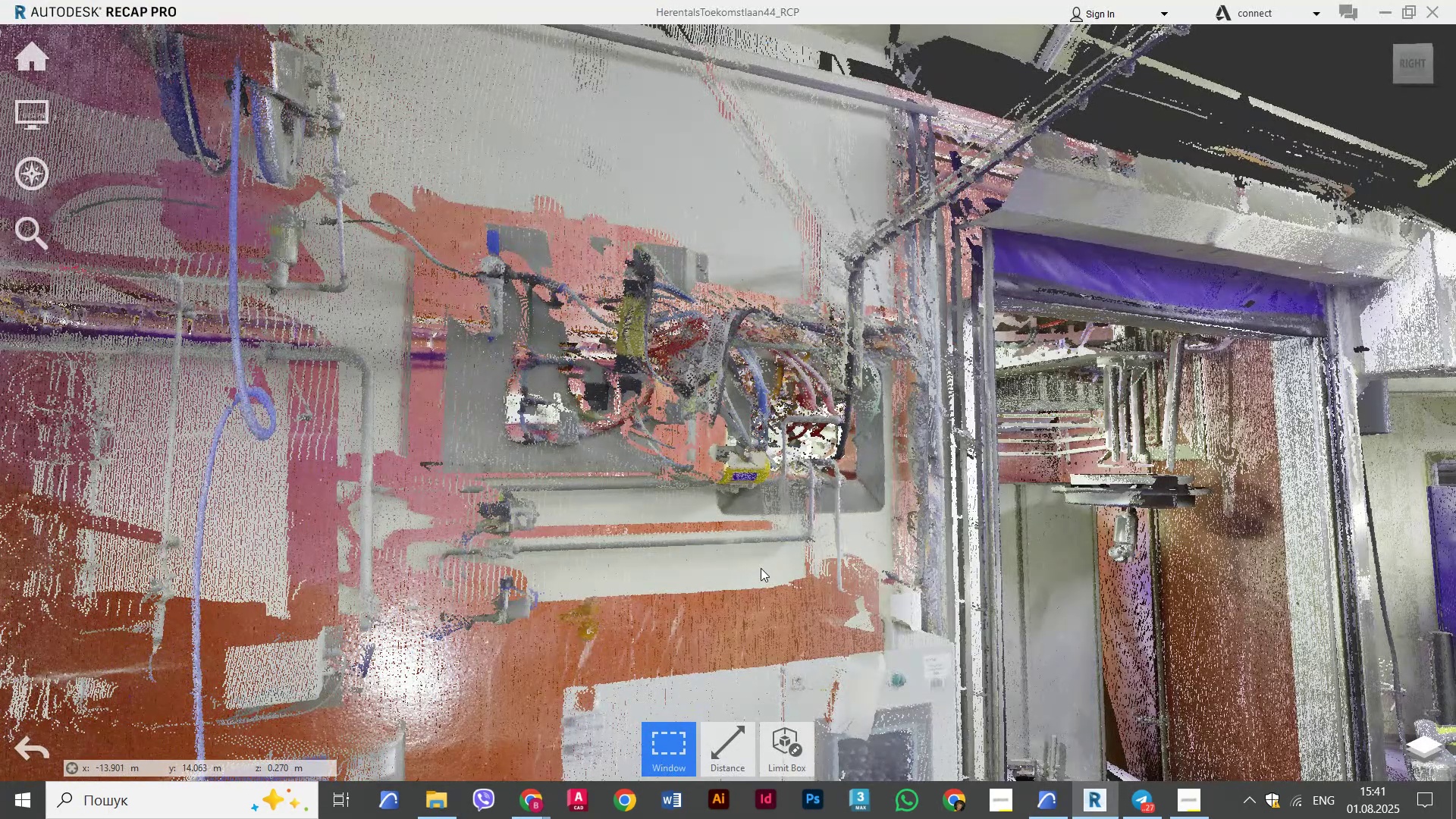 
key(Alt+AltLeft)
 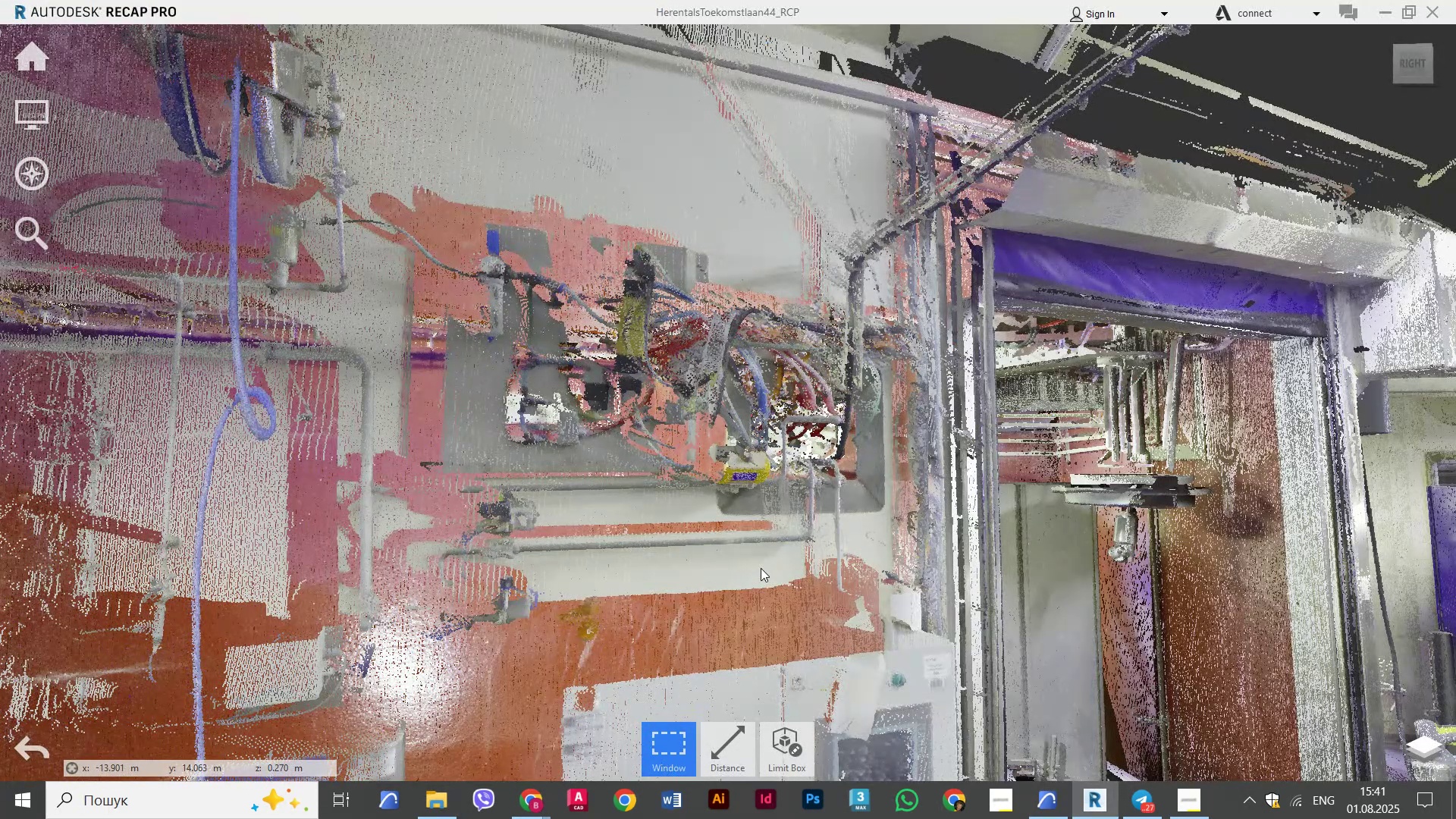 
key(Alt+Tab)
 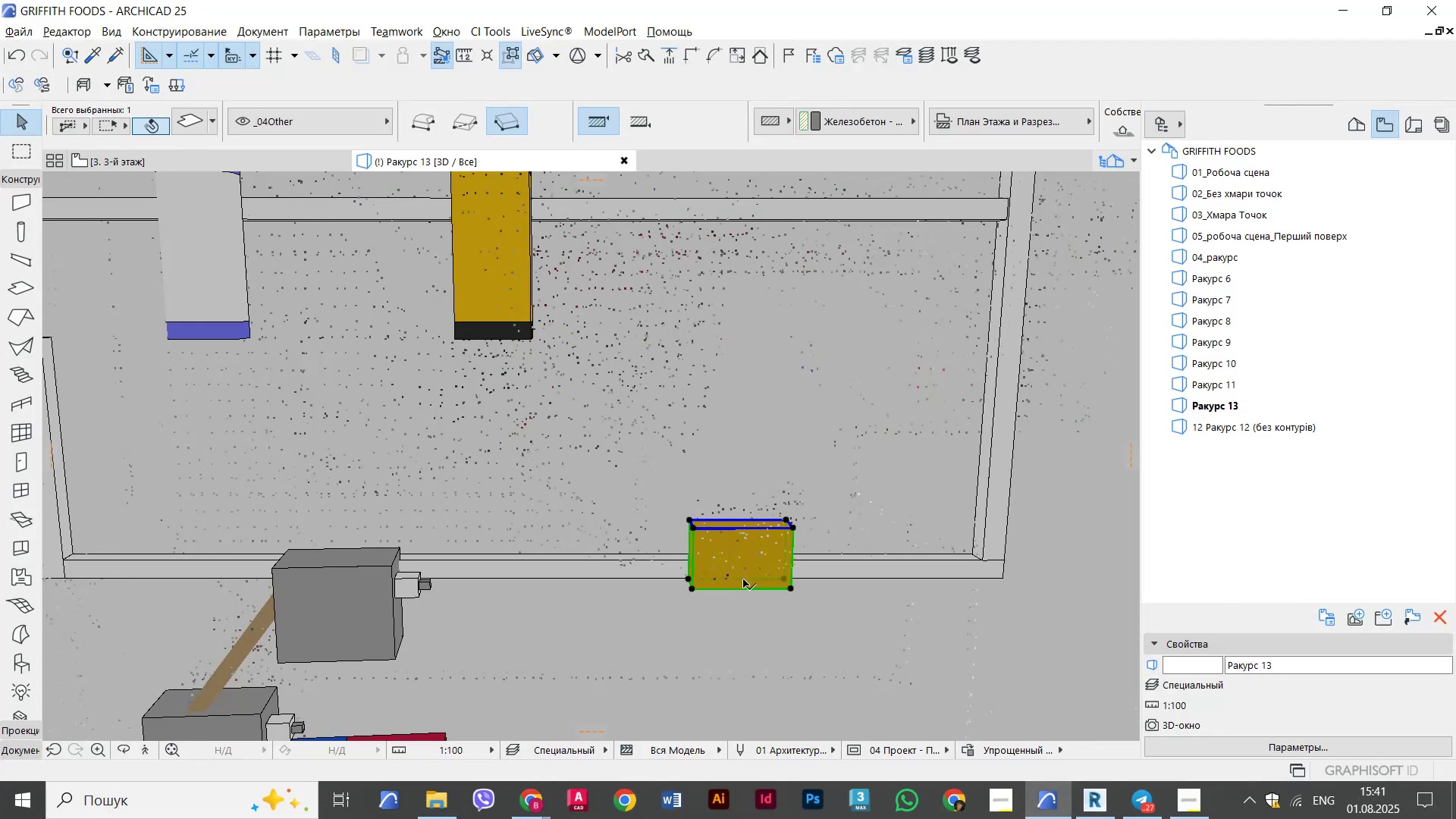 
scroll: coordinate [772, 551], scroll_direction: up, amount: 6.0
 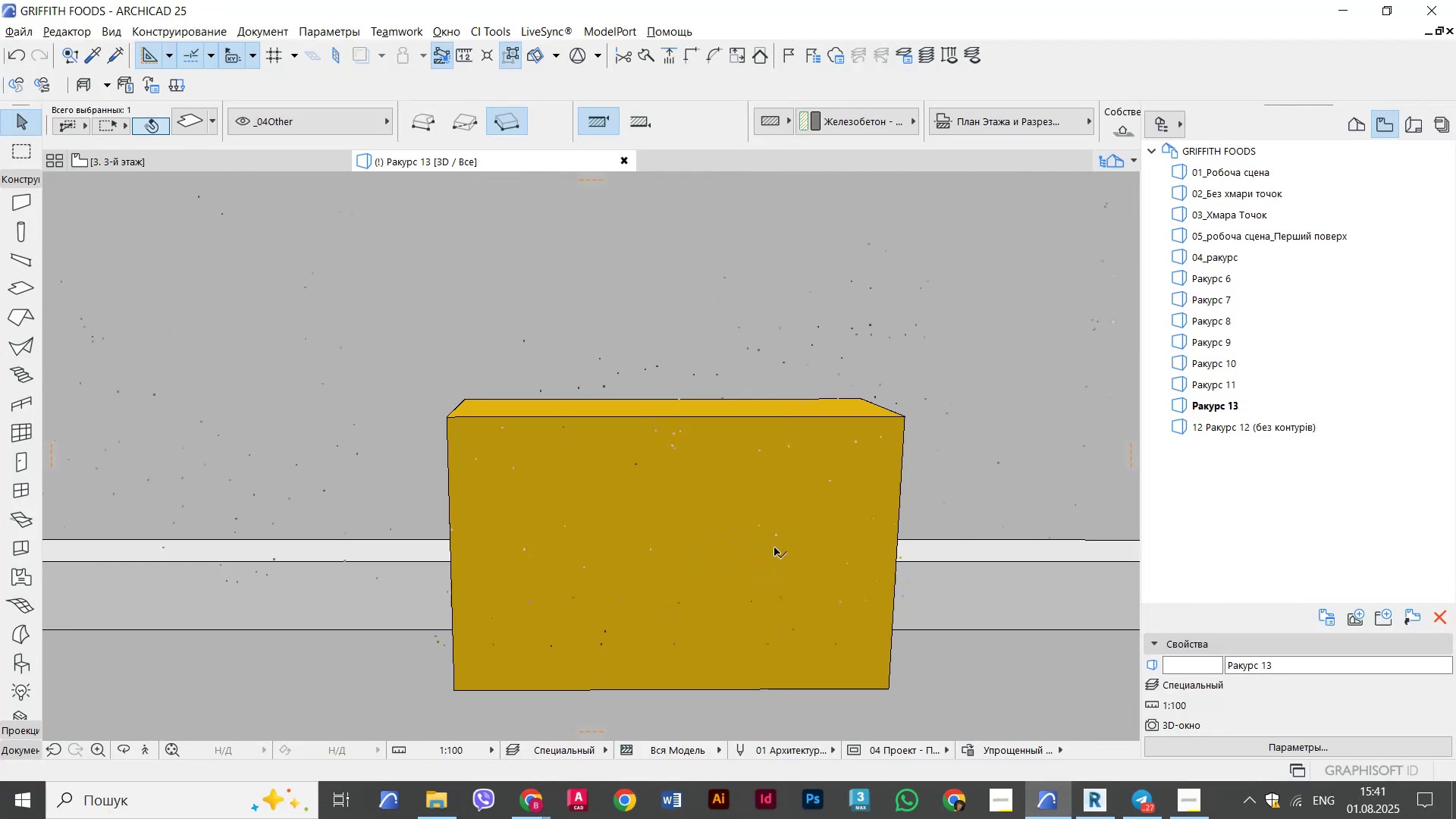 
hold_key(key=ShiftLeft, duration=0.61)
 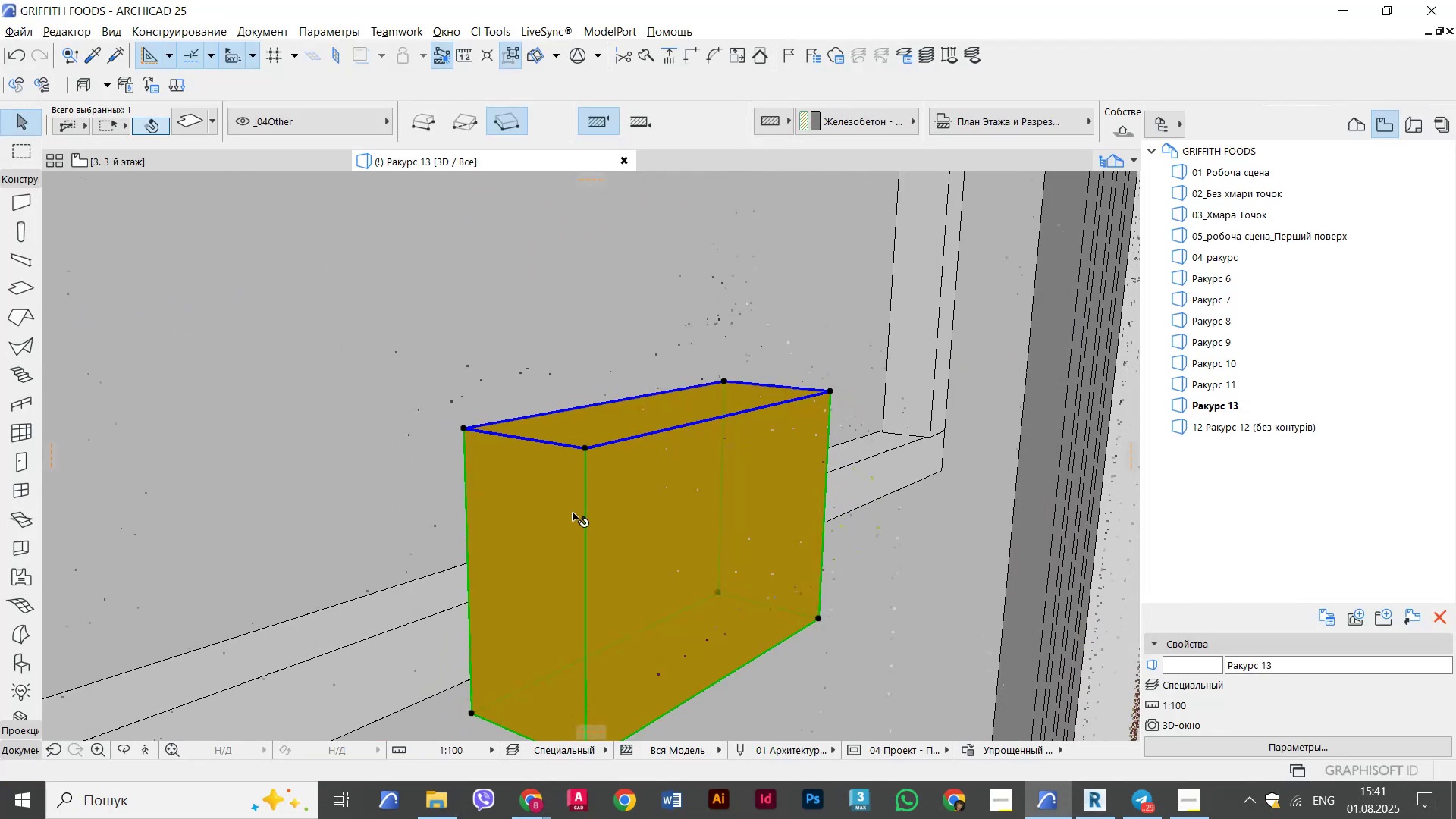 
right_click([573, 513])
 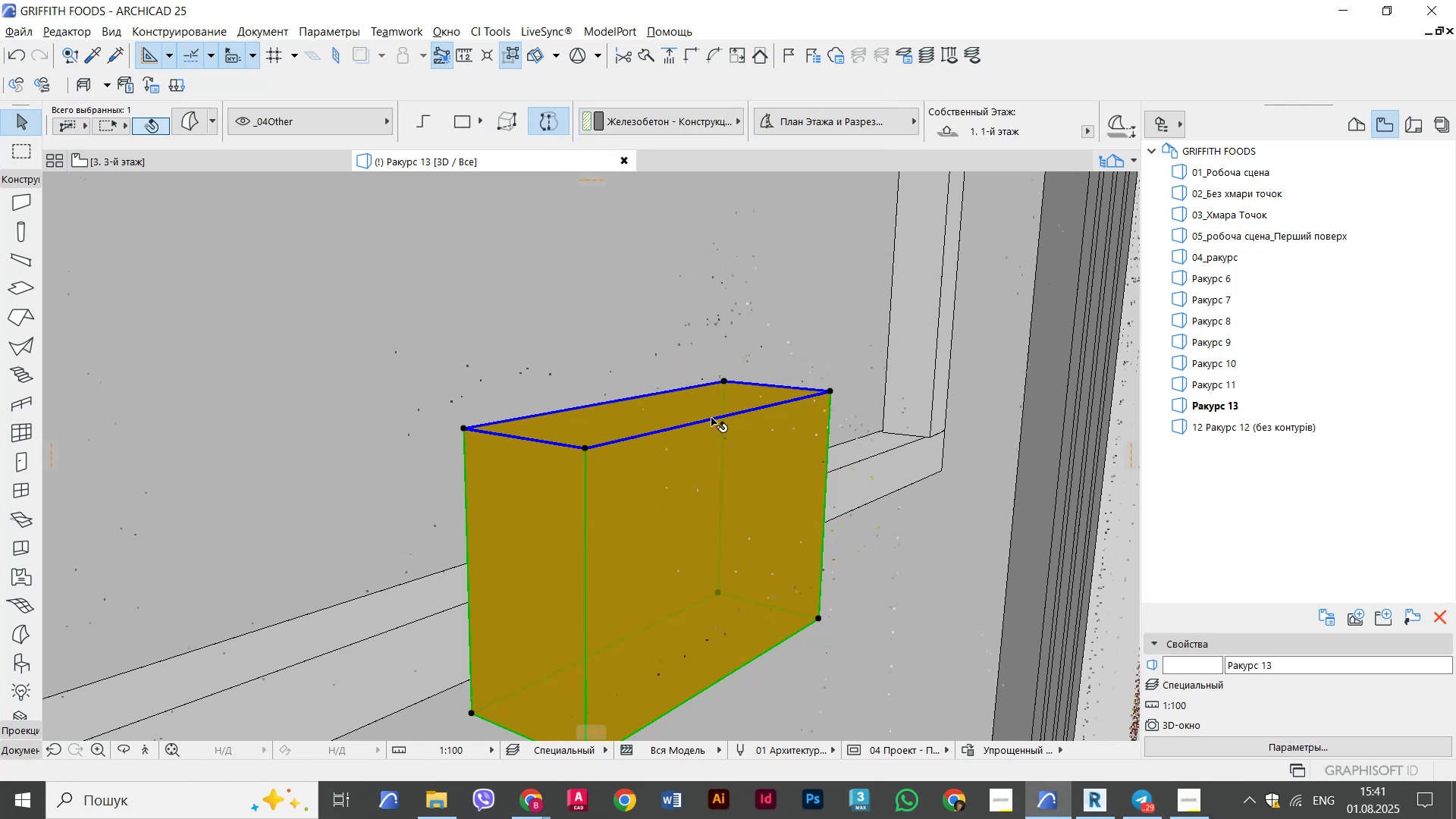 
left_click([639, 441])
 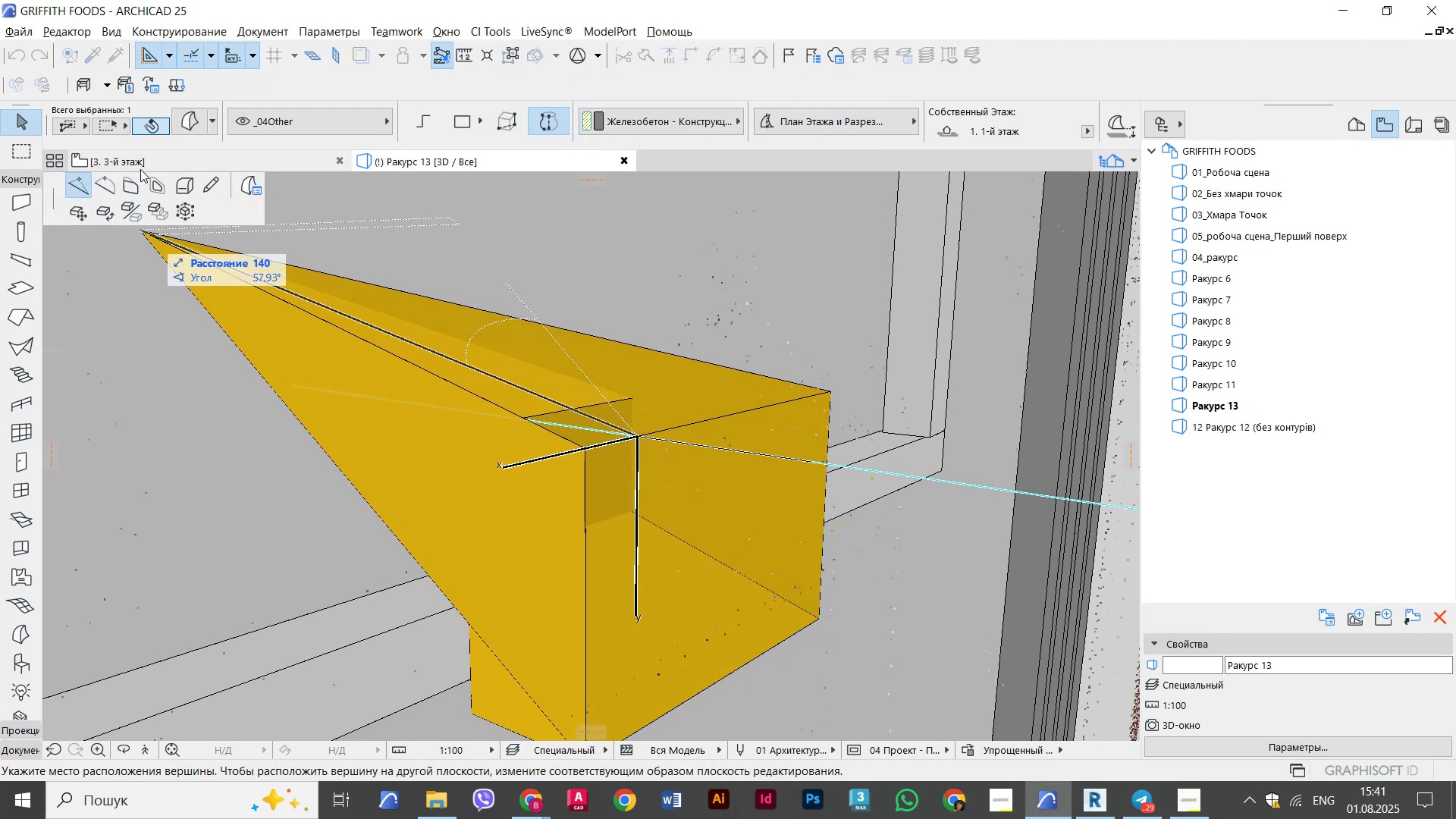 
left_click([180, 184])
 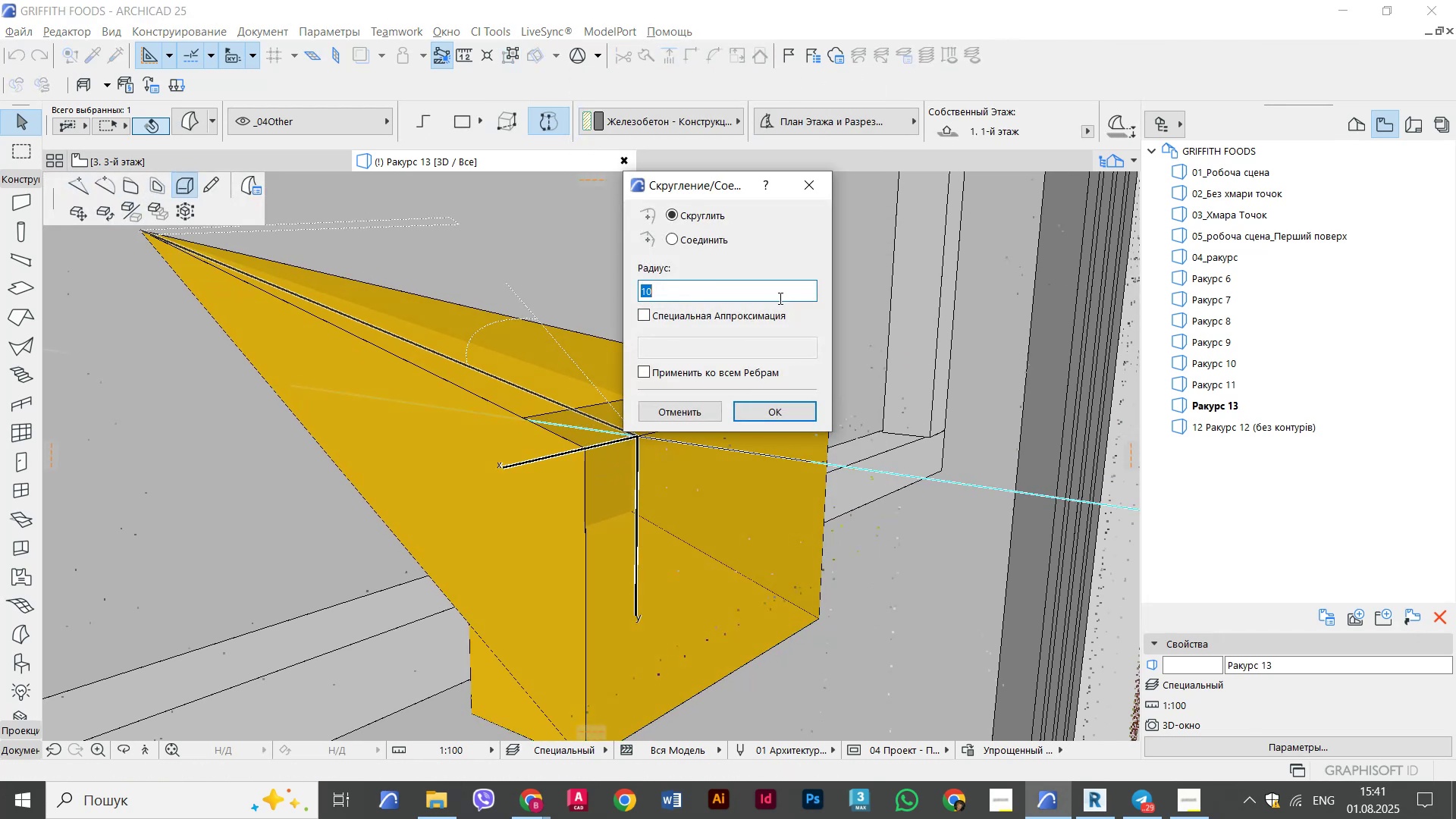 
key(Numpad4)
 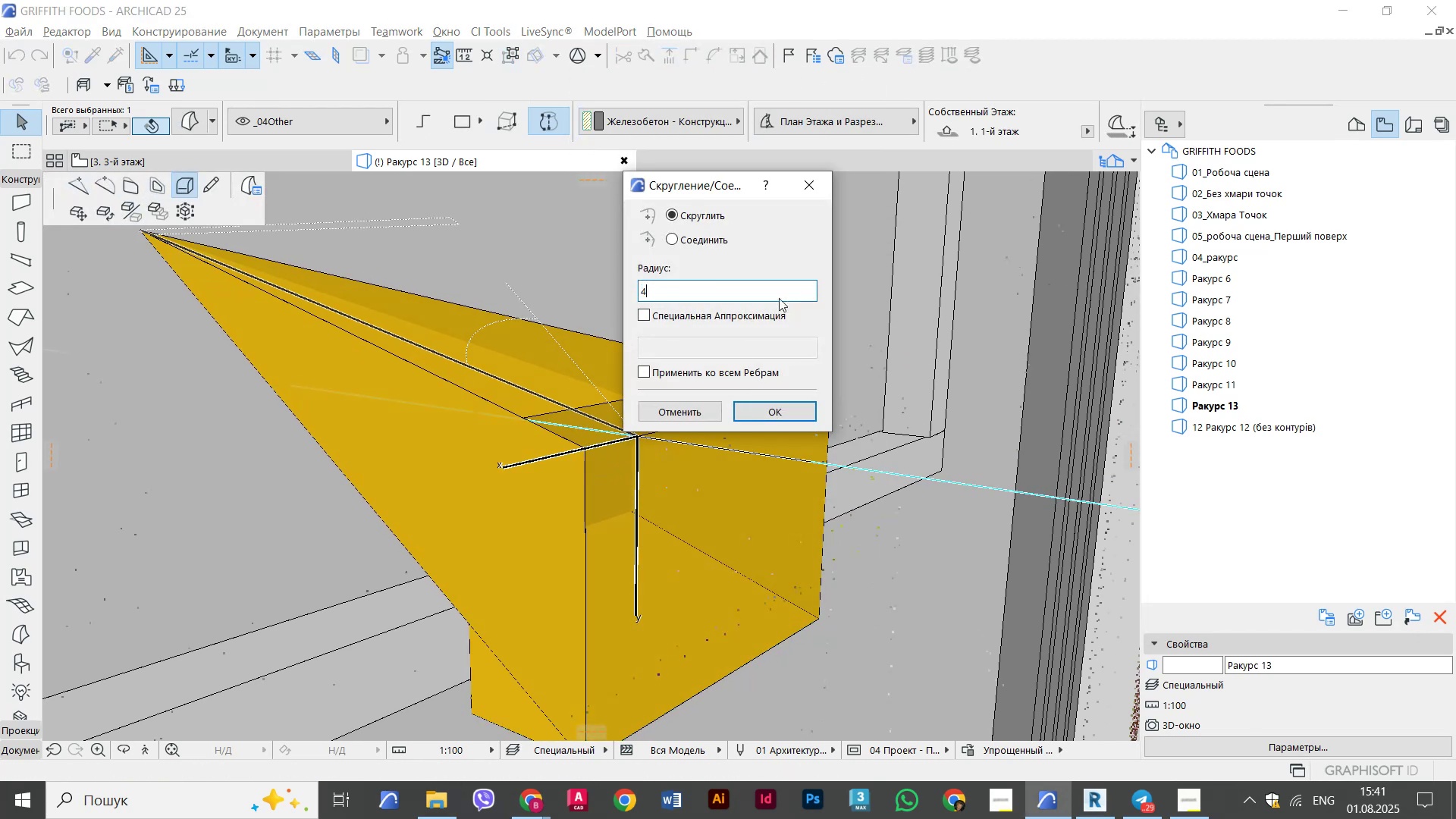 
key(Numpad0)
 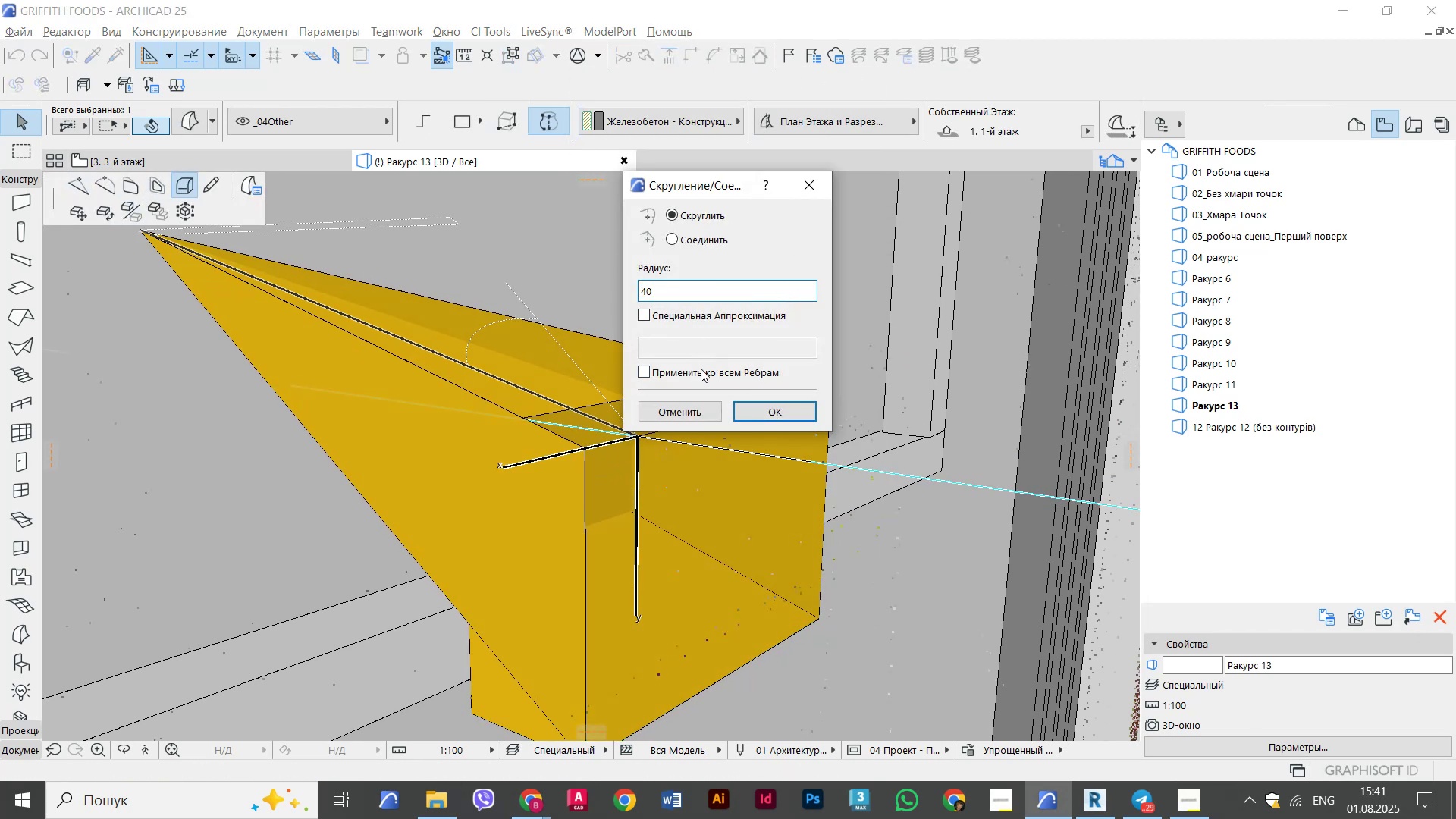 
double_click([777, 414])
 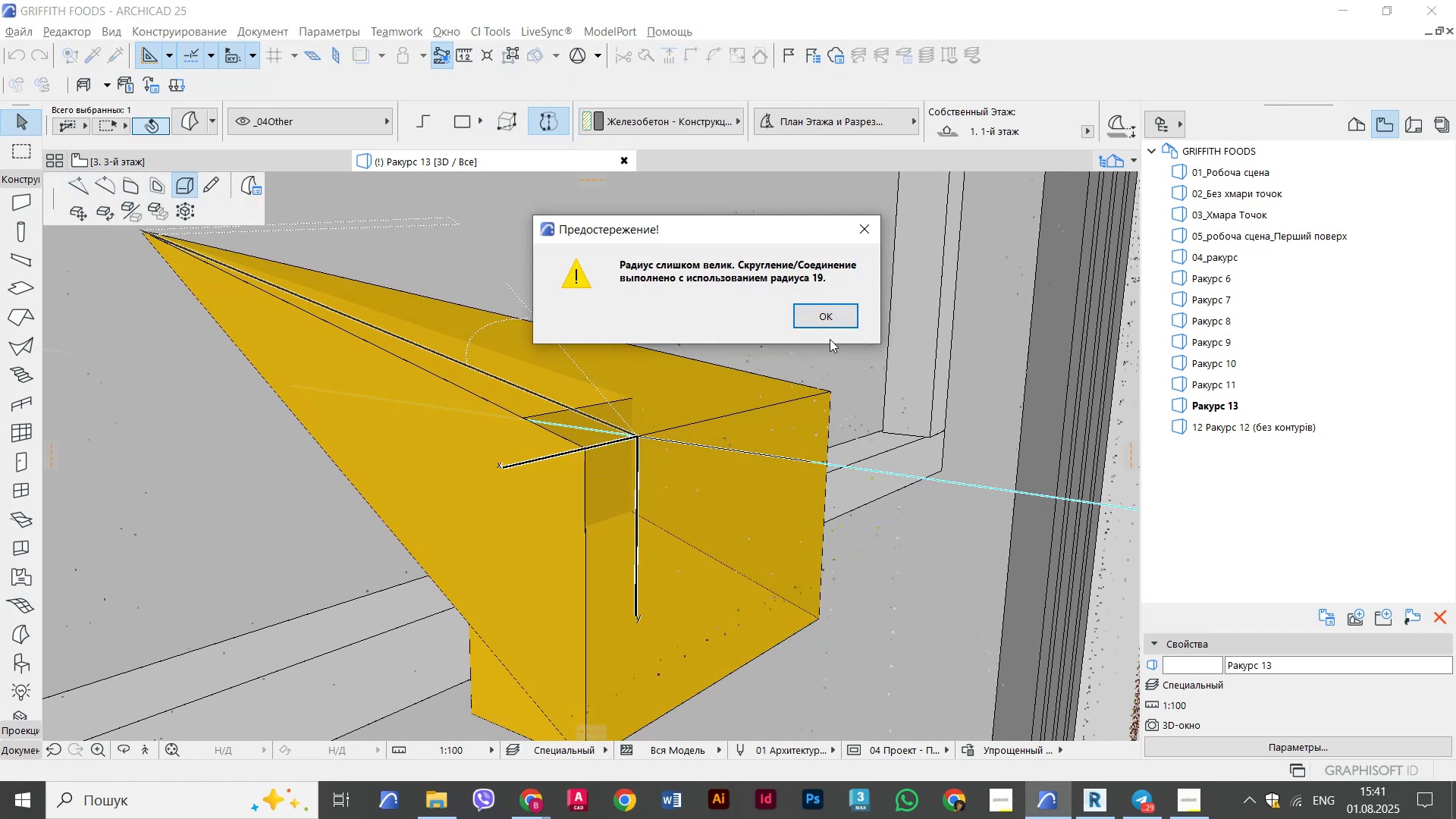 
double_click([835, 320])
 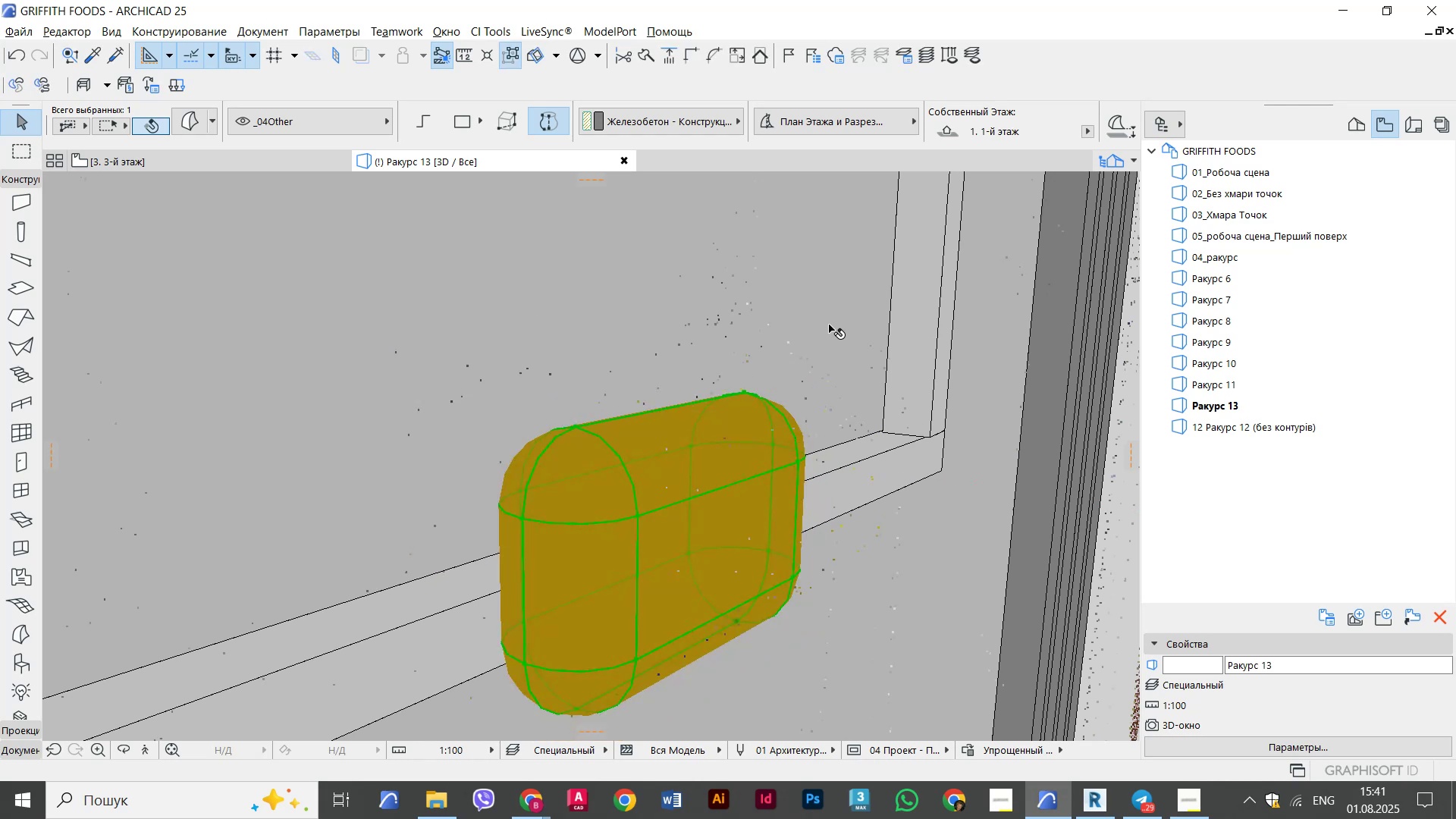 
scroll: coordinate [863, 385], scroll_direction: down, amount: 5.0
 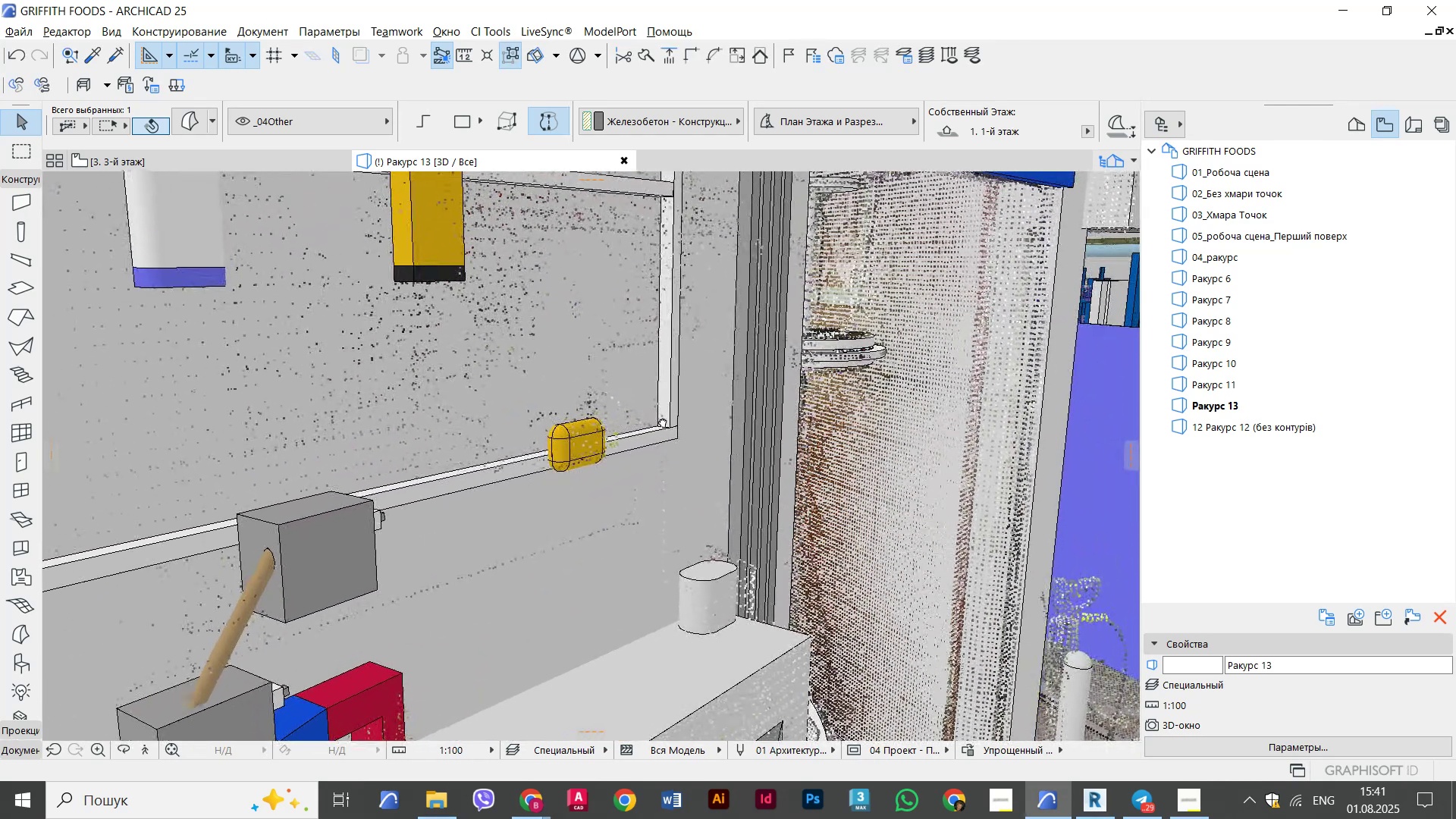 
key(Alt+AltLeft)
 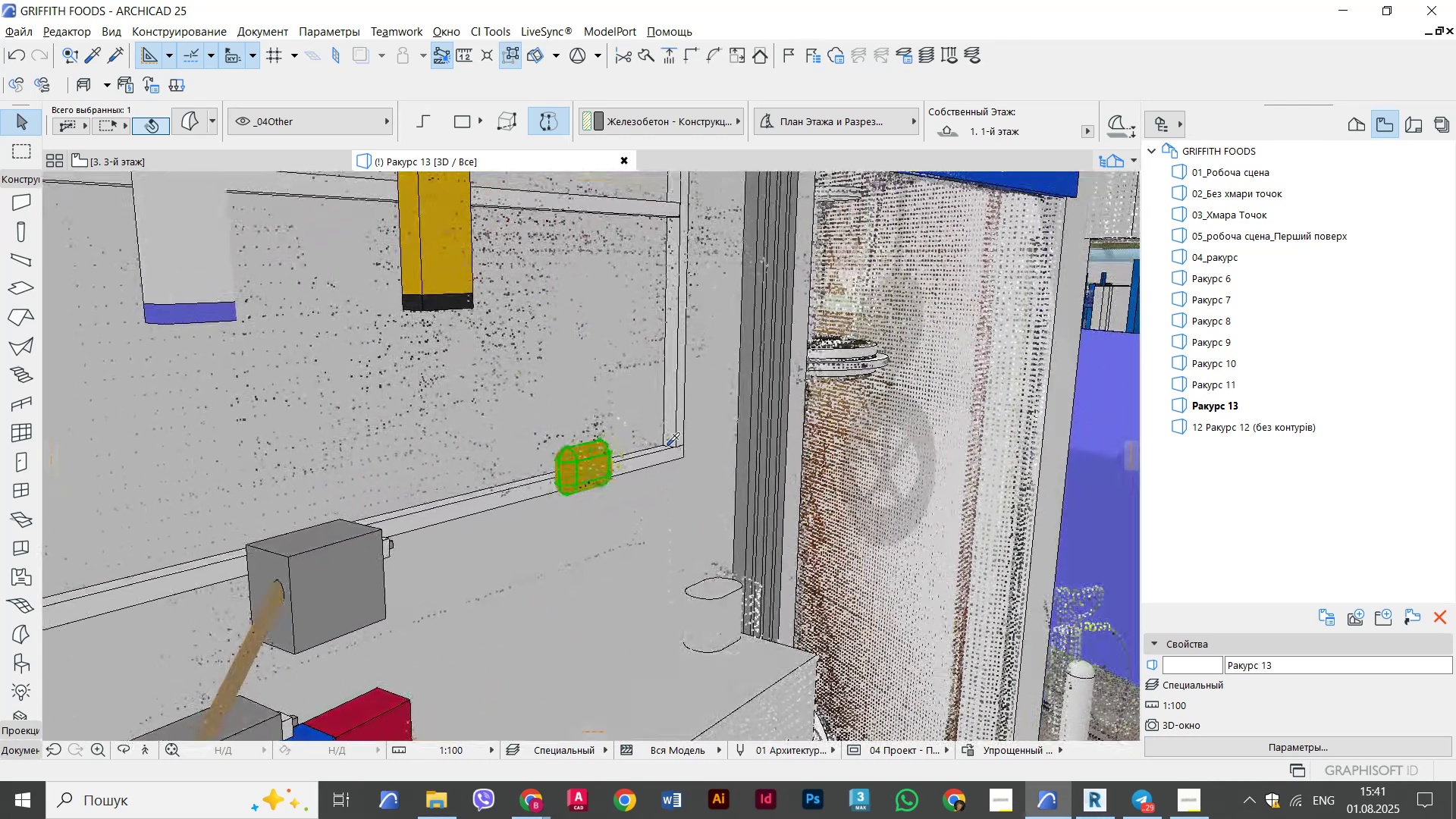 
key(Alt+Tab)
 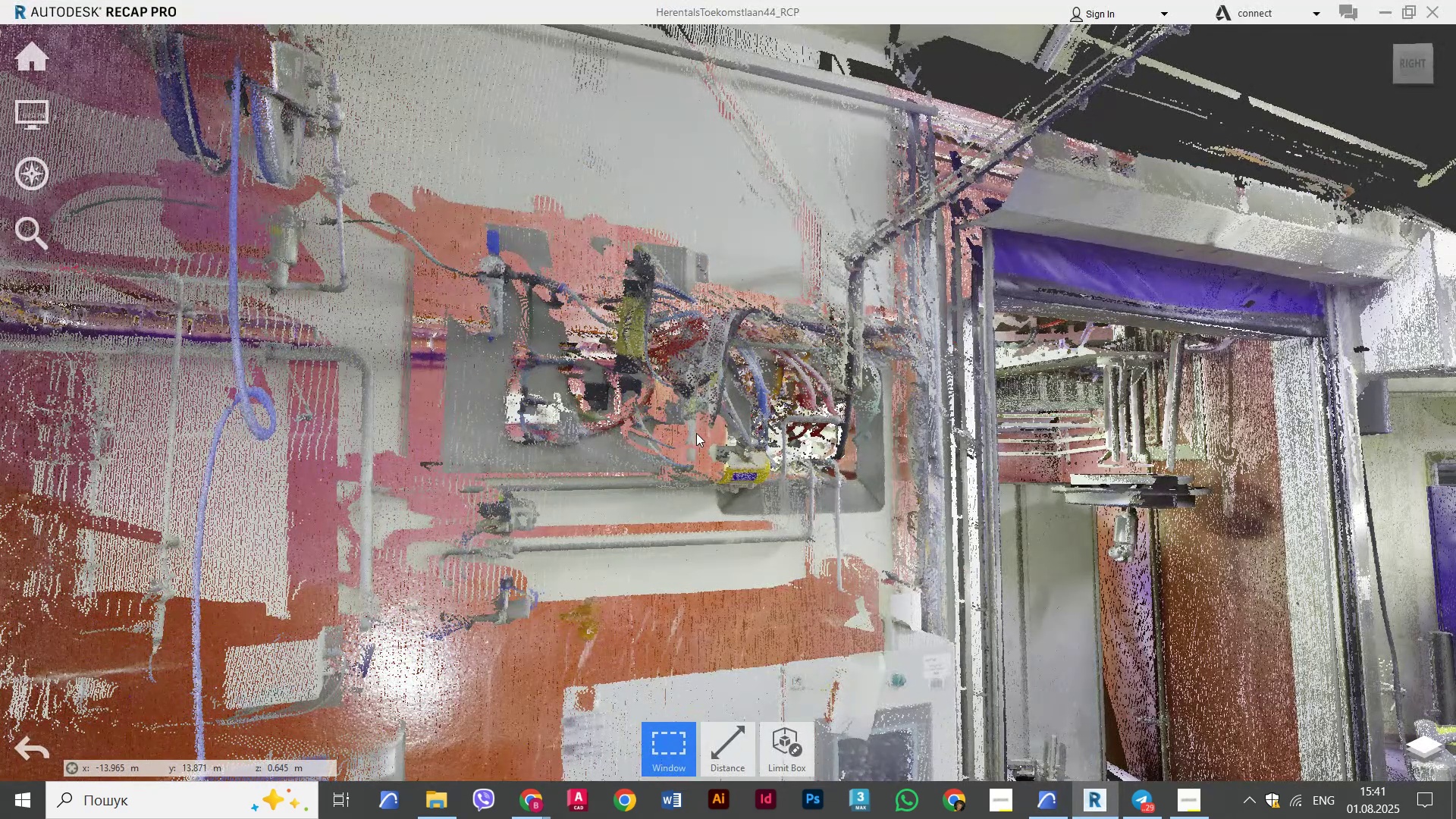 
key(Alt+AltLeft)
 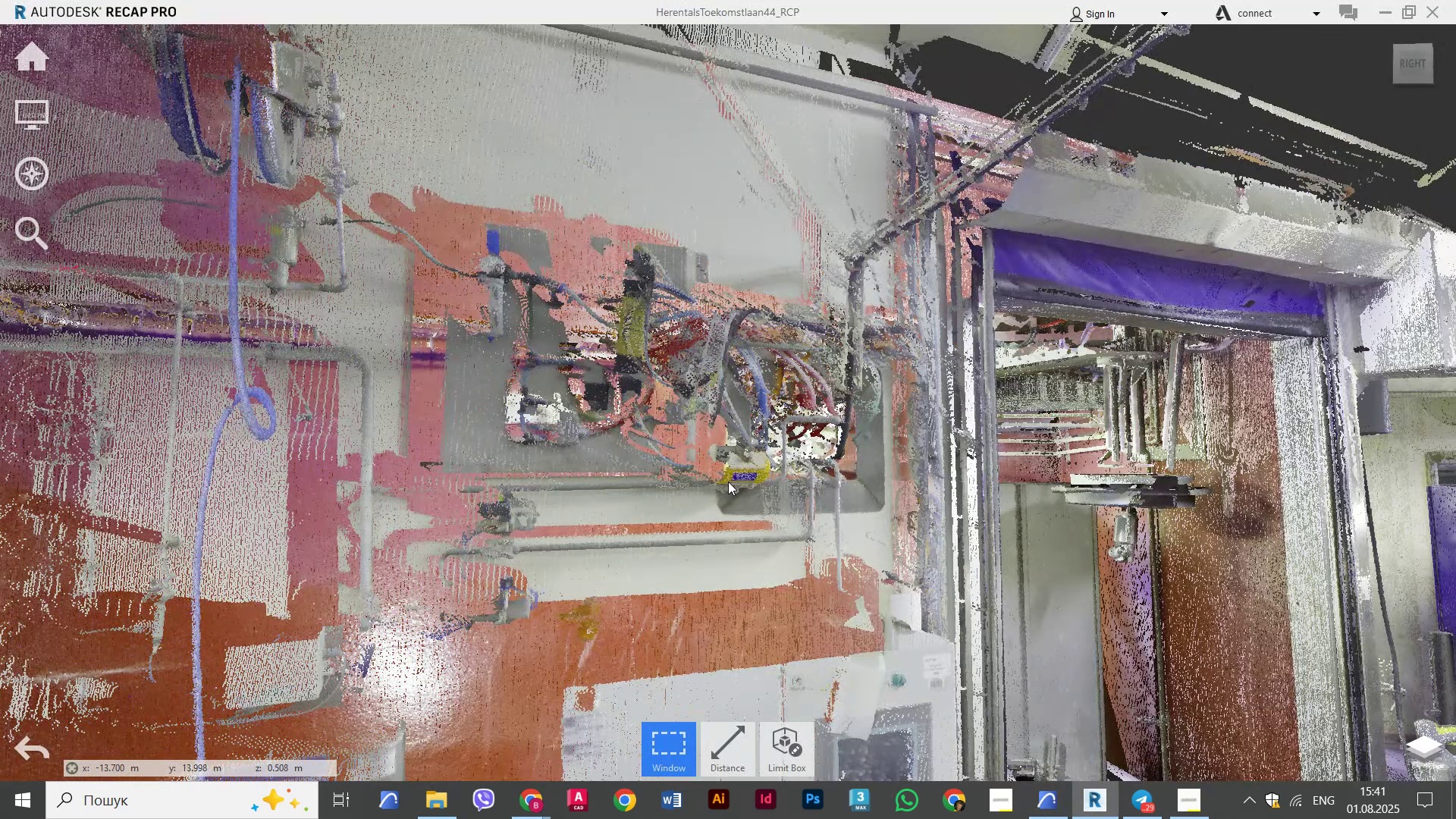 
key(Alt+Tab)
 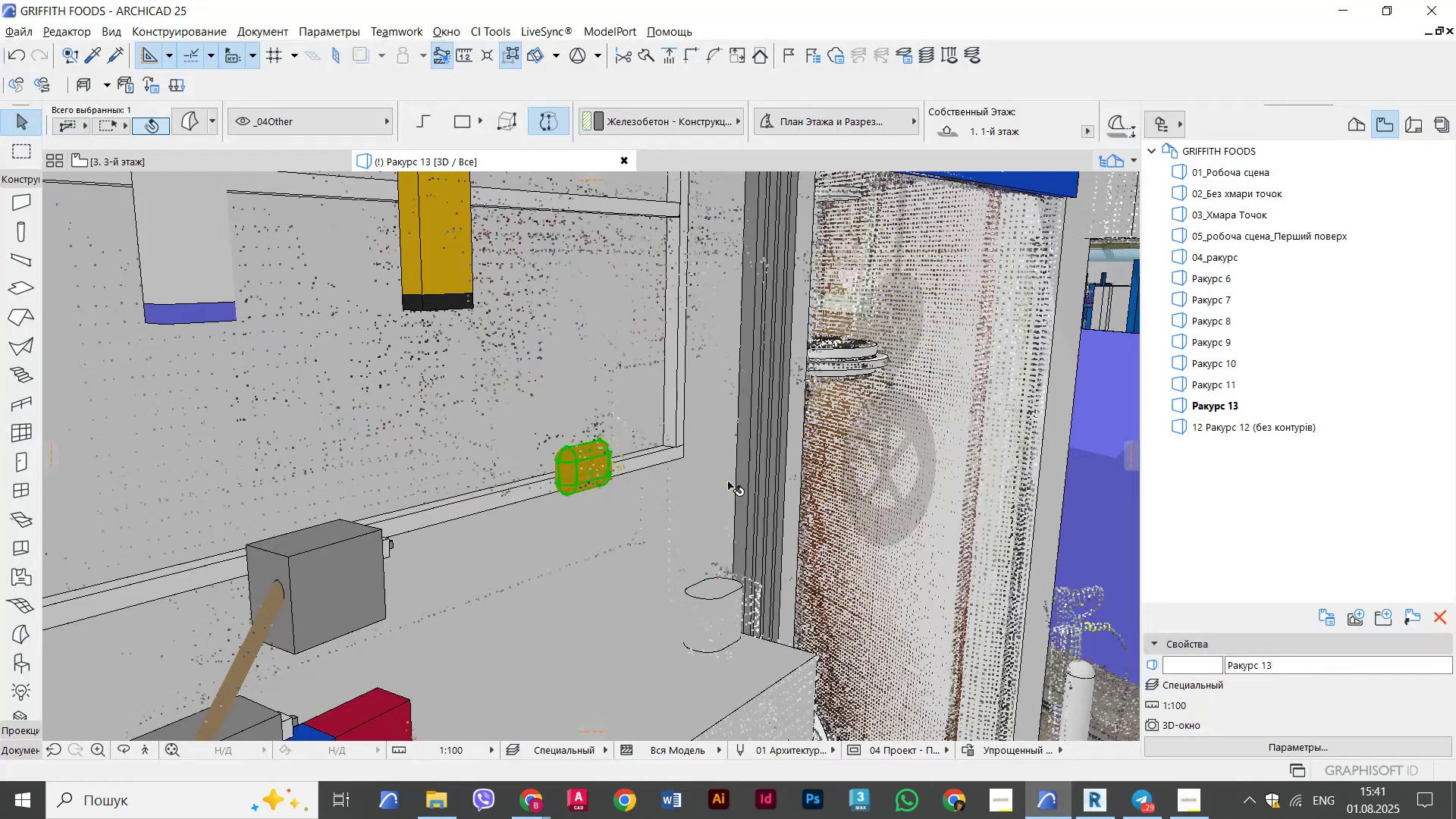 
key(Alt+AltLeft)
 